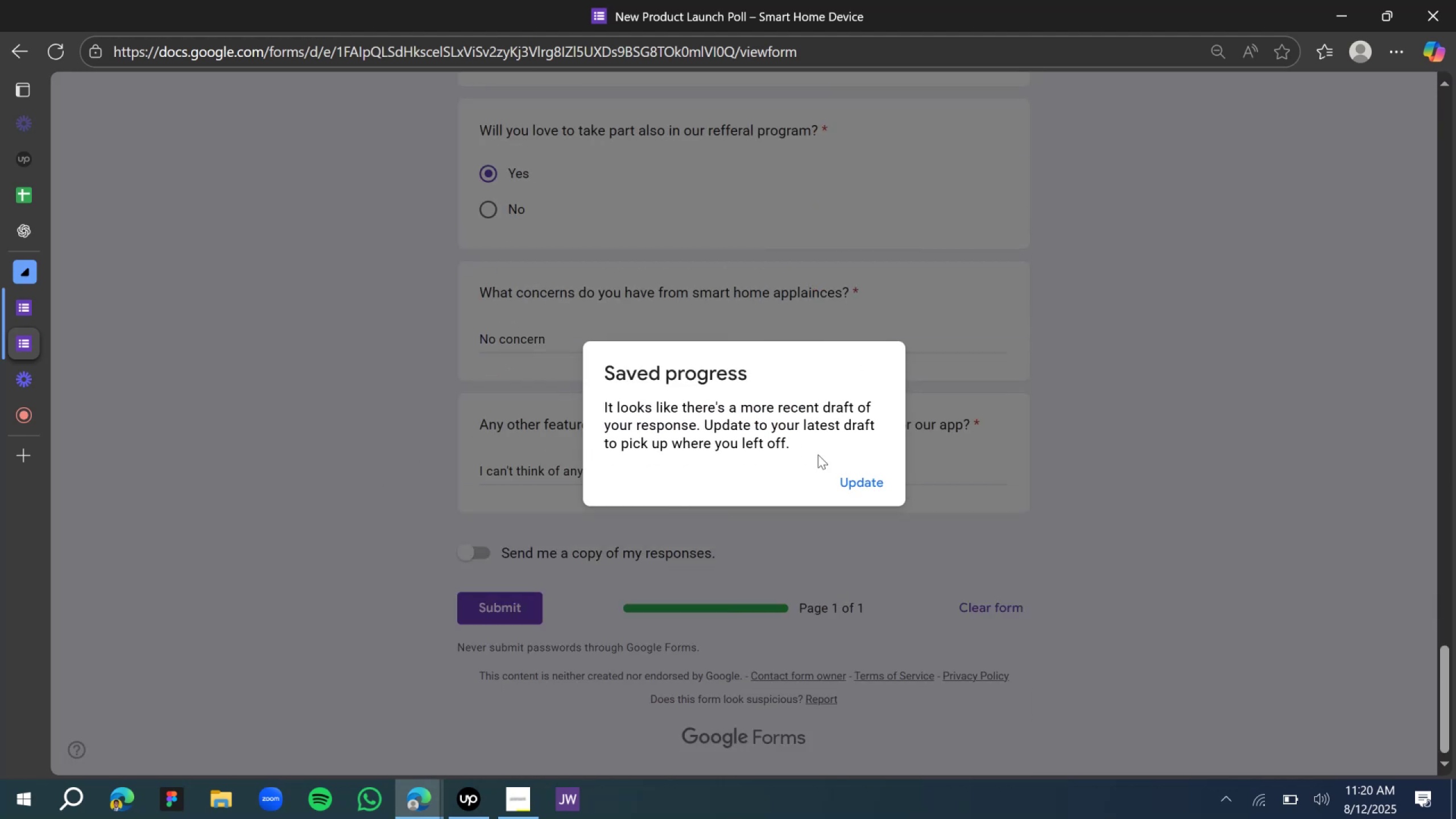 
left_click([858, 482])
 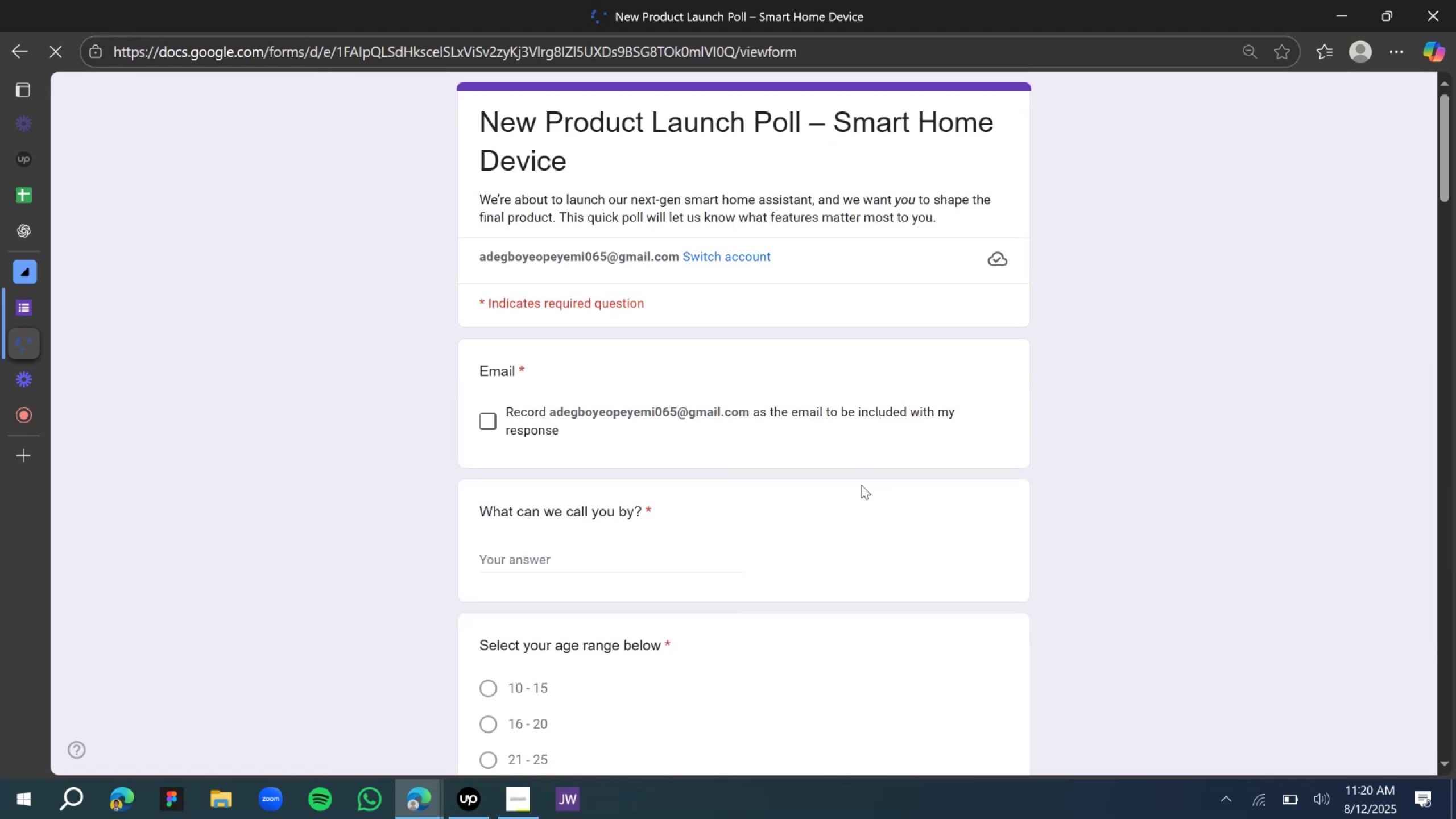 
scroll: coordinate [718, 515], scroll_direction: down, amount: 25.0
 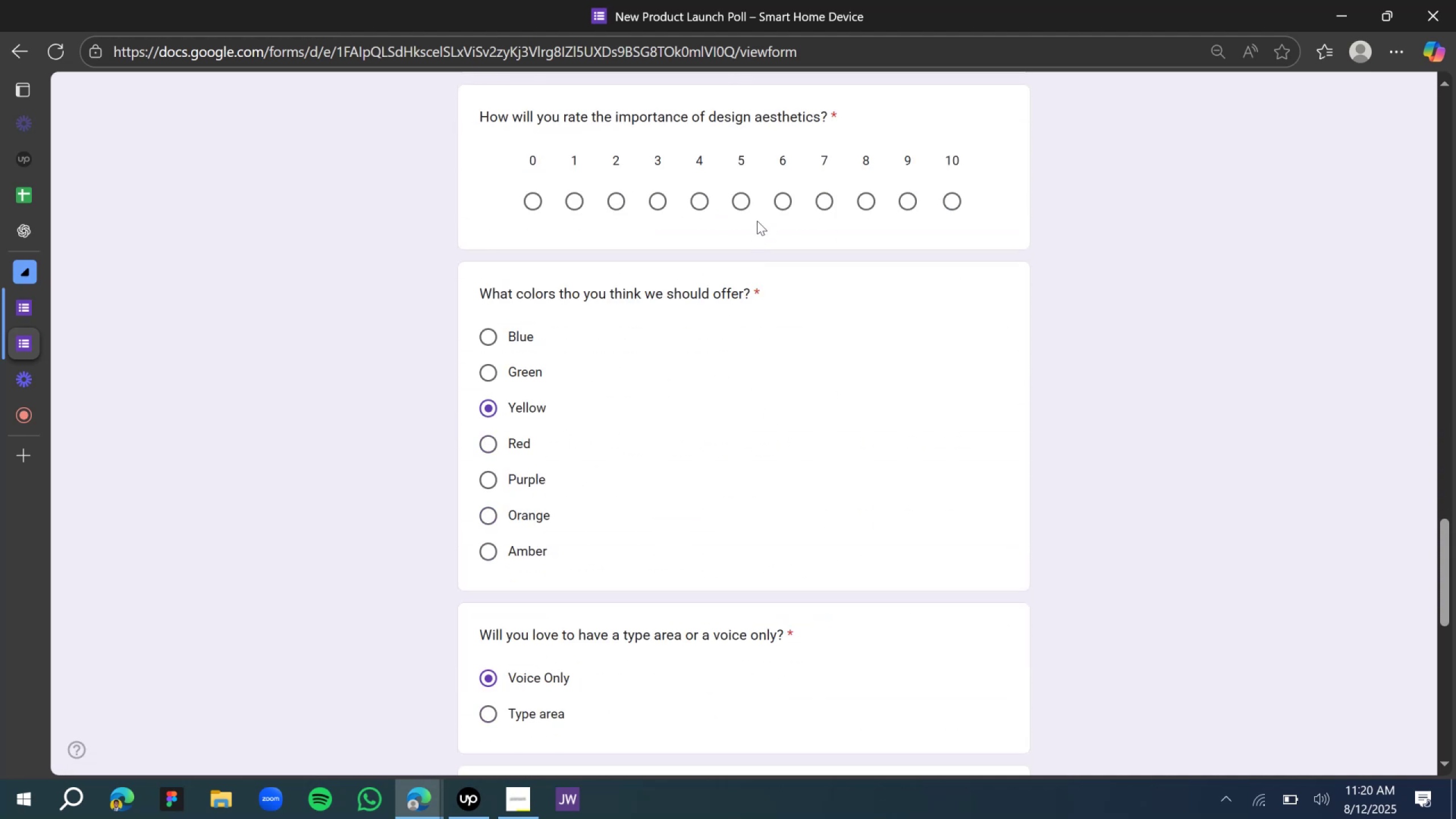 
left_click([746, 211])
 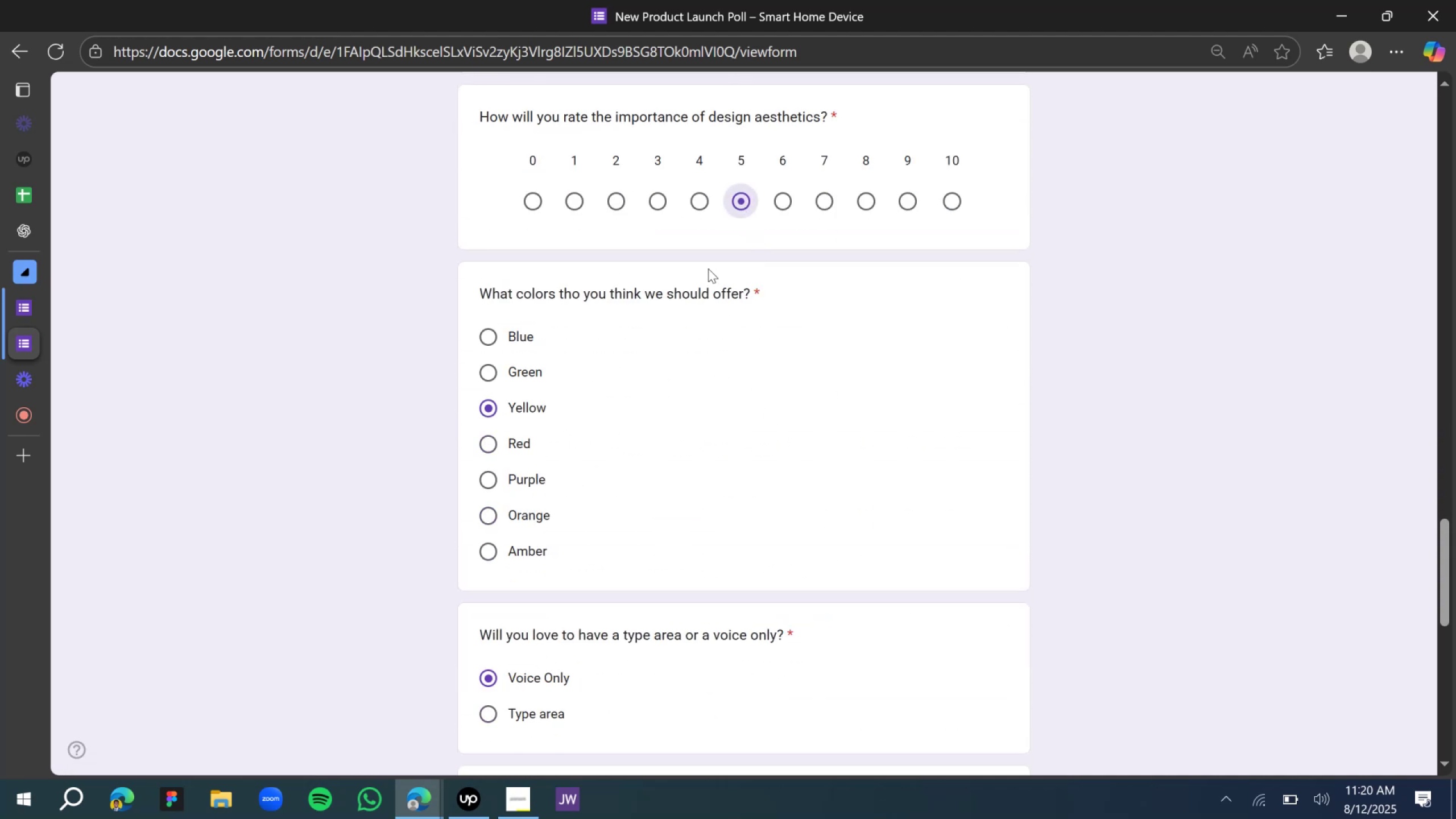 
scroll: coordinate [654, 363], scroll_direction: down, amount: 8.0
 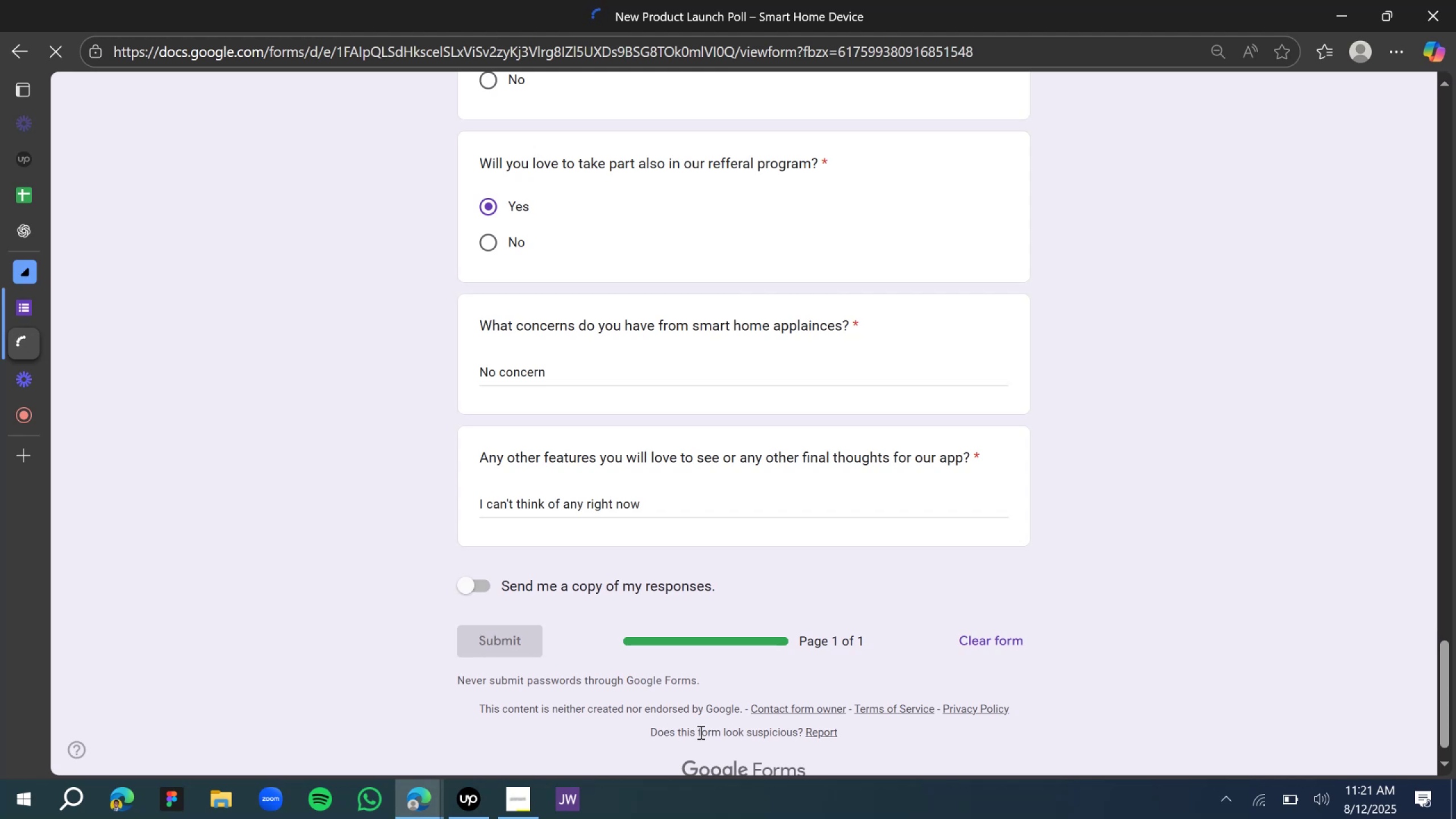 
wait(30.89)
 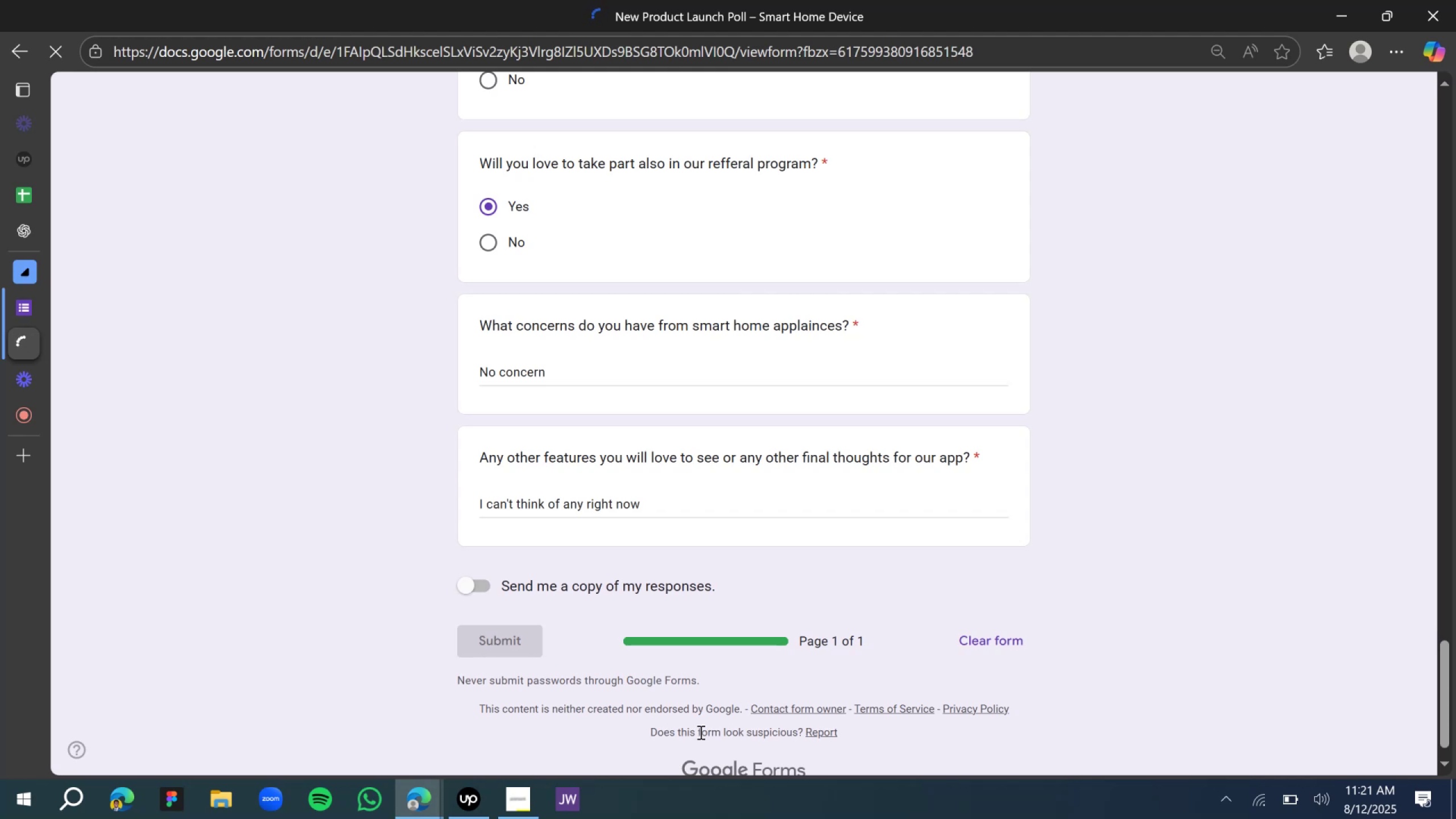 
left_click([542, 276])
 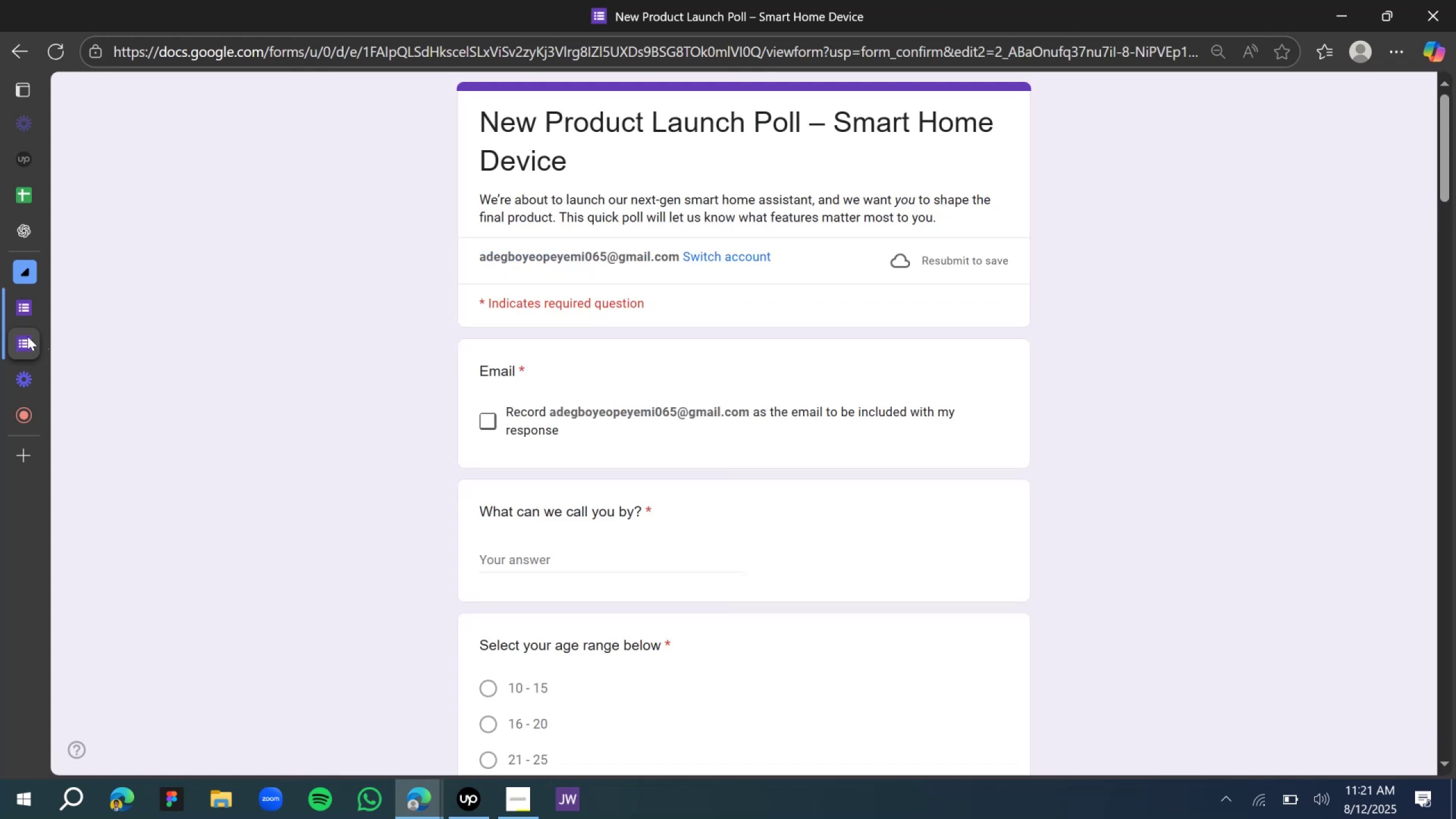 
left_click([231, 348])
 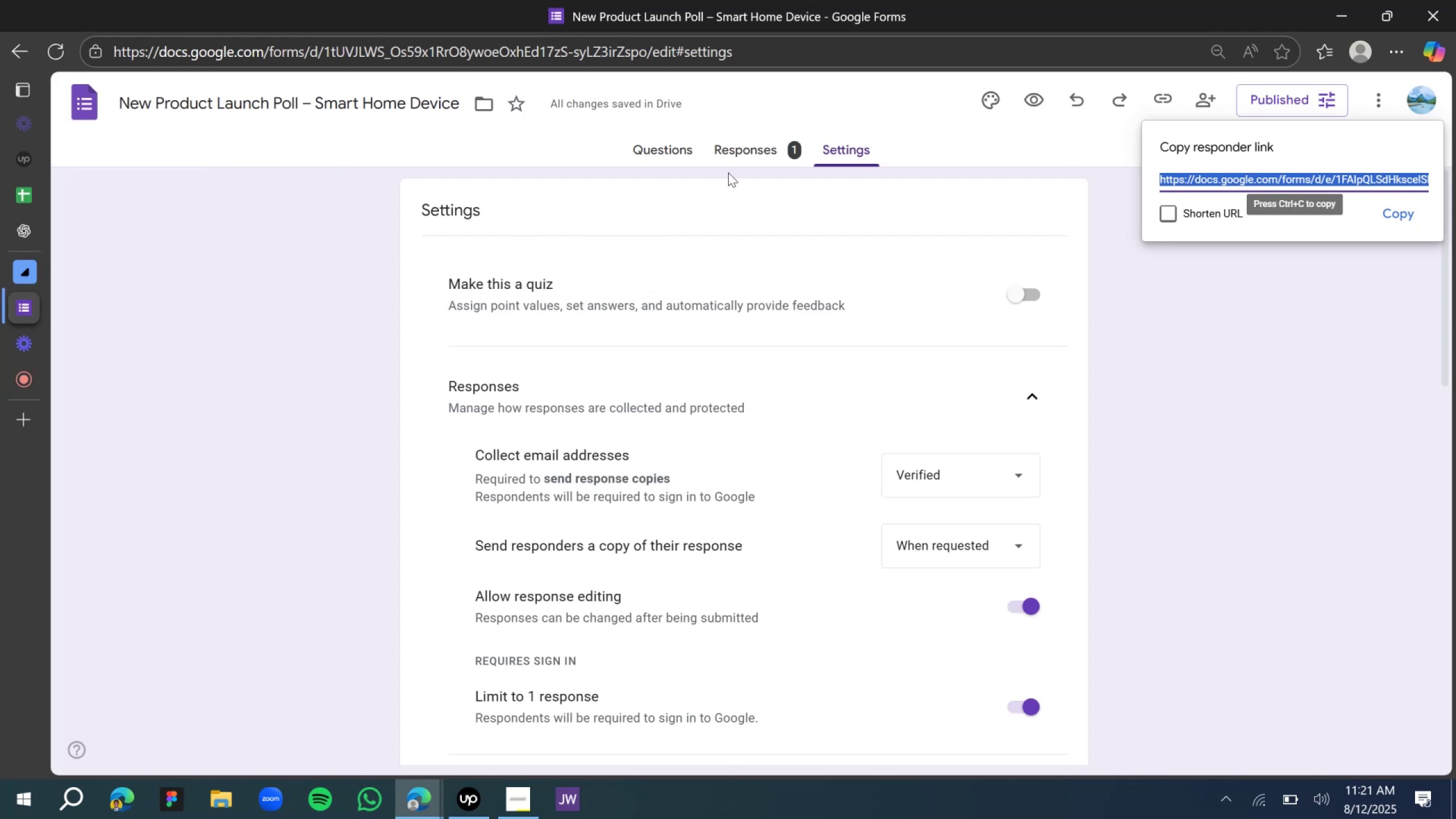 
left_click([731, 166])
 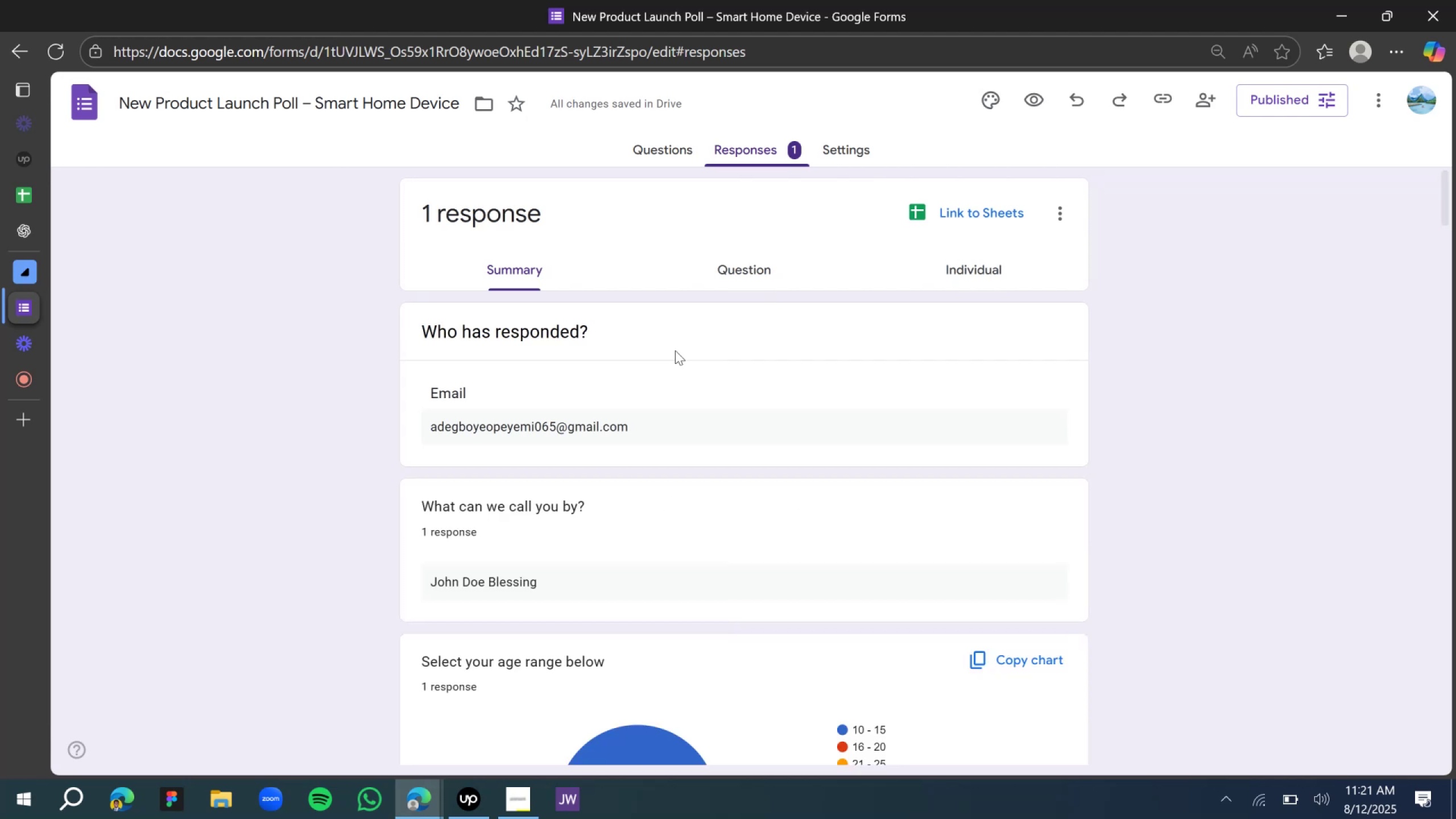 
wait(21.05)
 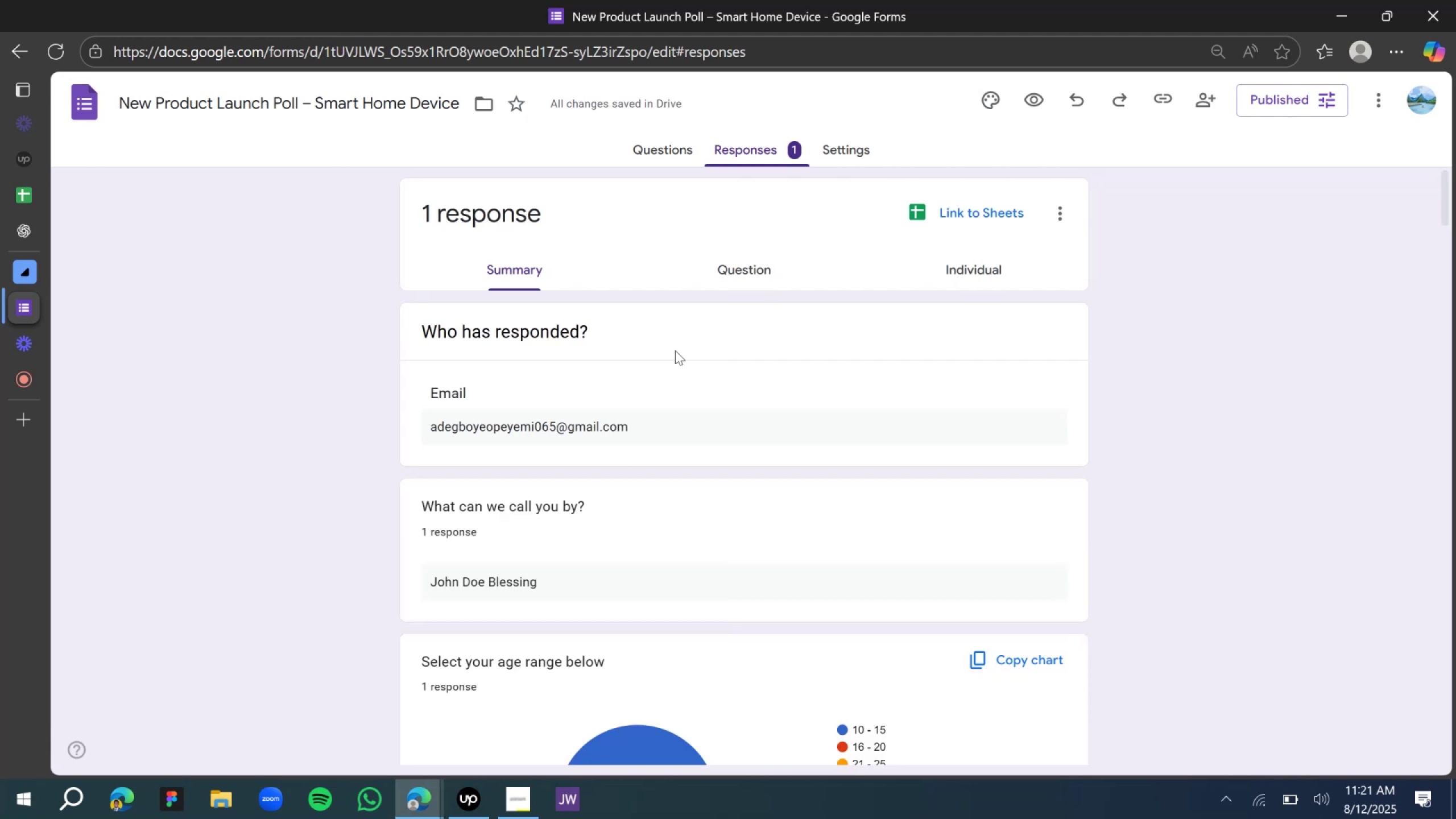 
scroll: coordinate [677, 340], scroll_direction: down, amount: 32.0
 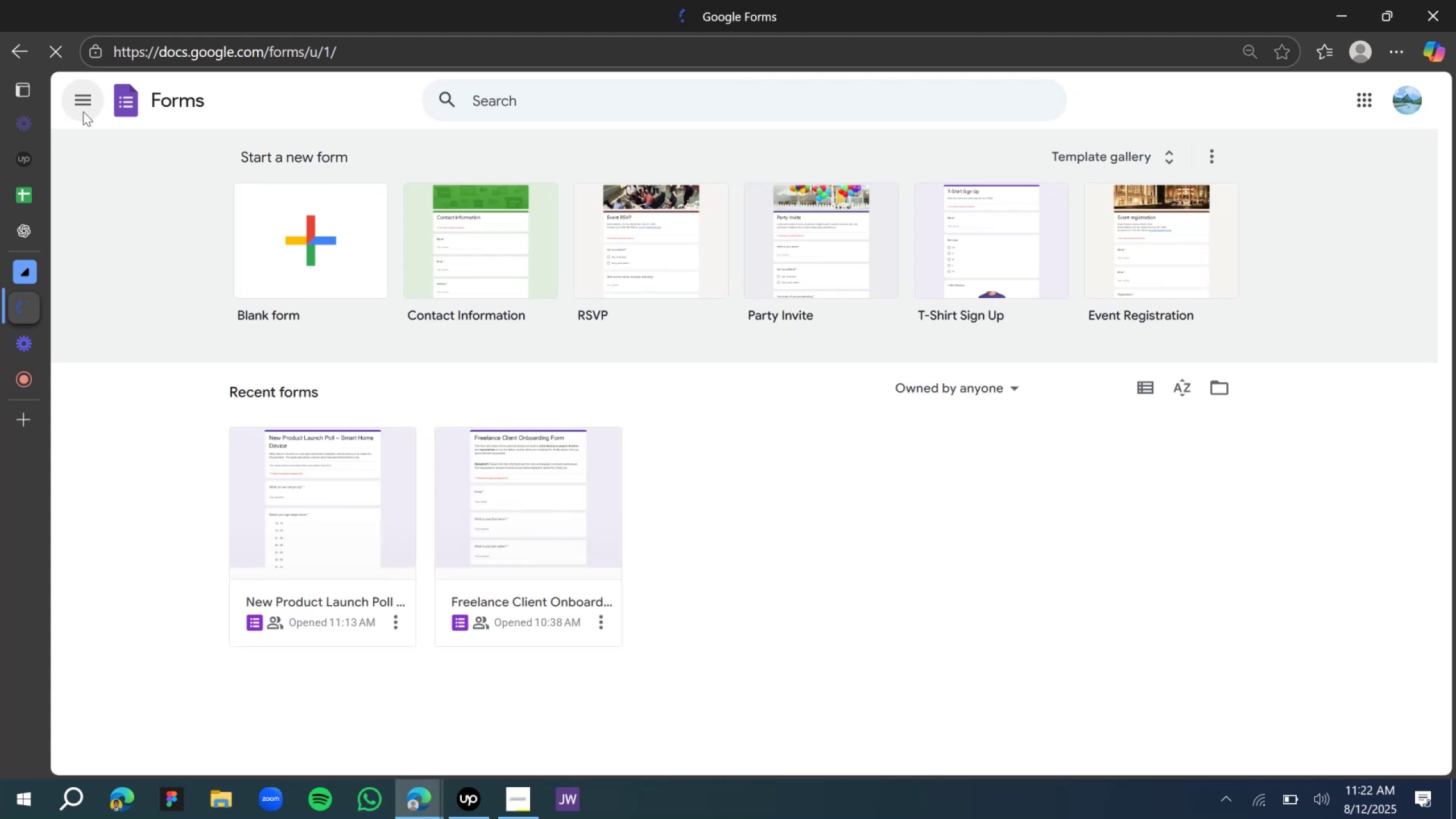 
wait(24.64)
 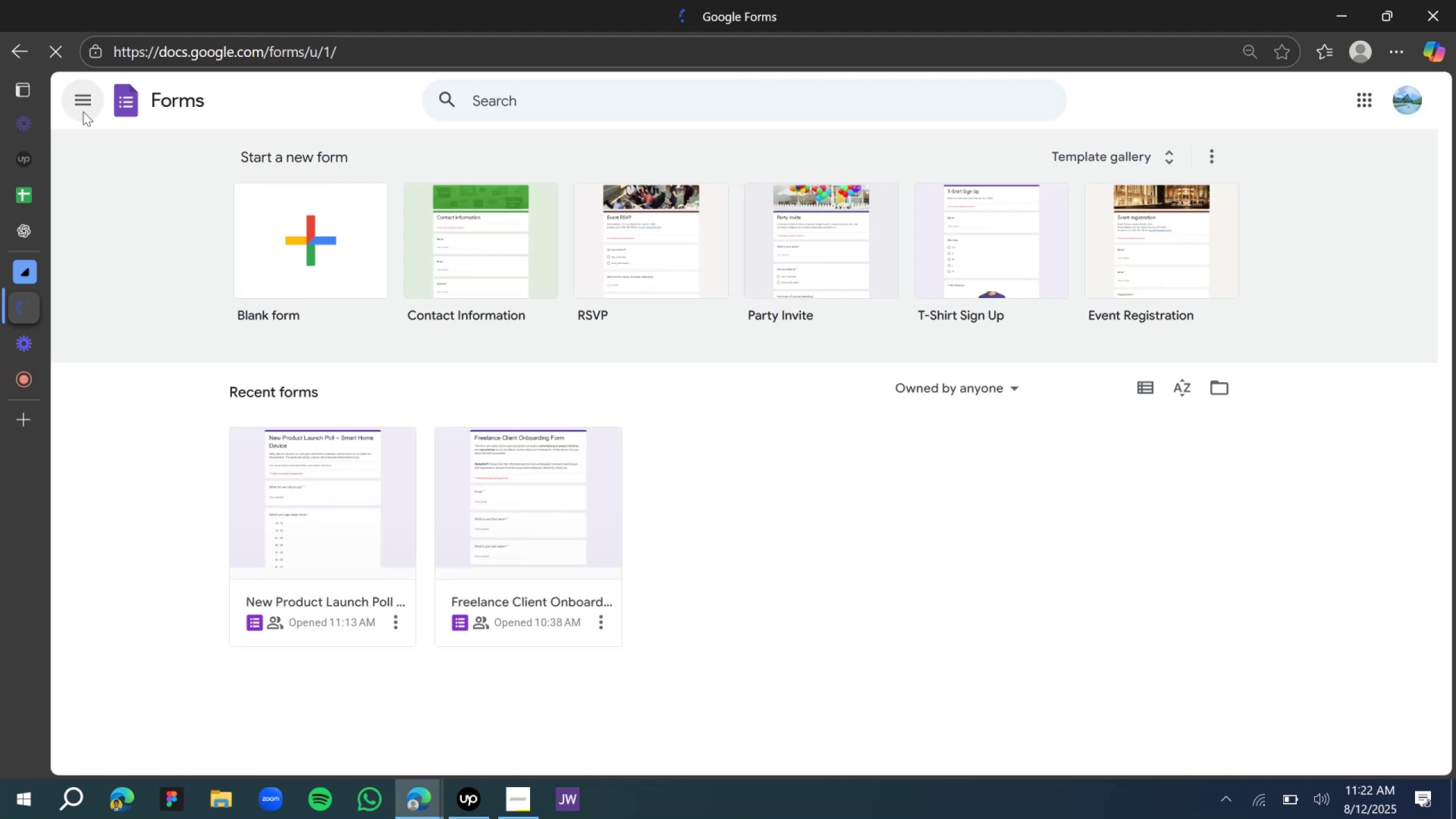 
double_click([800, 527])
 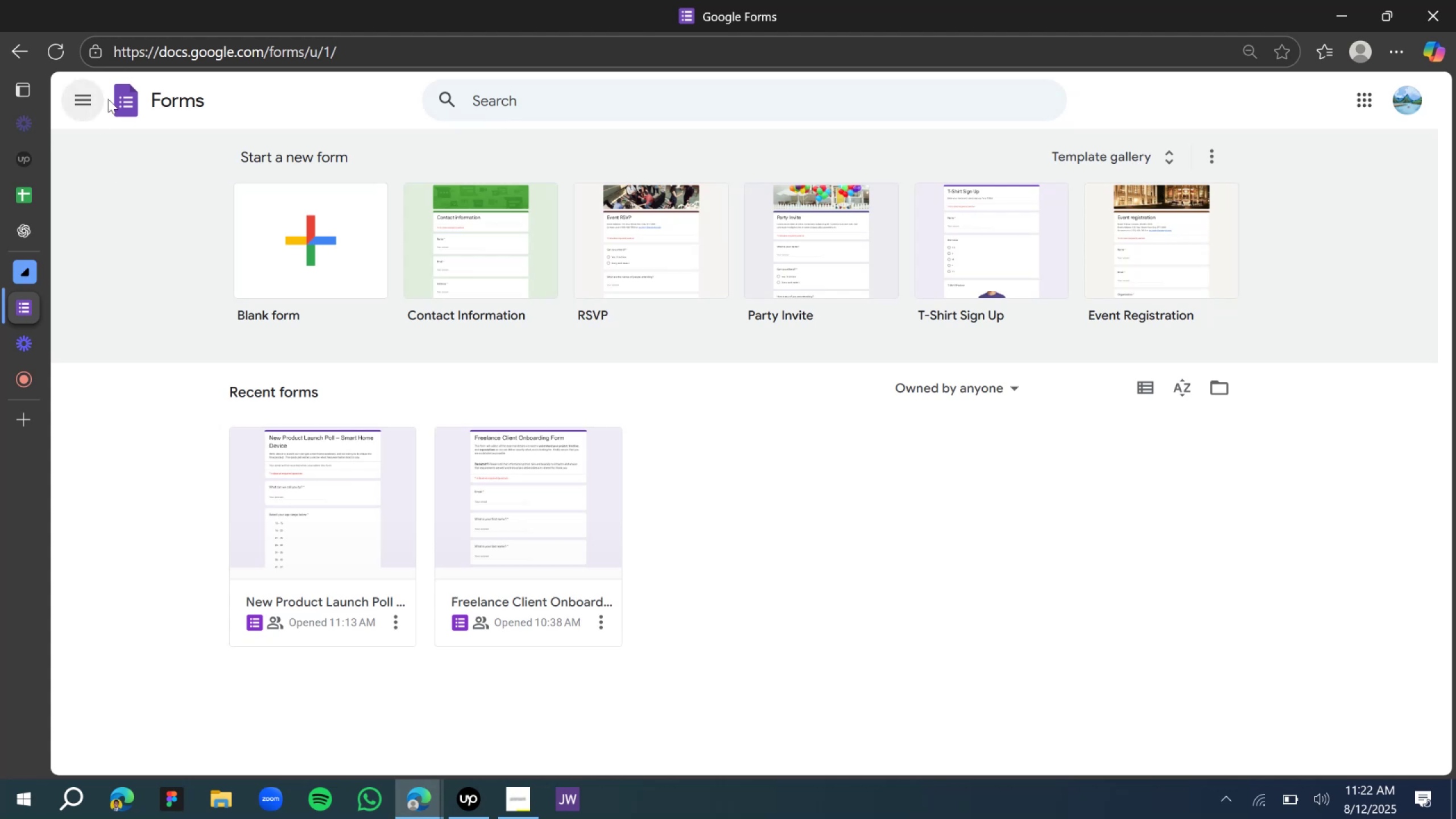 
left_click([127, 103])
 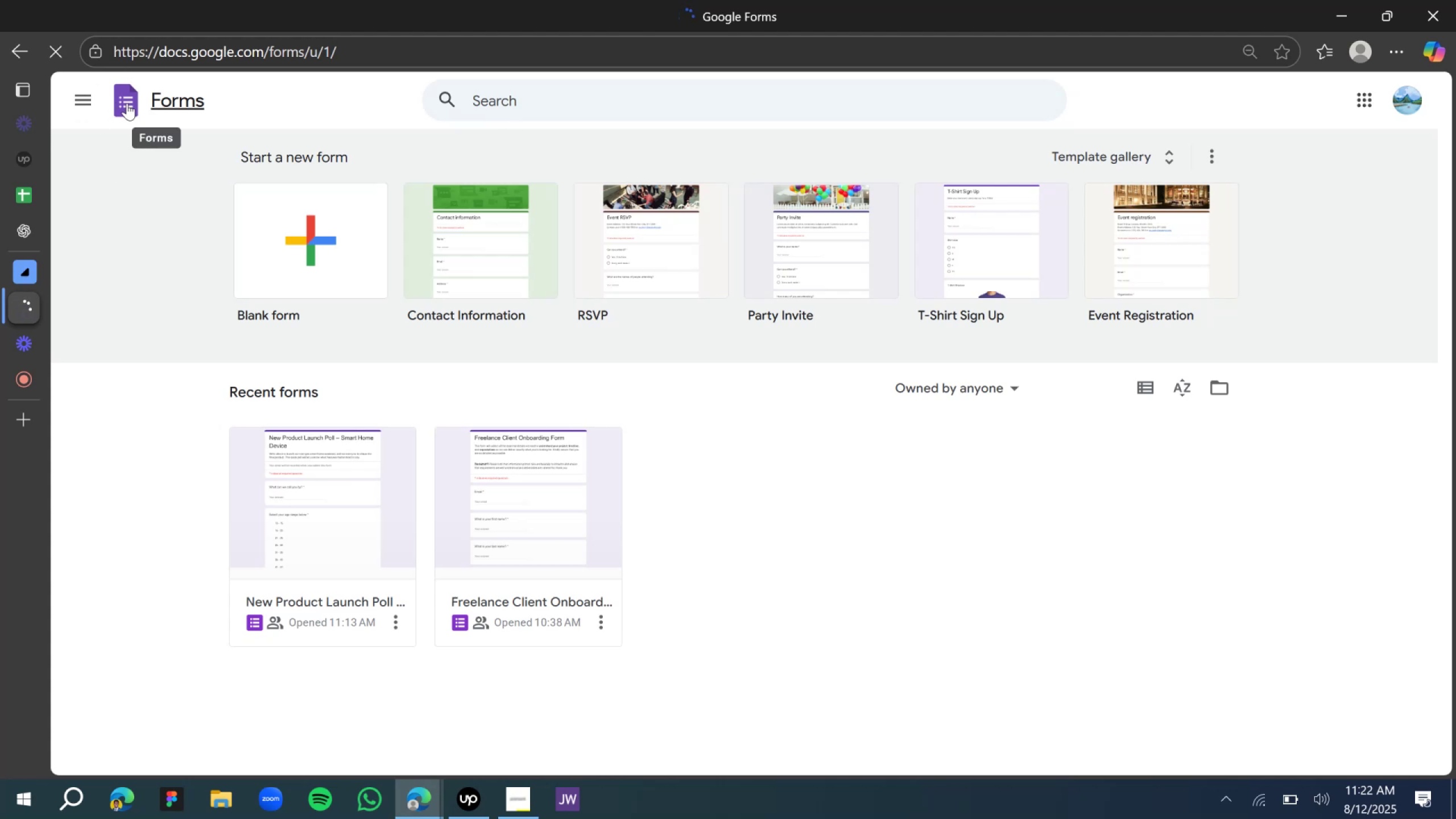 
left_click([320, 263])
 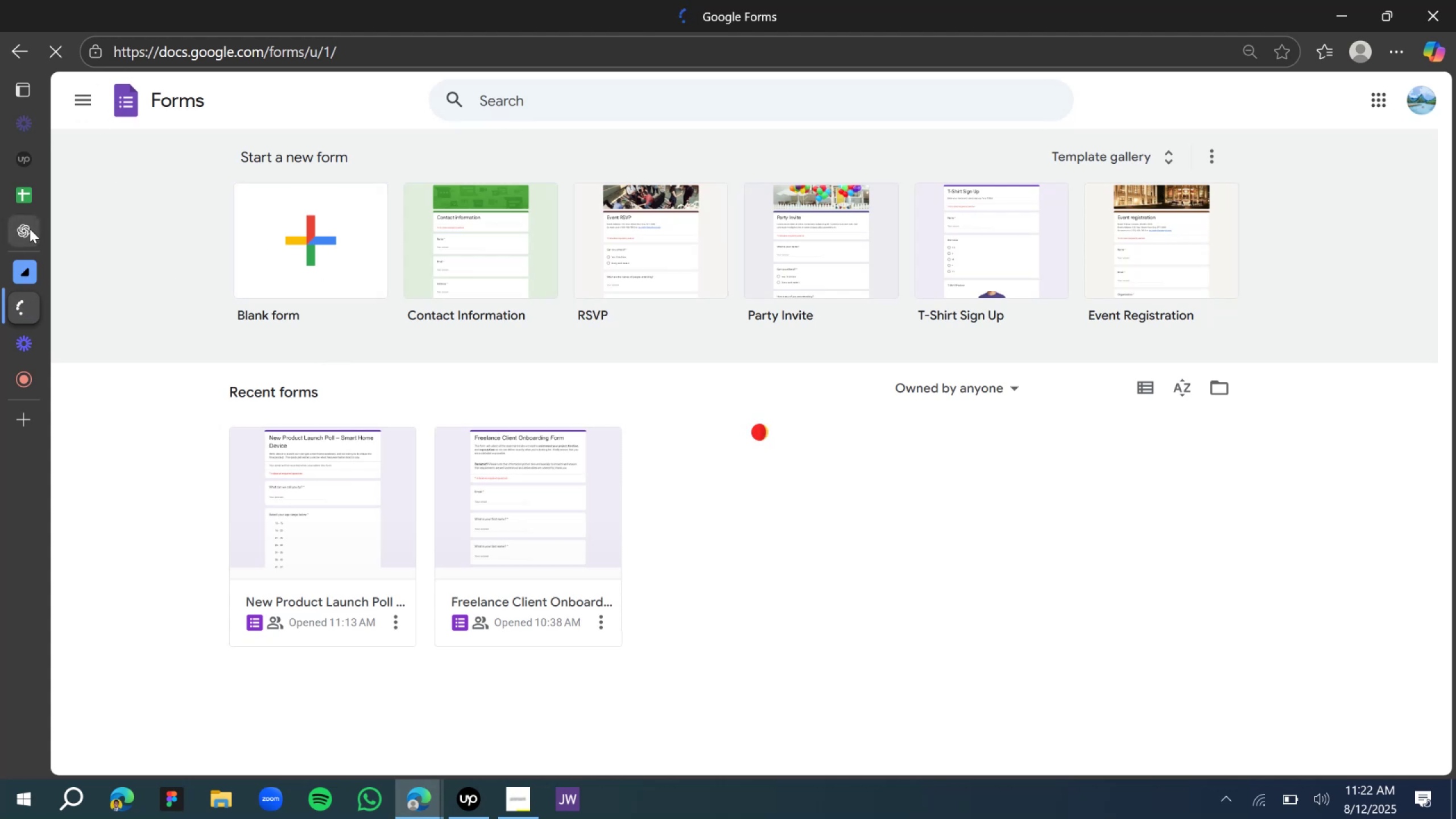 
scroll: coordinate [1006, 484], scroll_direction: up, amount: 37.0
 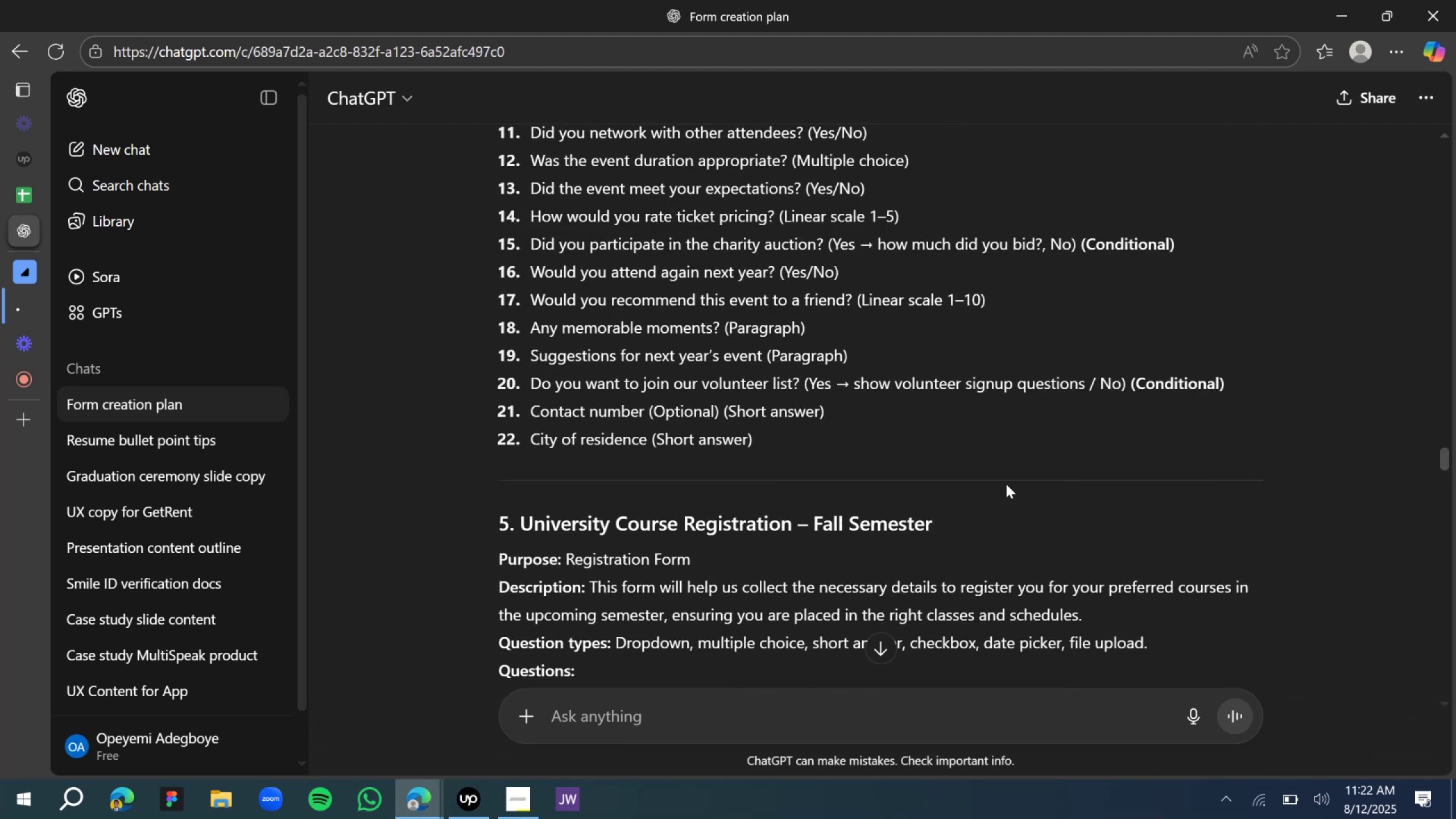 
scroll: coordinate [997, 479], scroll_direction: down, amount: 4.0
 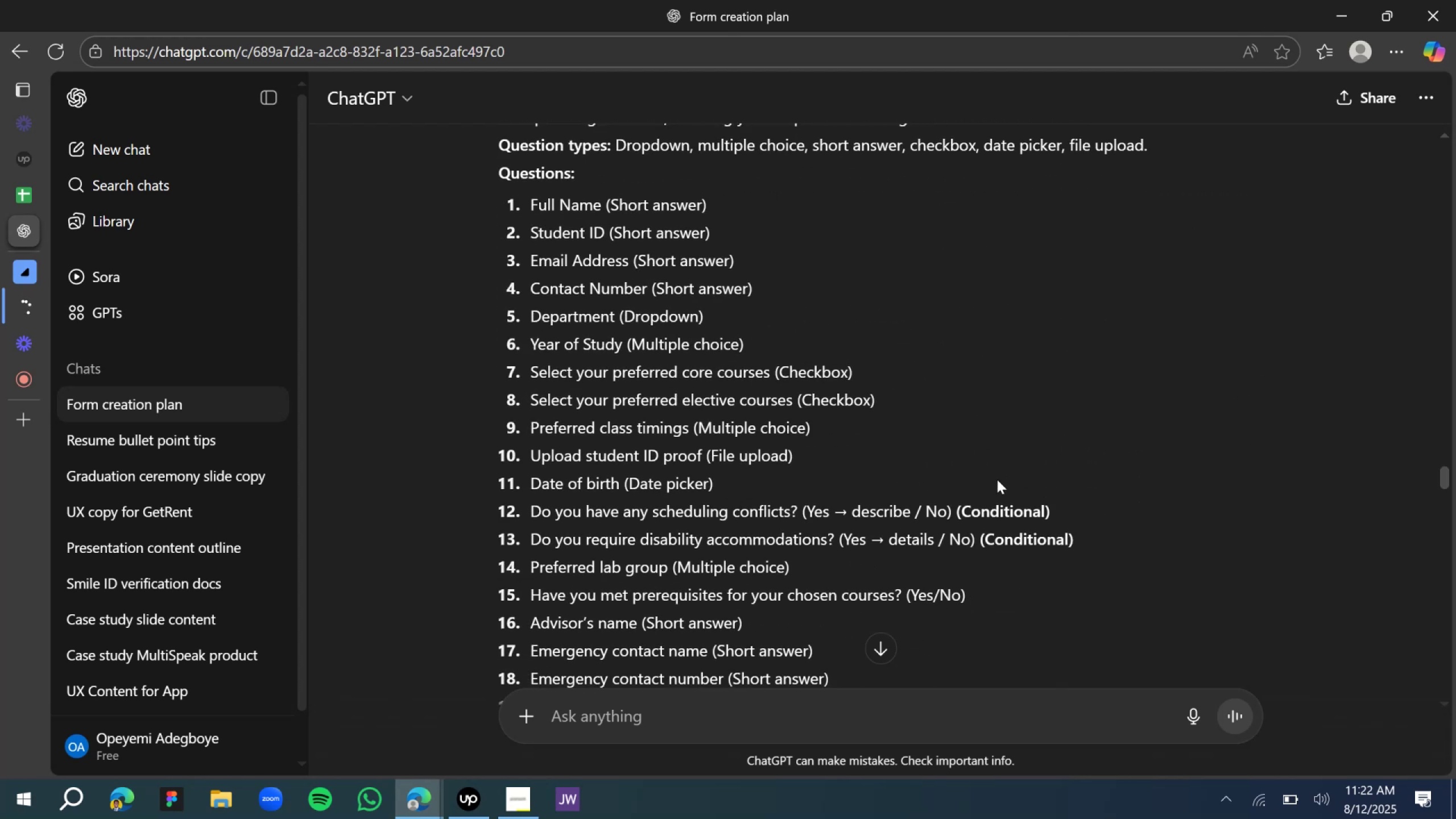 
scroll: coordinate [996, 478], scroll_direction: up, amount: 19.0
 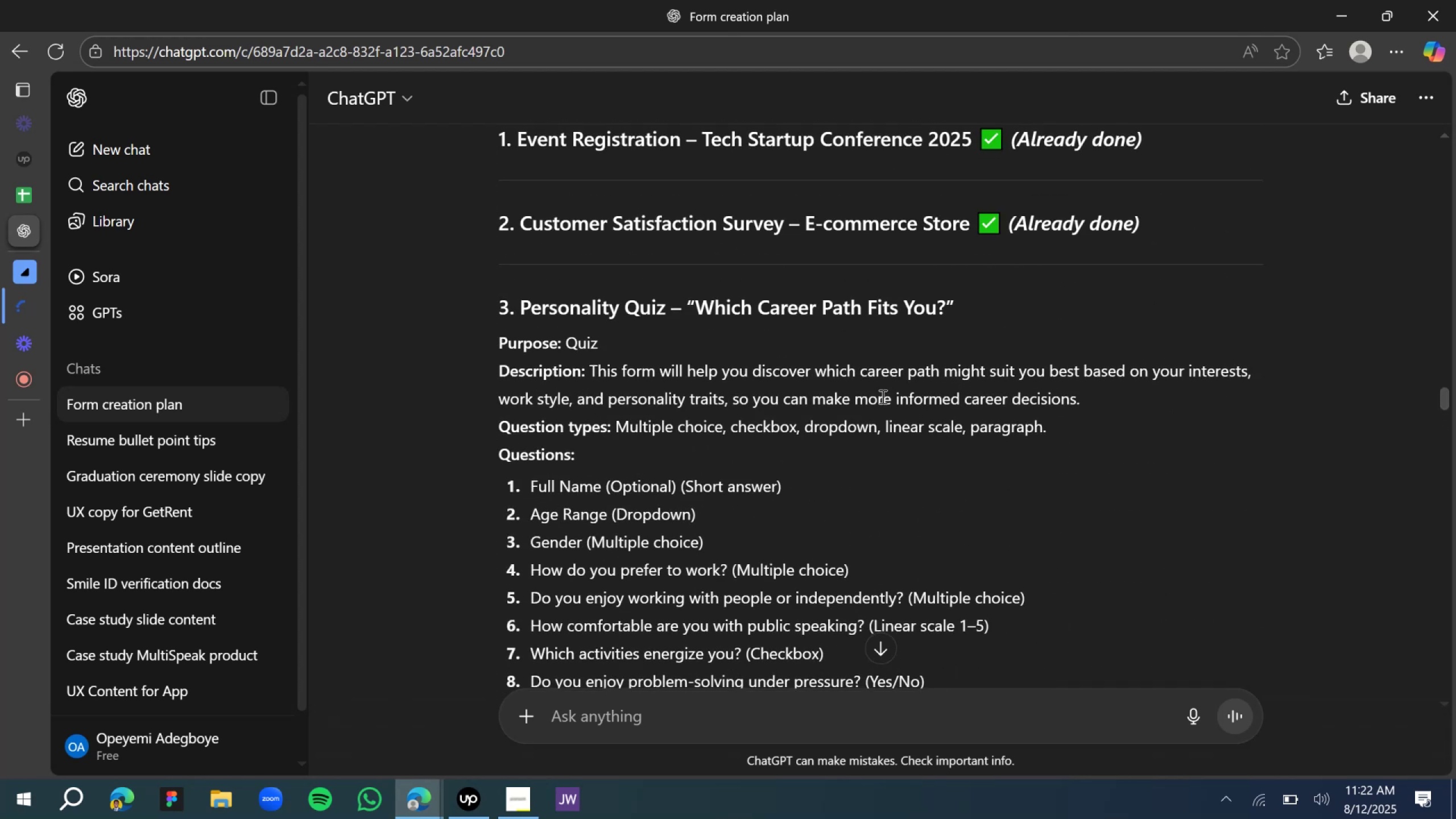 
scroll: coordinate [876, 396], scroll_direction: none, amount: 0.0
 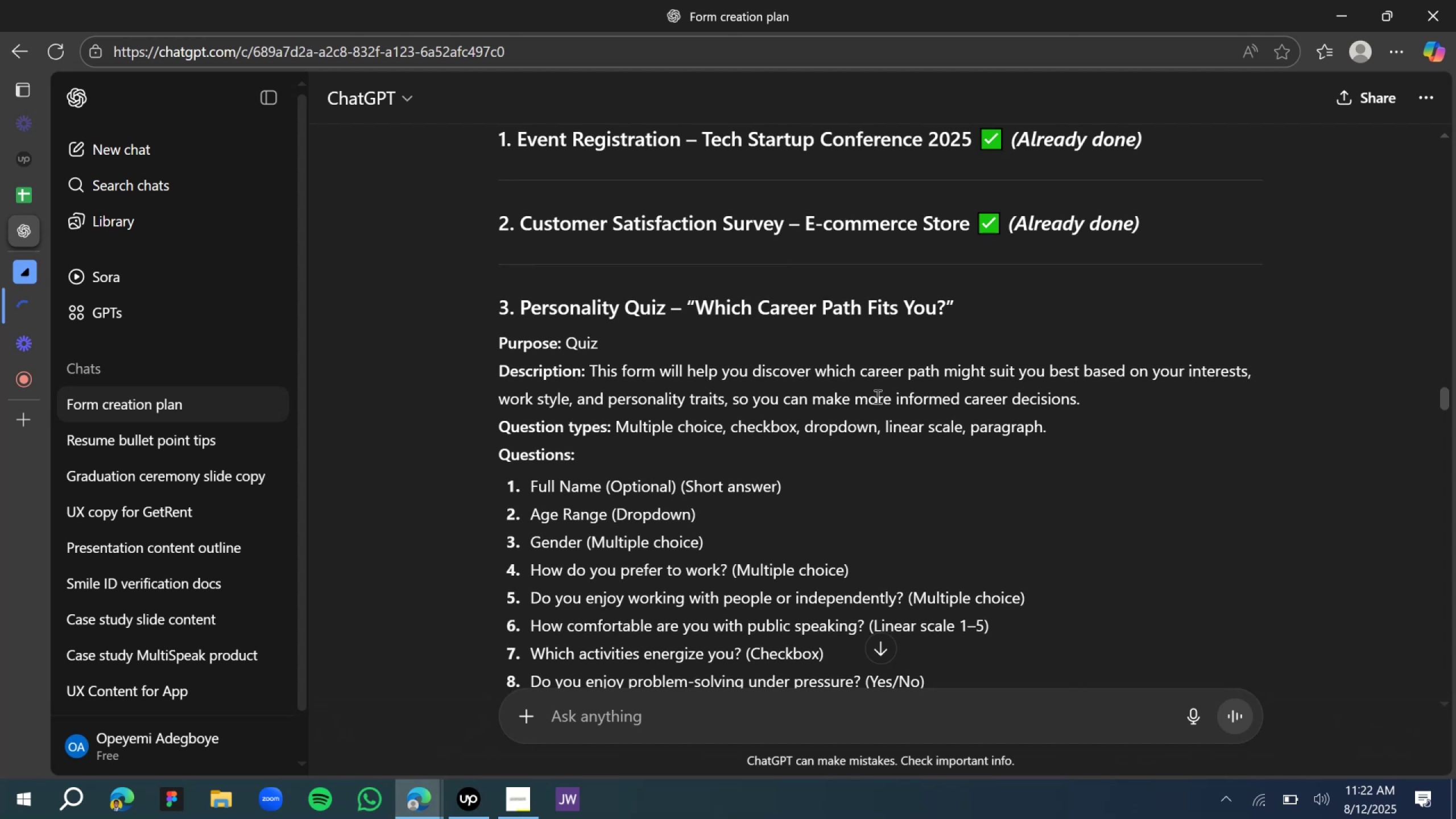 
scroll: coordinate [876, 397], scroll_direction: down, amount: 1.0
 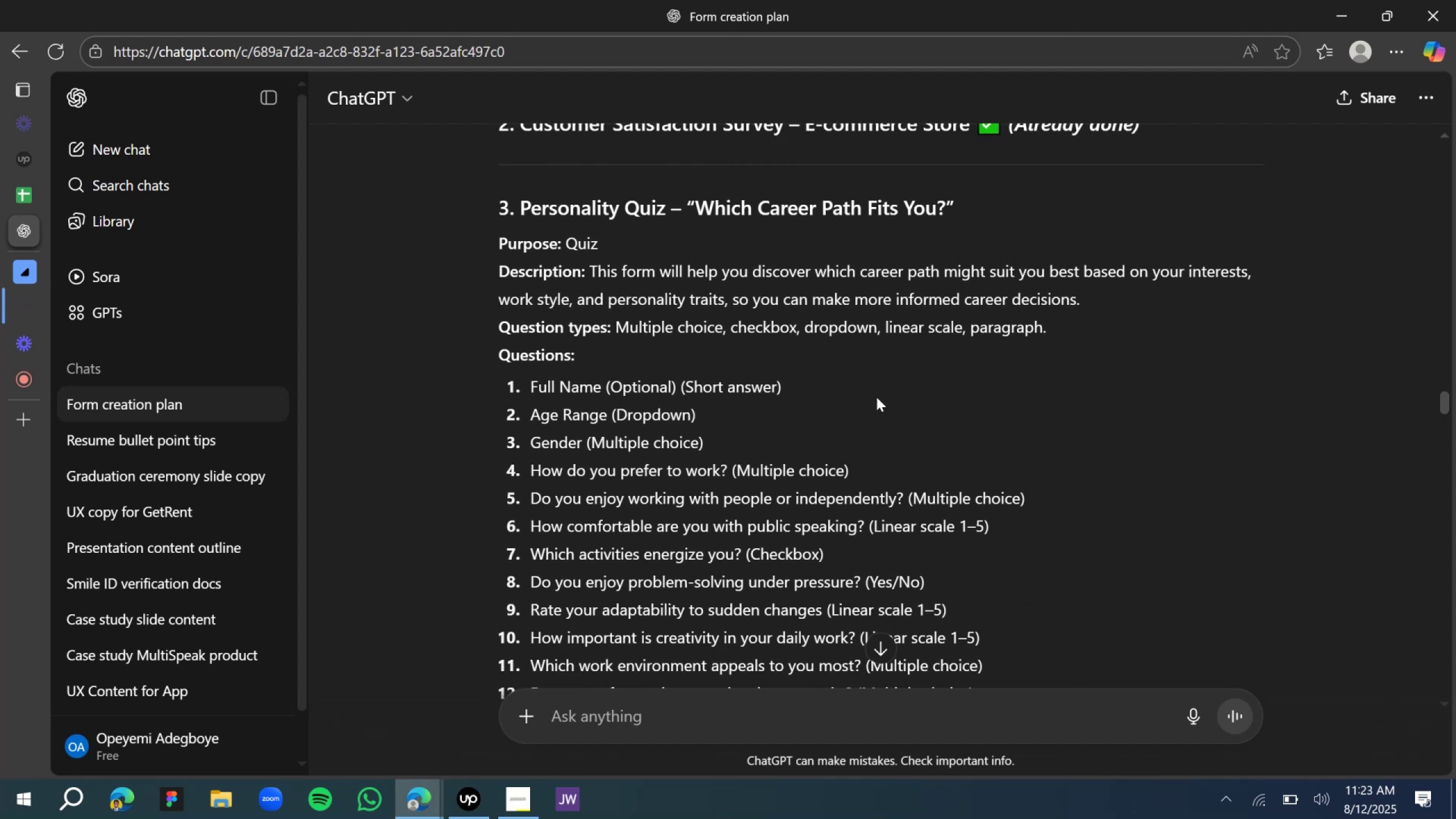 
scroll: coordinate [876, 397], scroll_direction: up, amount: 1.0
 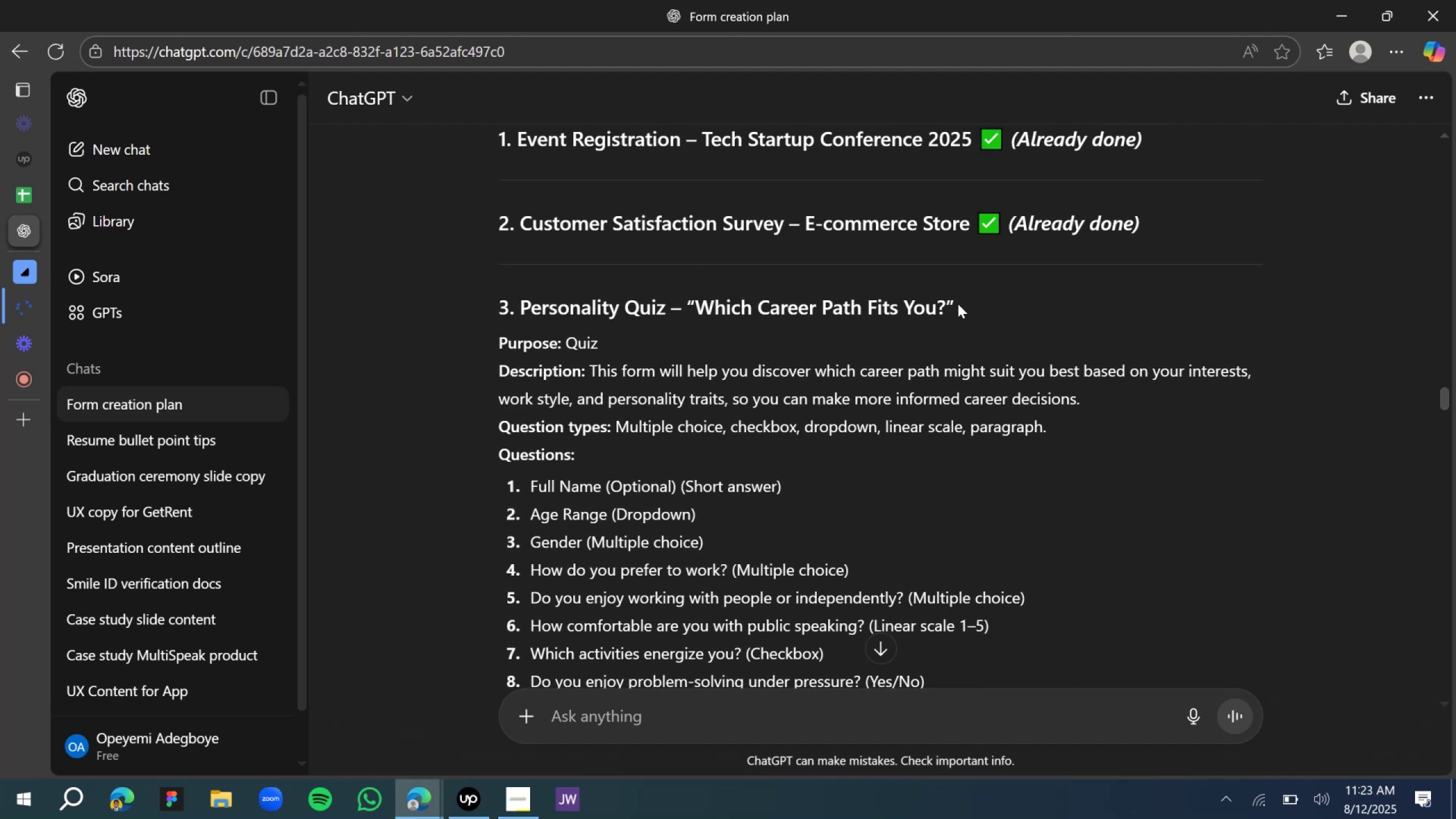 
left_click_drag(start_coordinate=[950, 307], to_coordinate=[514, 304])
 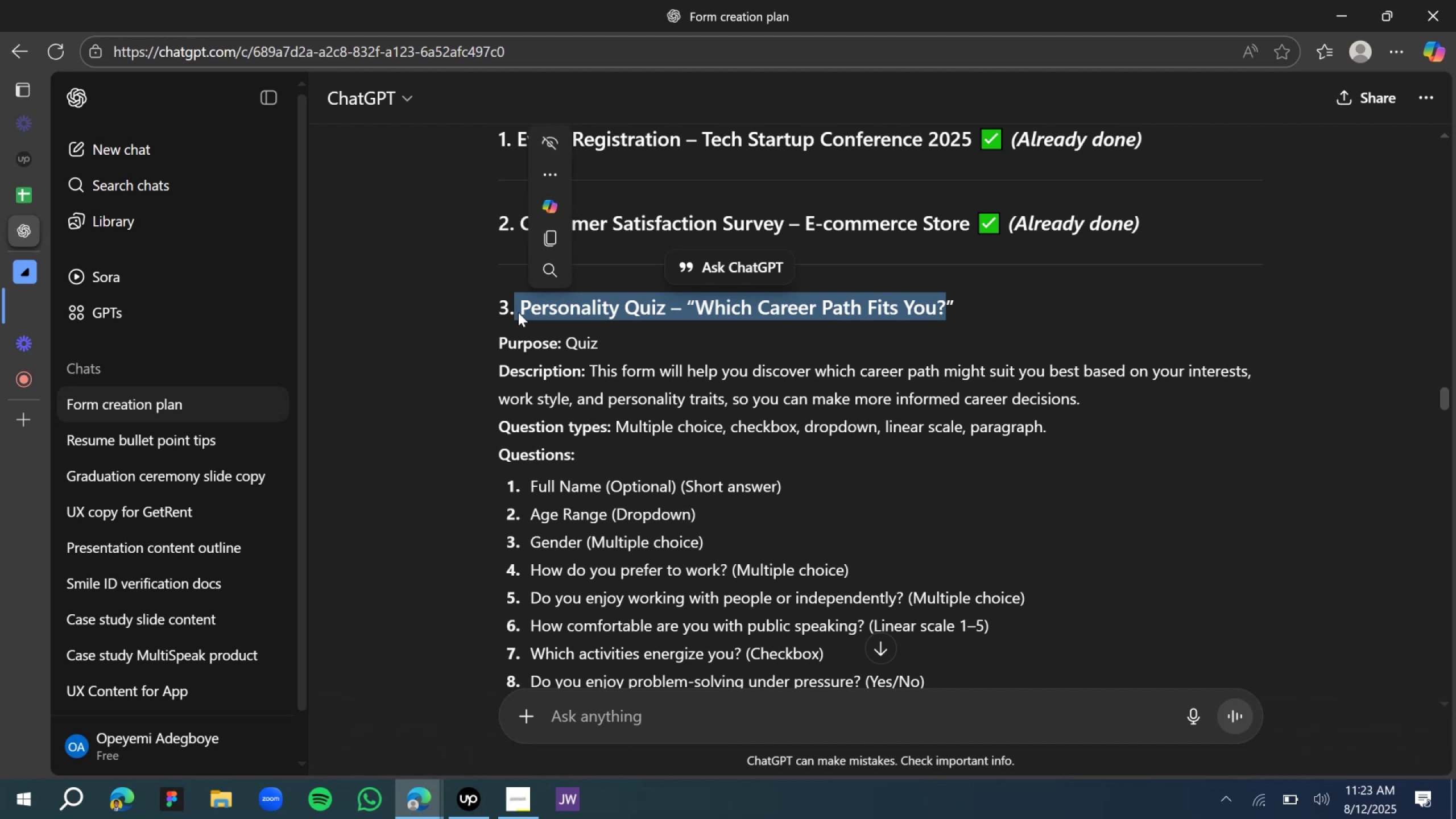 
key(Control+C)
 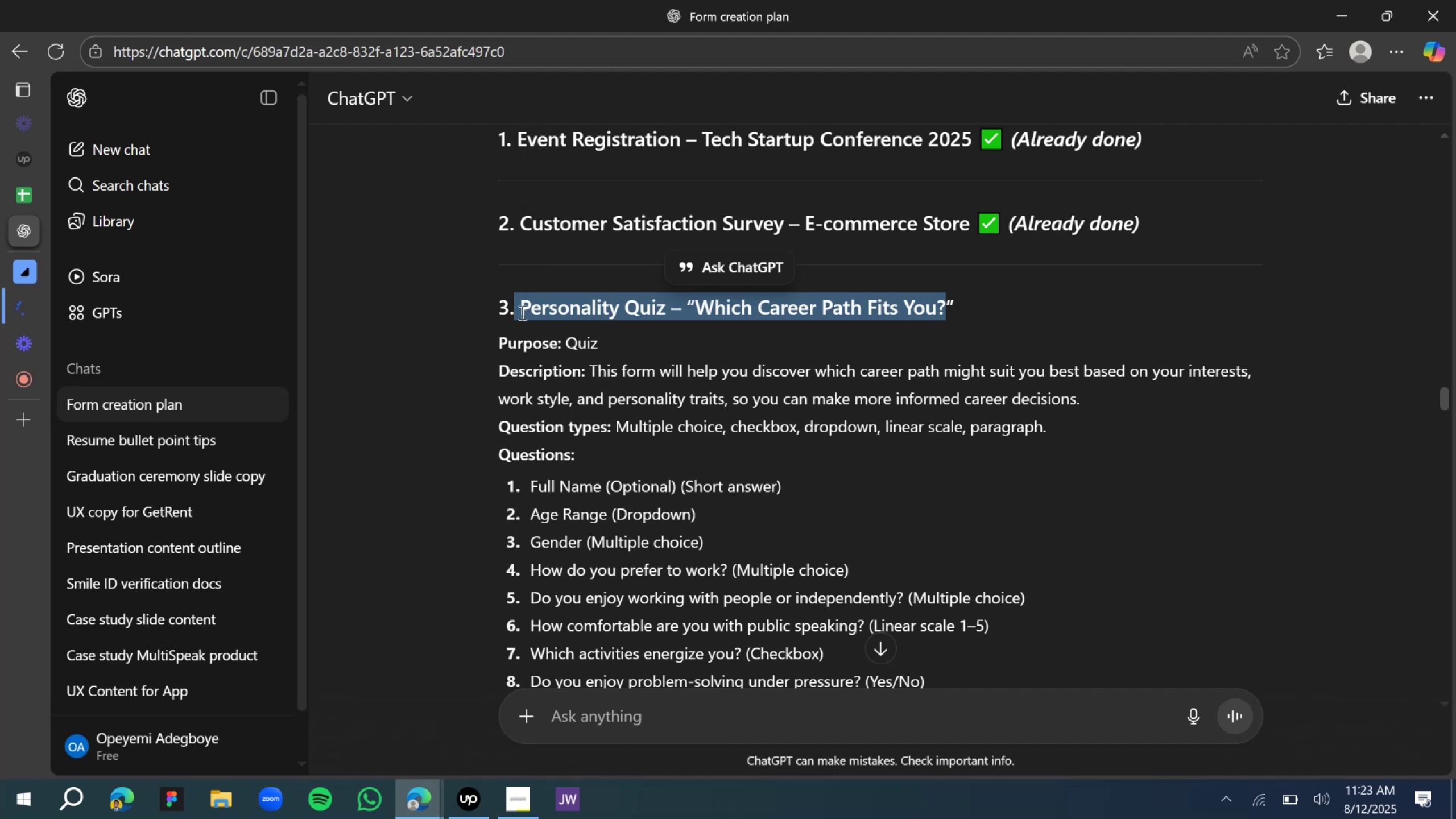 
key(Control+C)
 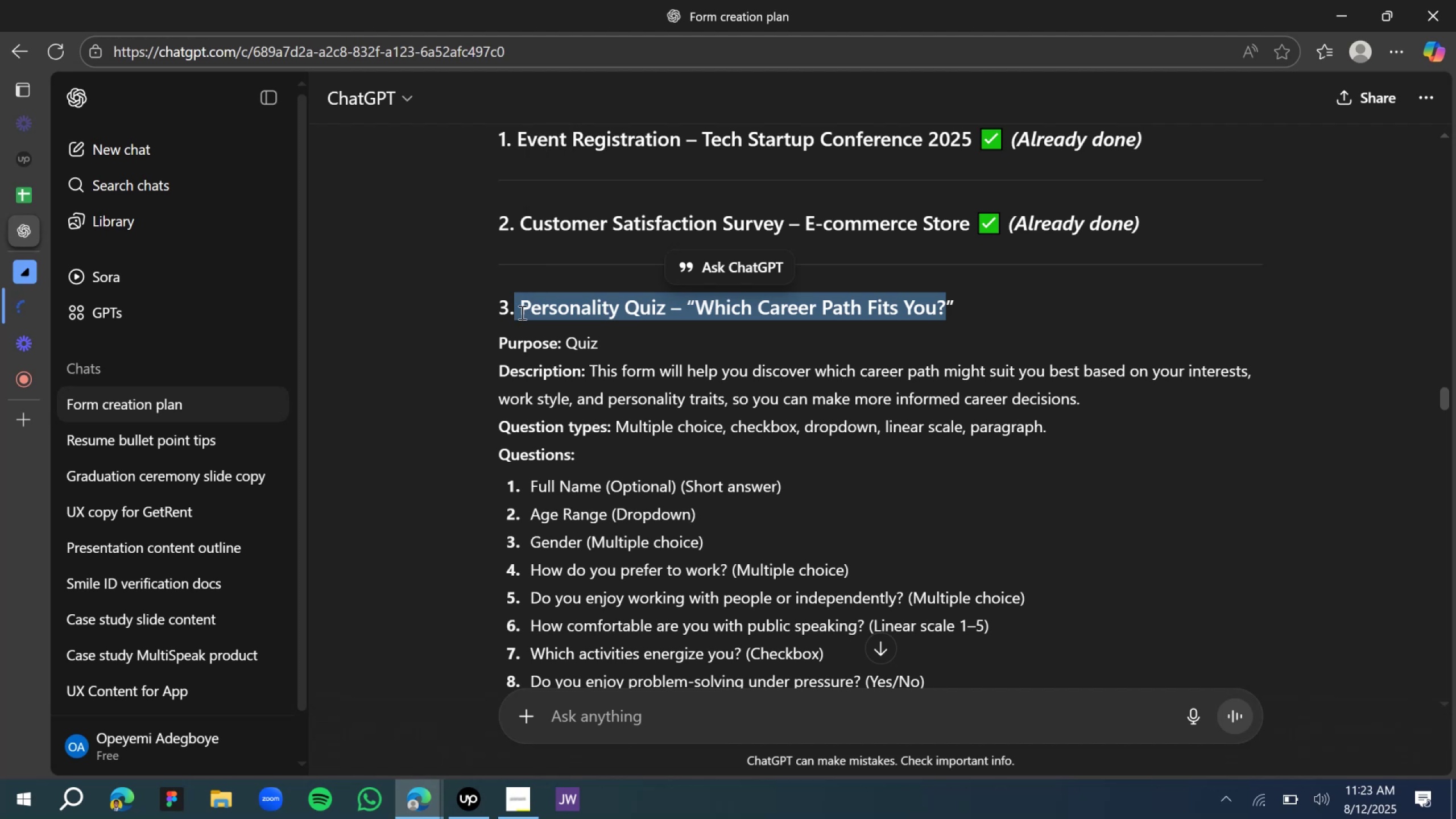 
key(Control+C)
 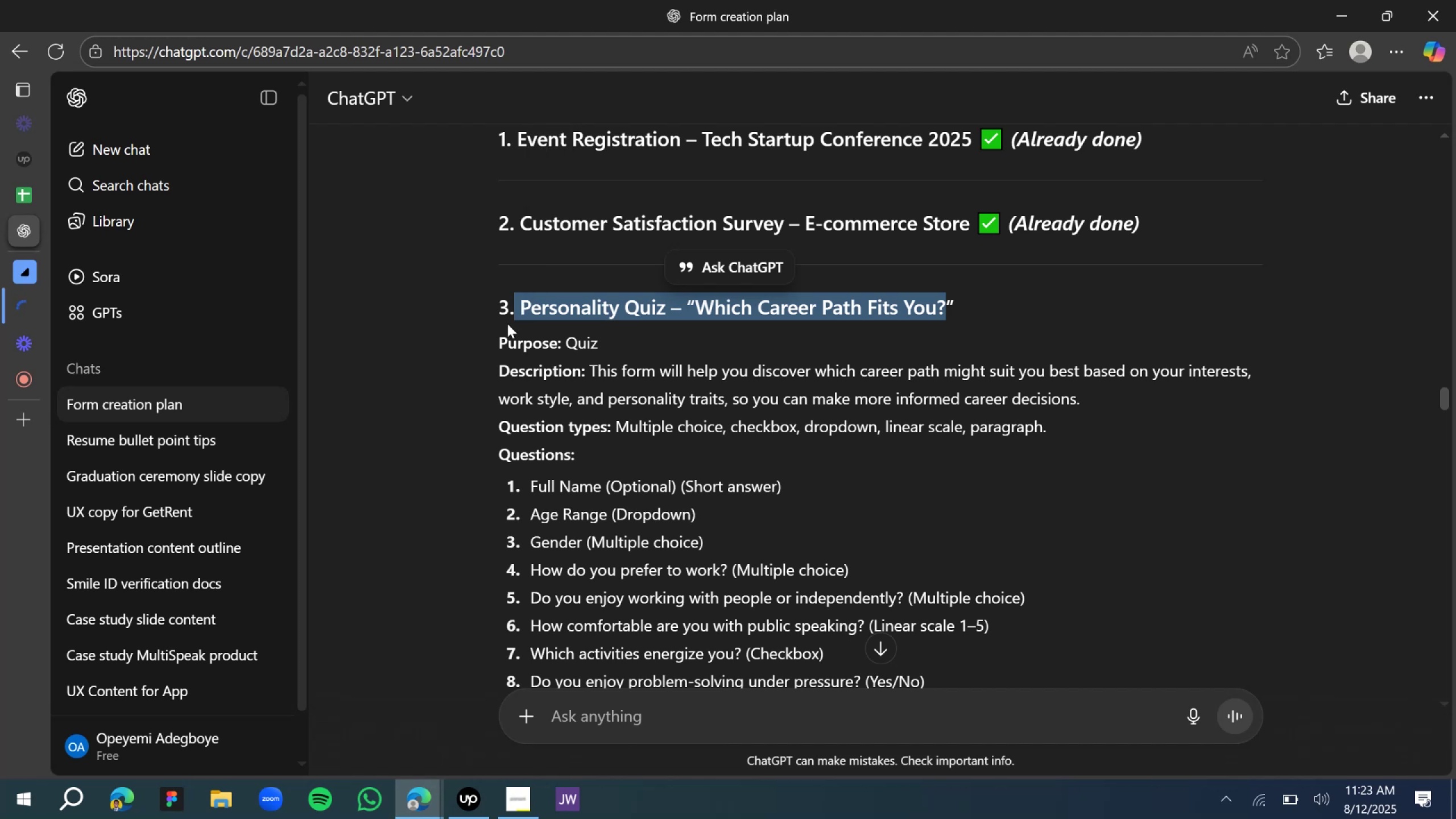 
key(Control+C)
 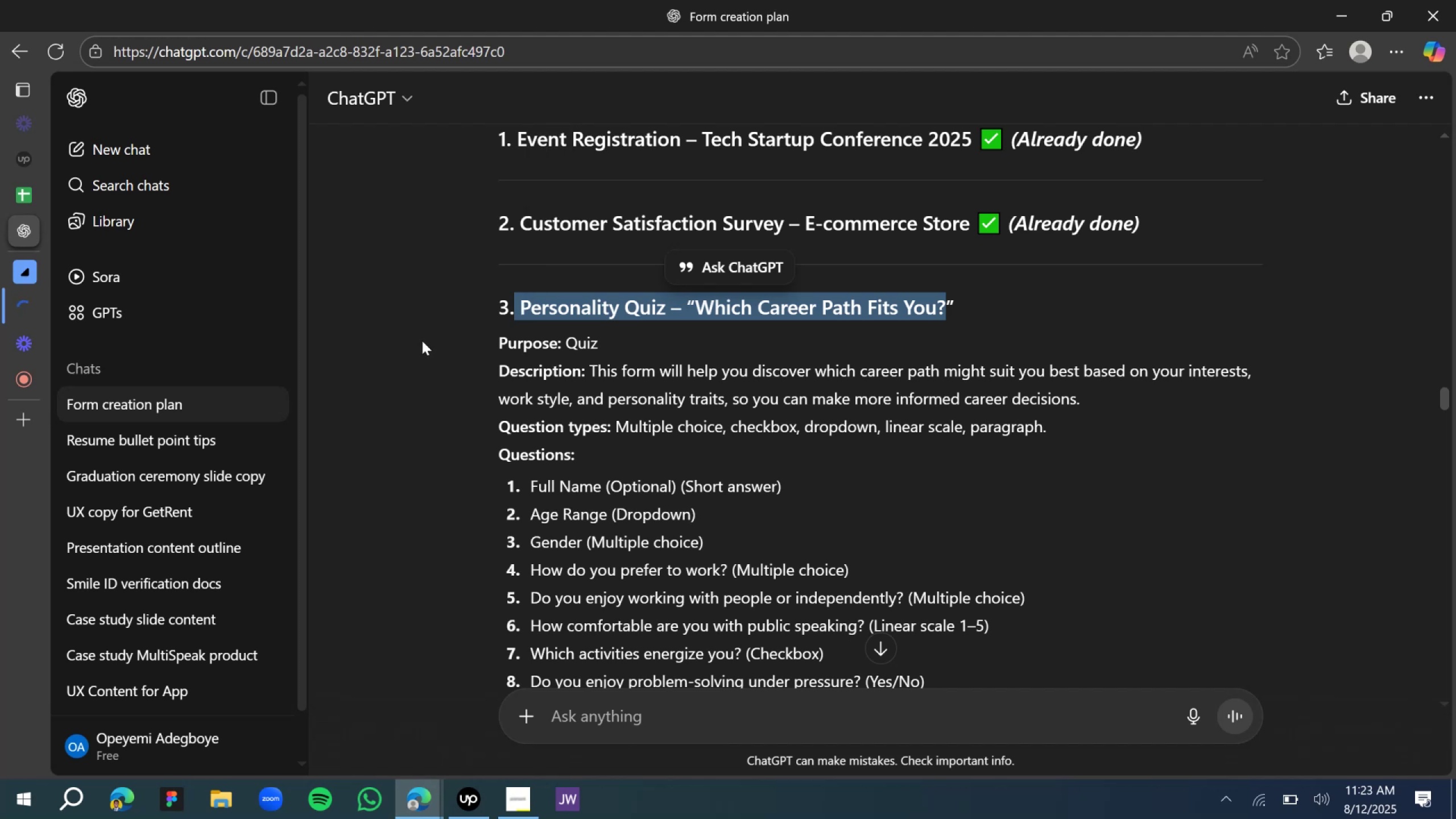 
key(Control+C)
 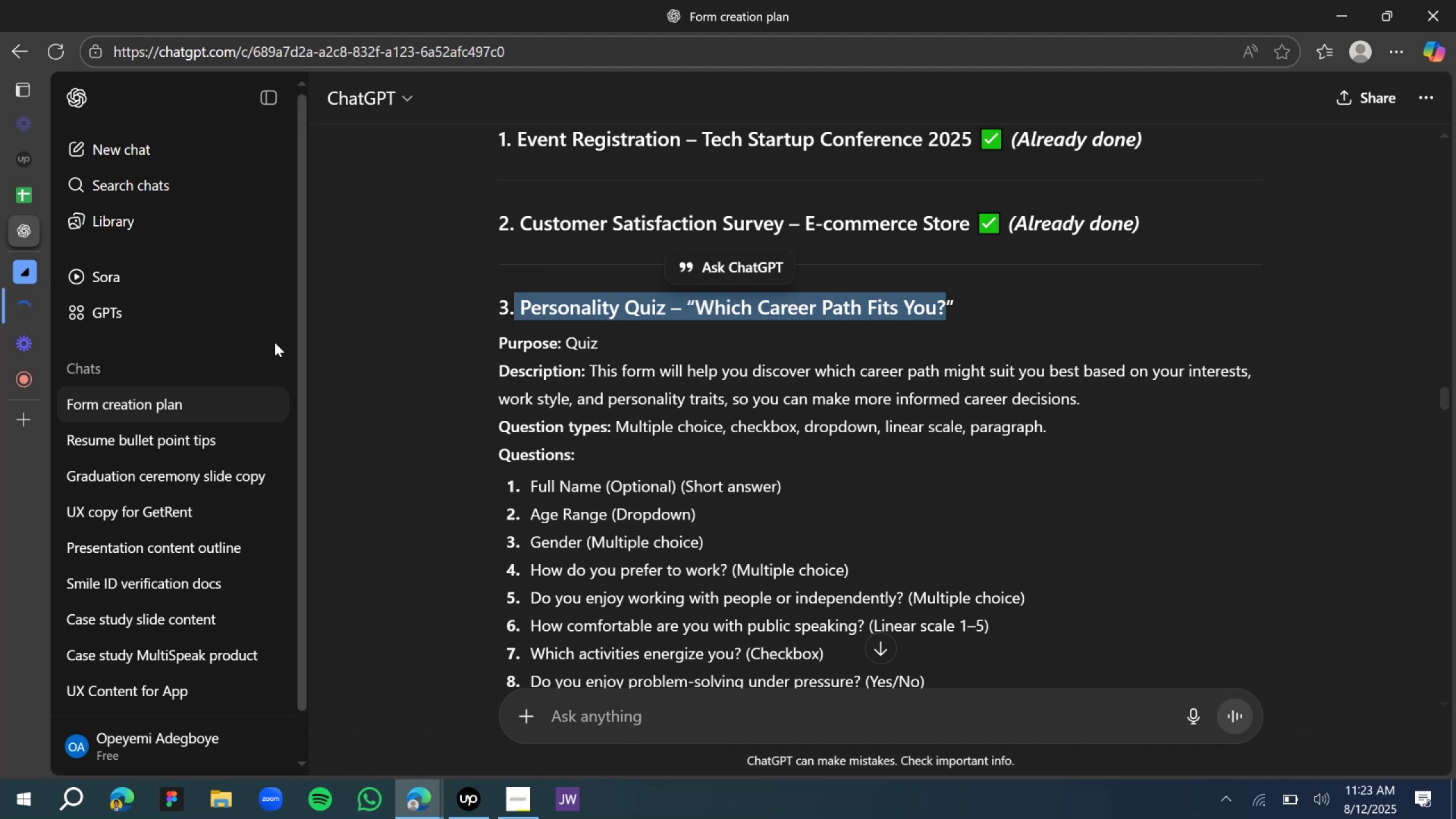 
key(Control+C)
 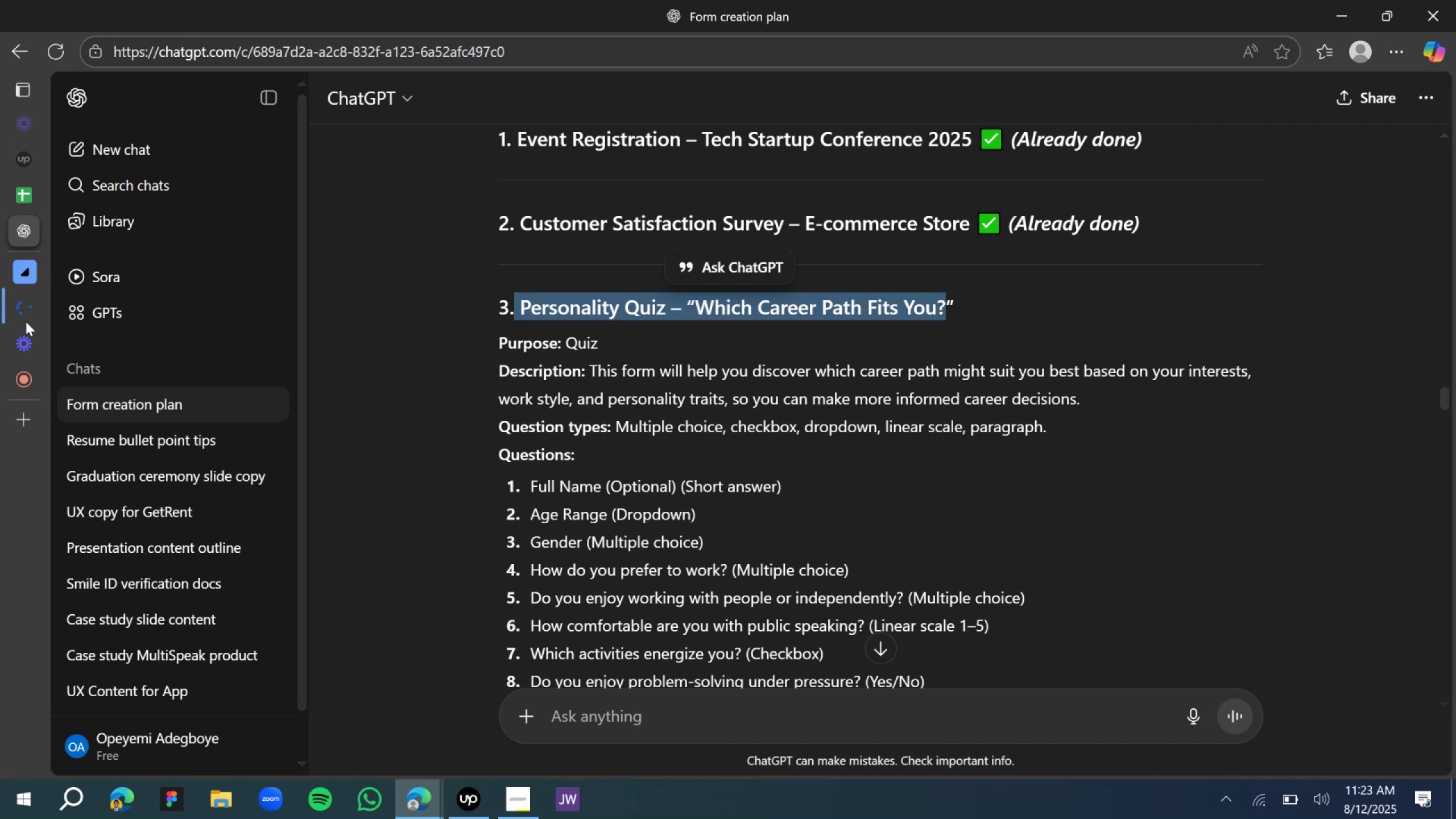 
left_click([24, 316])
 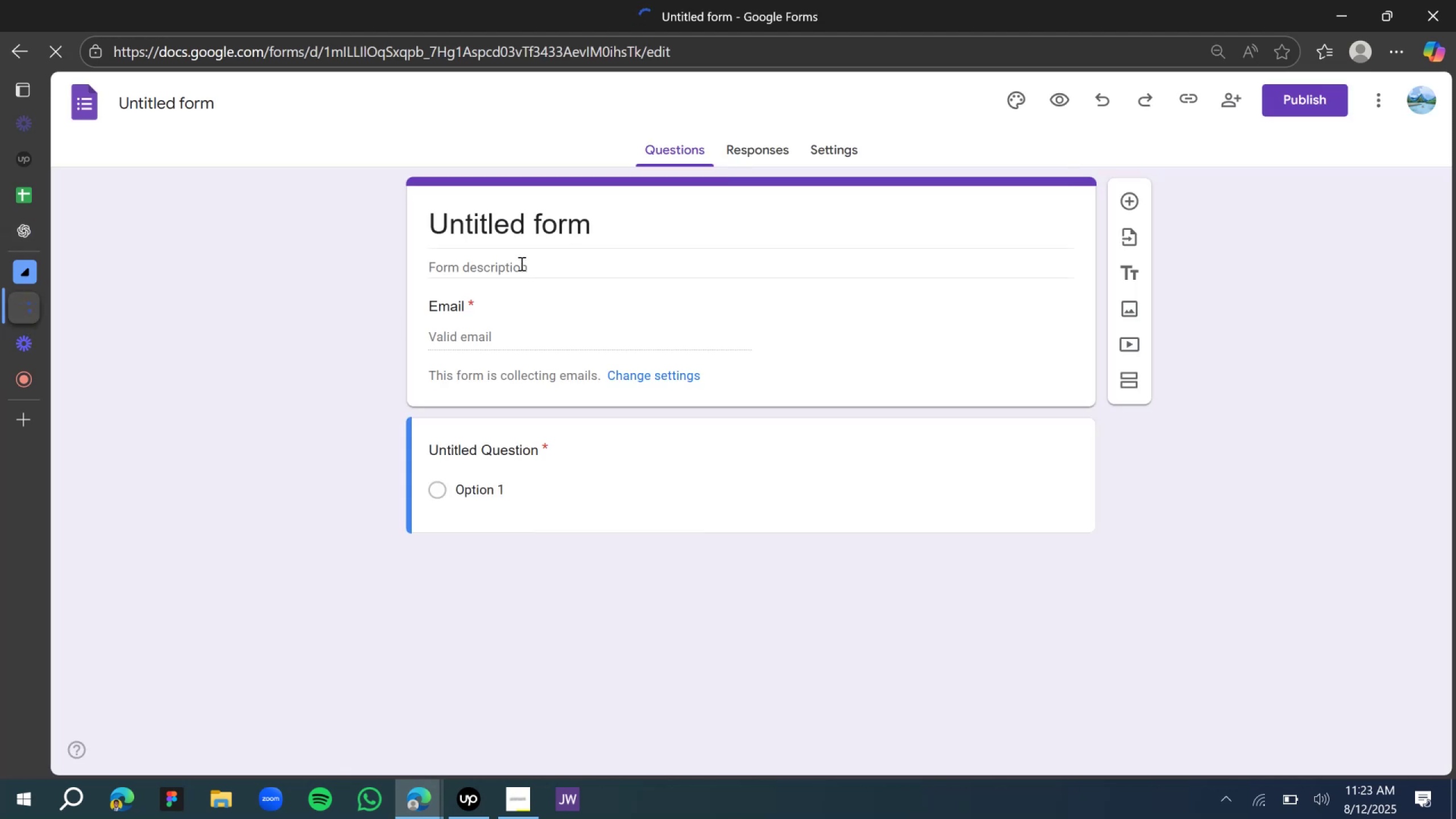 
left_click([519, 238])
 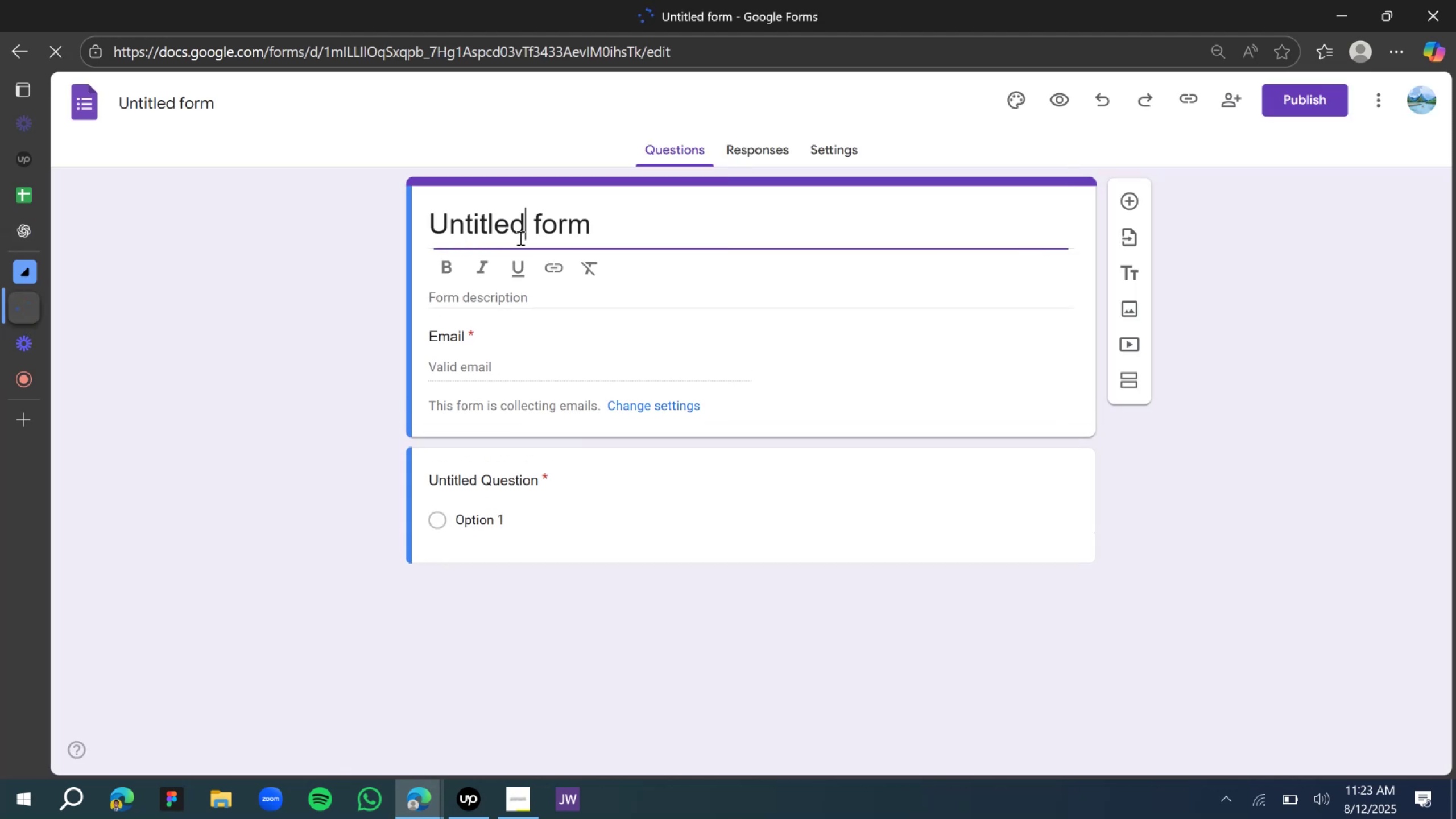 
key(Control+A)
 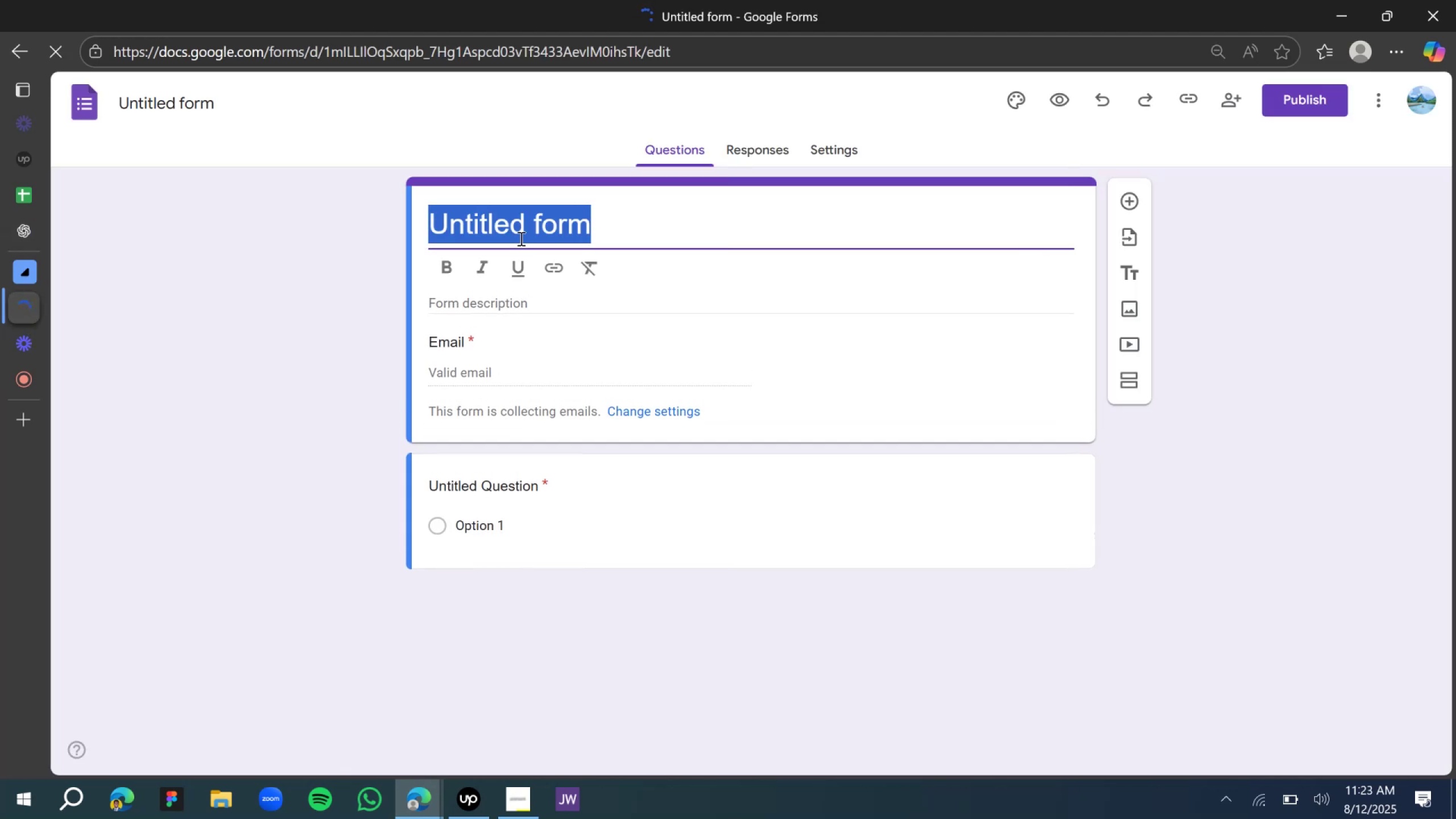 
key(Control+V)
 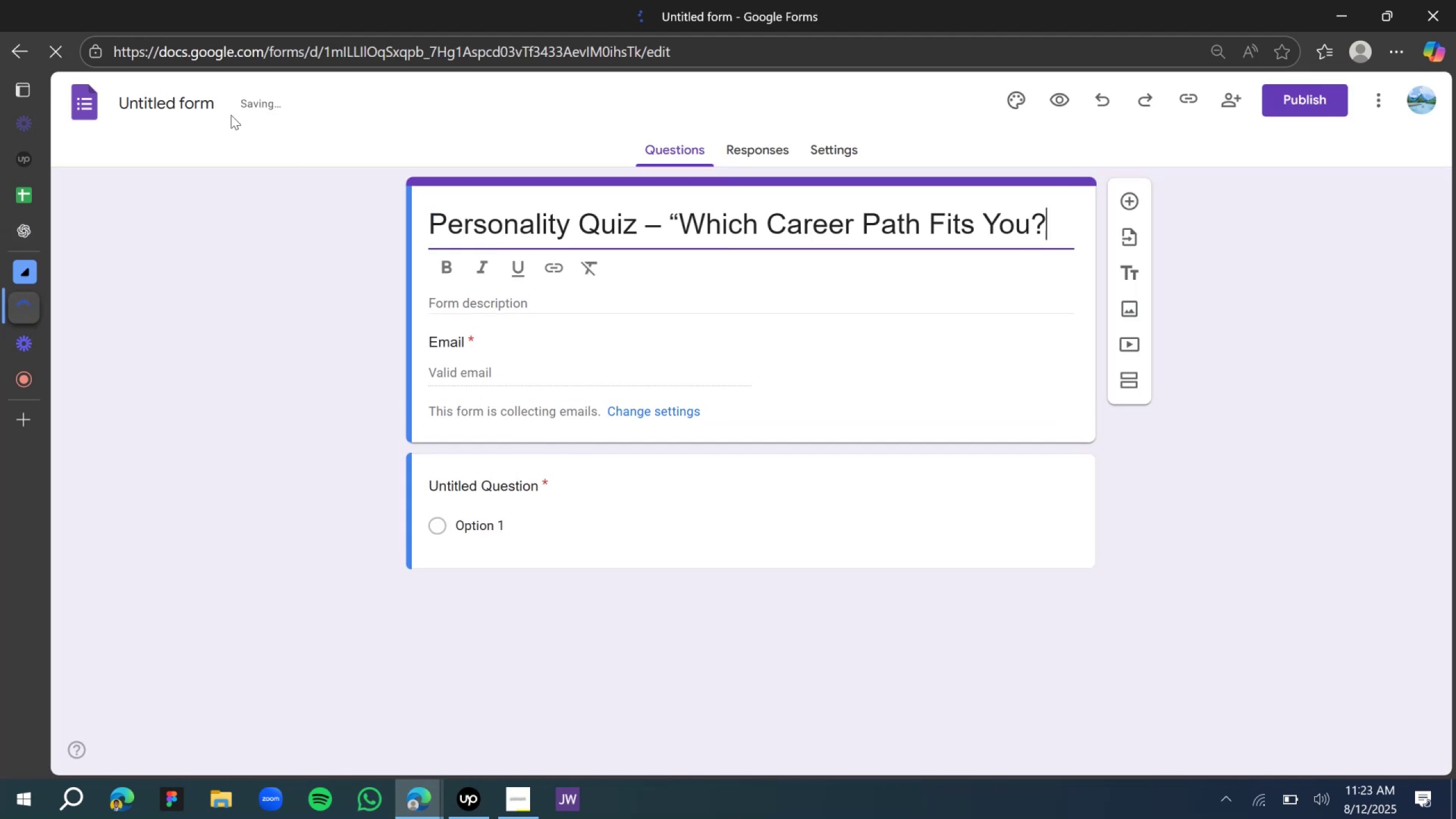 
left_click([187, 102])
 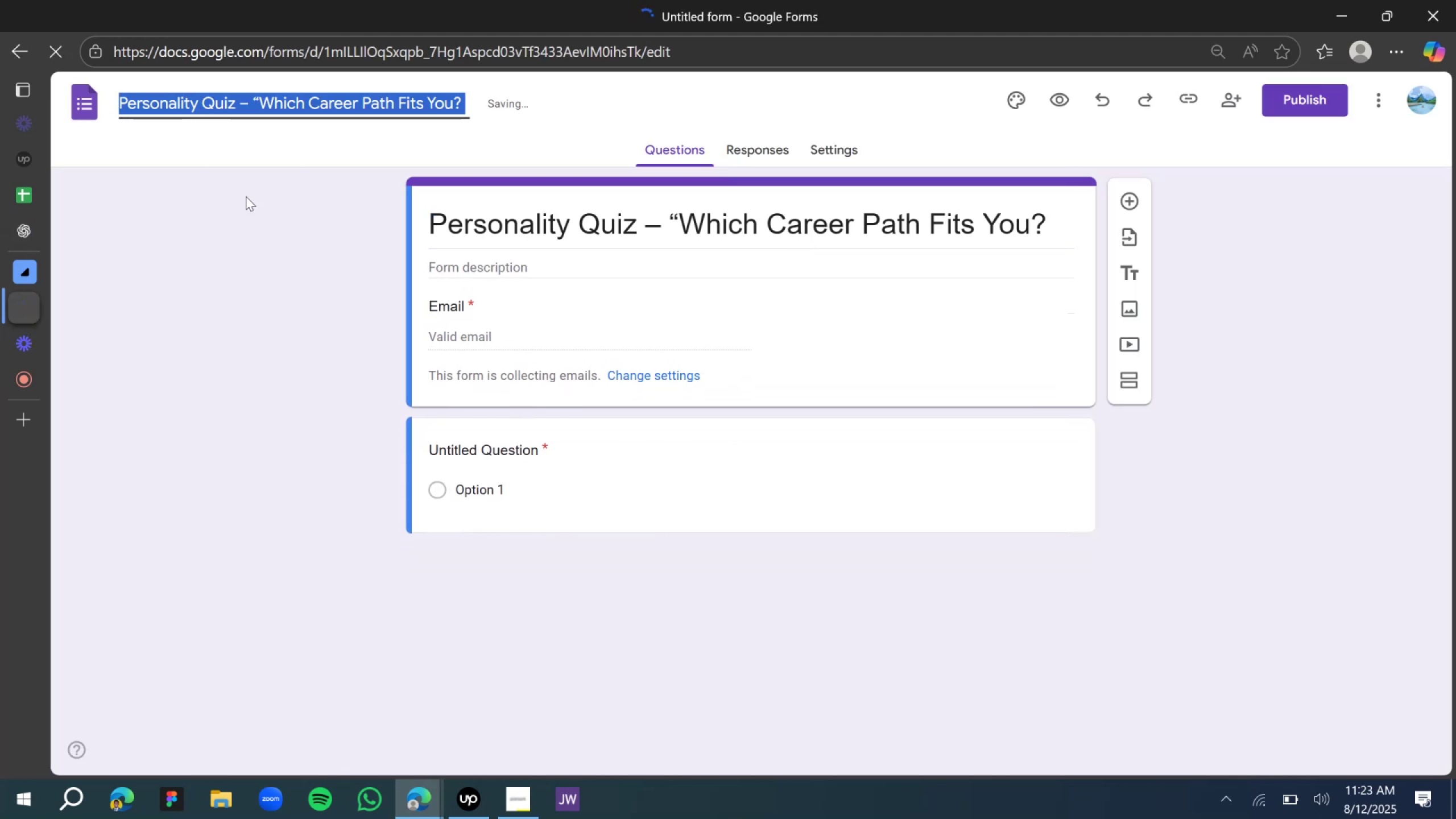 
left_click([218, 260])
 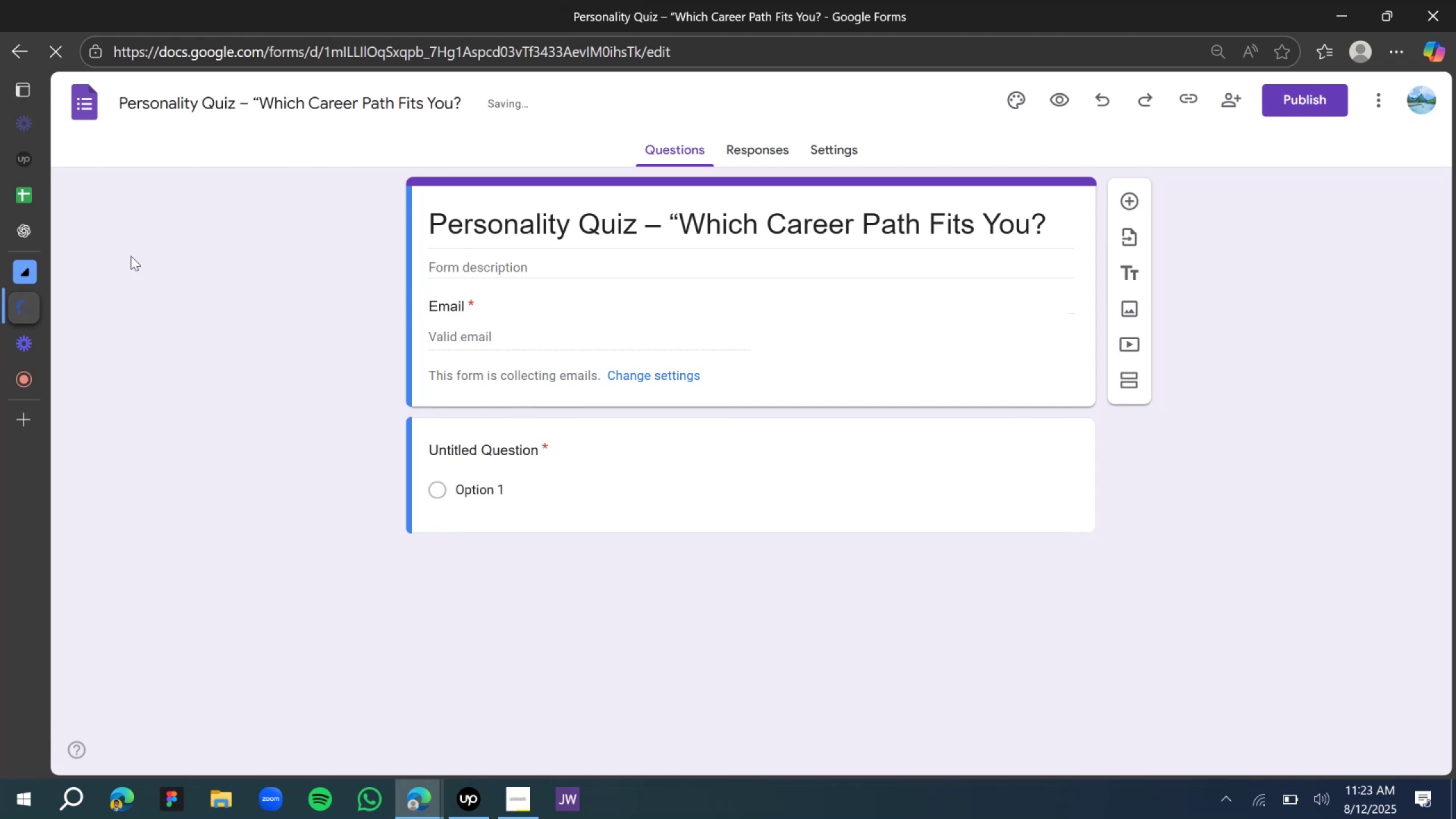 
left_click([28, 241])
 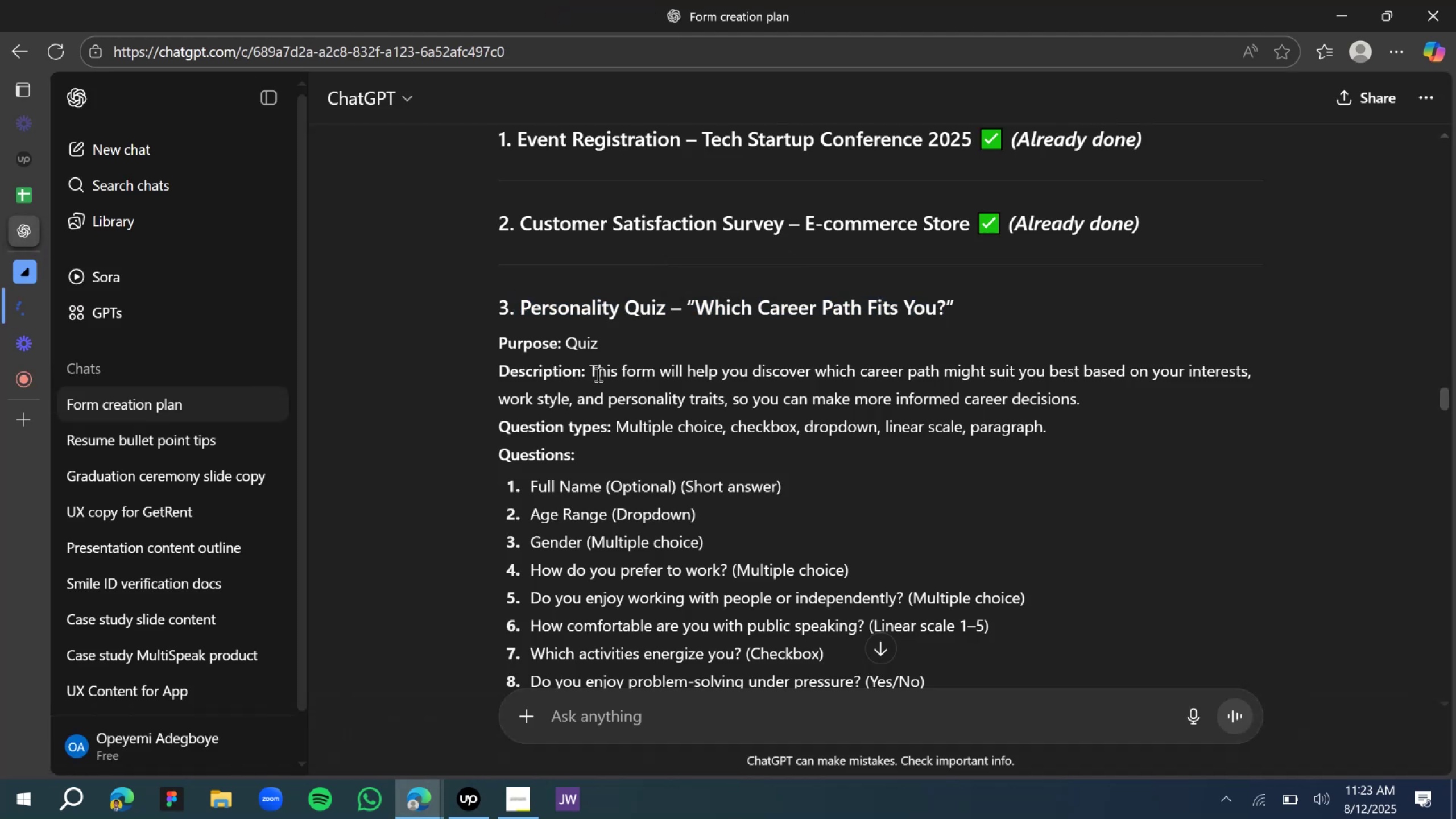 
left_click_drag(start_coordinate=[595, 372], to_coordinate=[638, 380])
 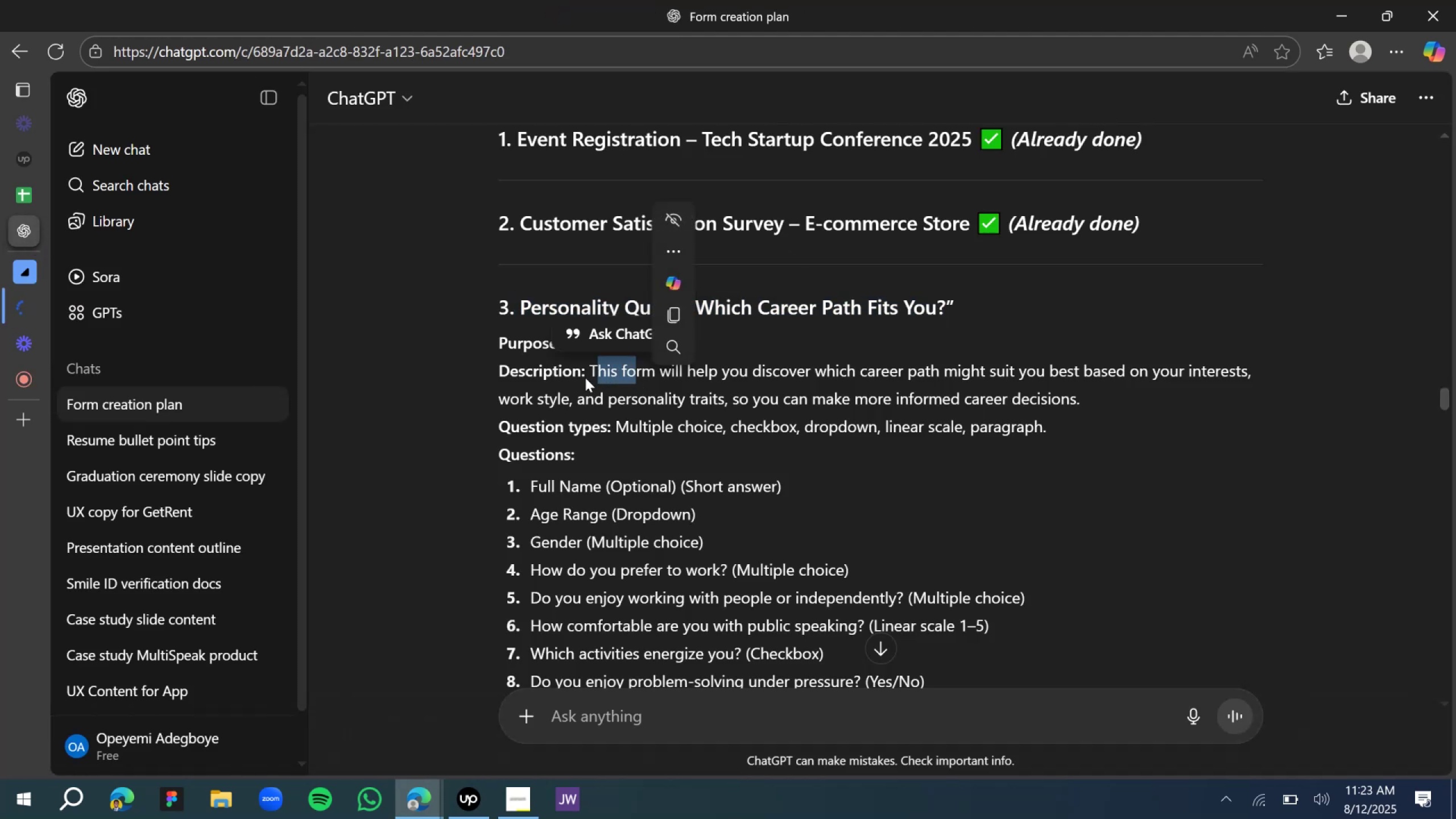 
left_click([585, 377])
 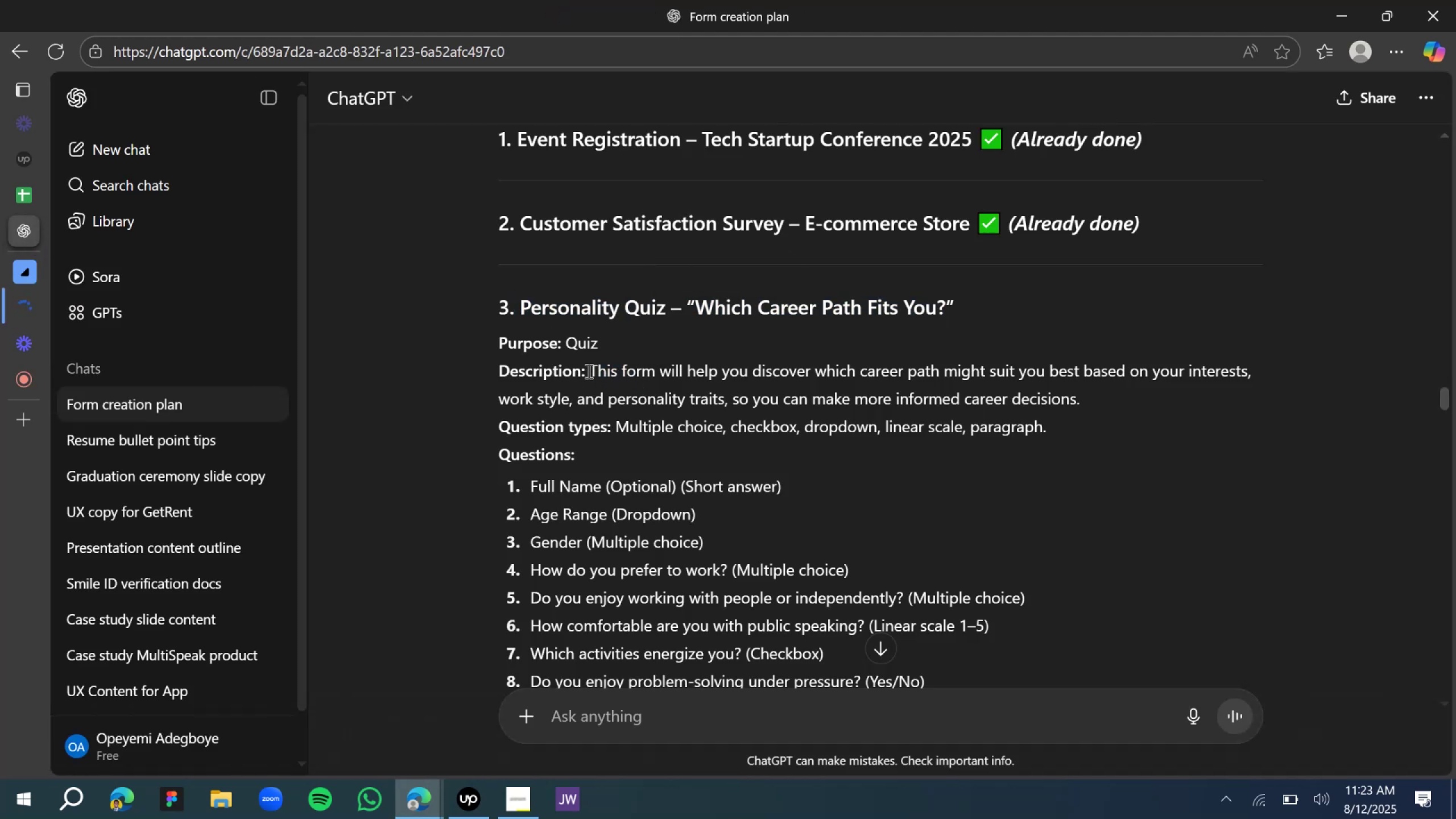 
left_click_drag(start_coordinate=[592, 372], to_coordinate=[847, 401])
 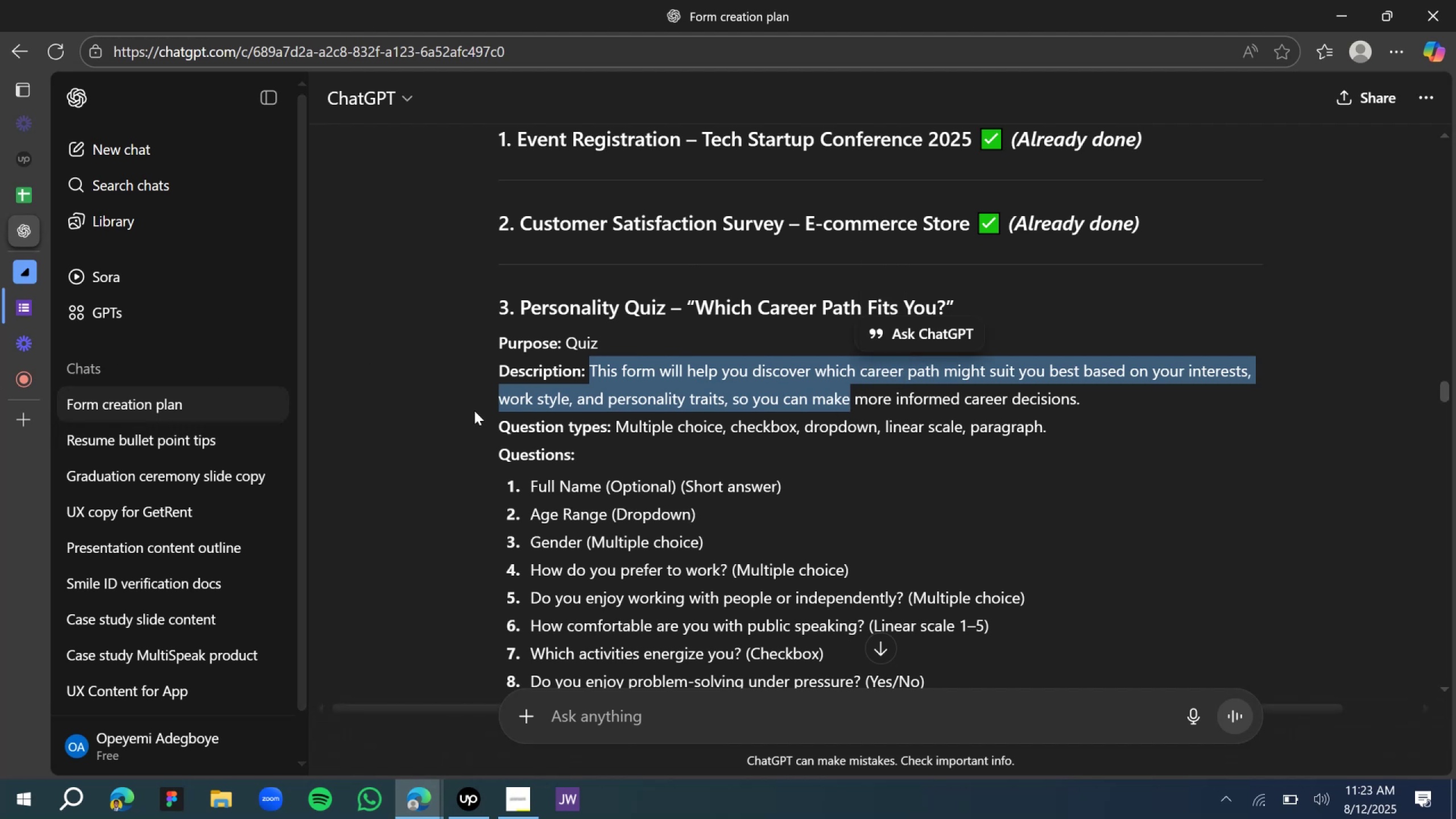 
key(Control+C)
 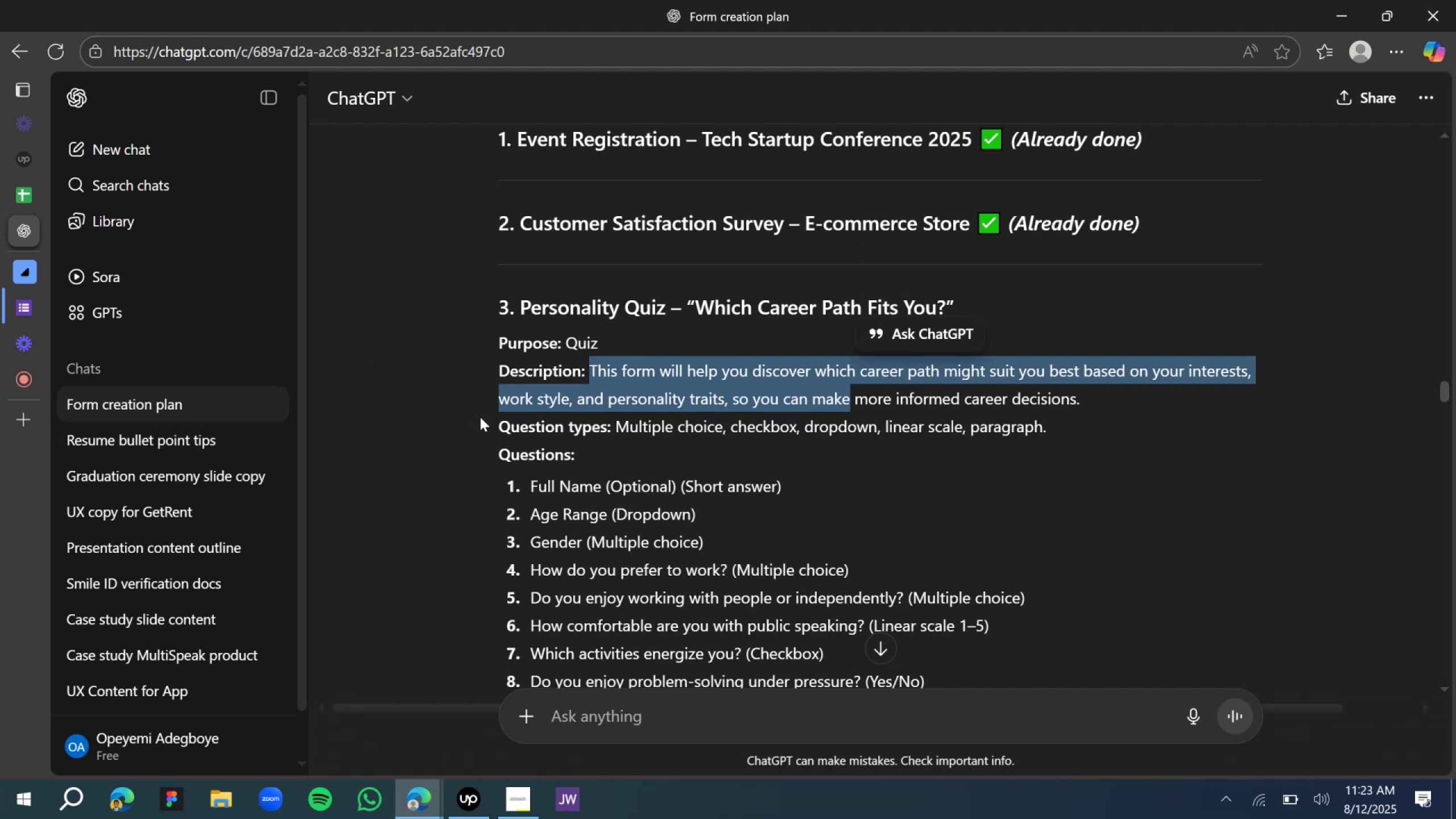 
key(Control+C)
 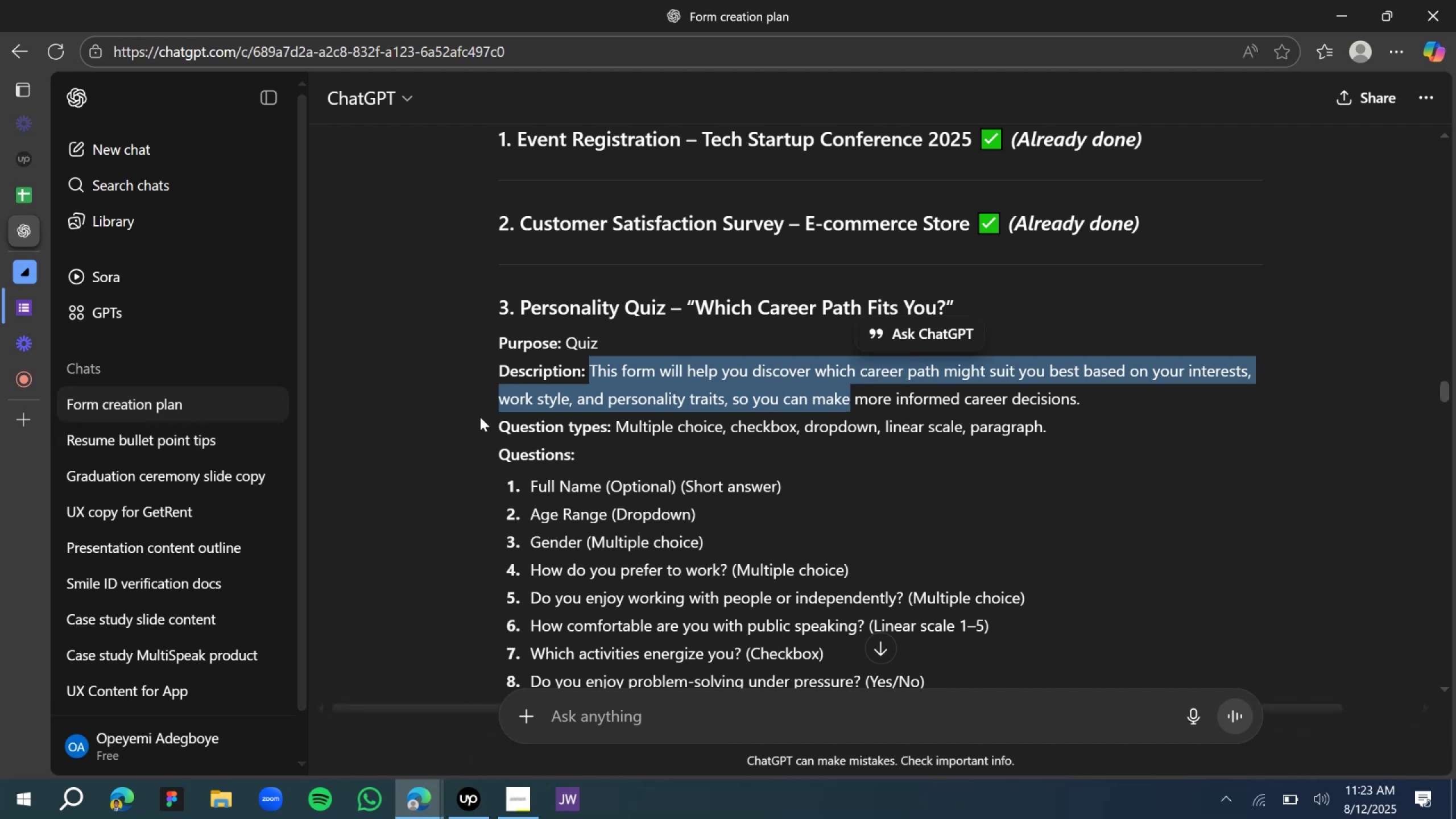 
key(Control+C)
 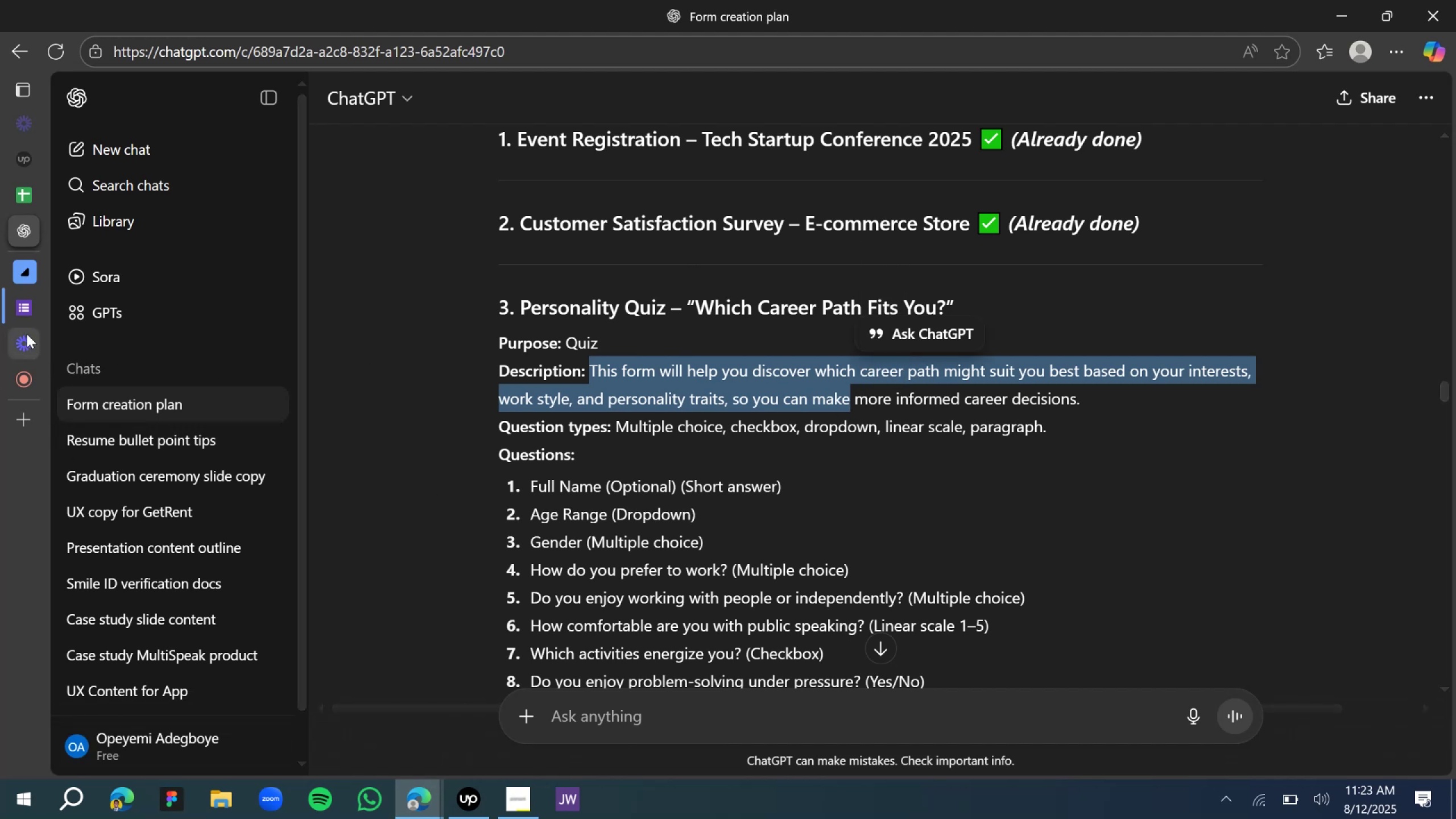 
left_click([44, 312])
 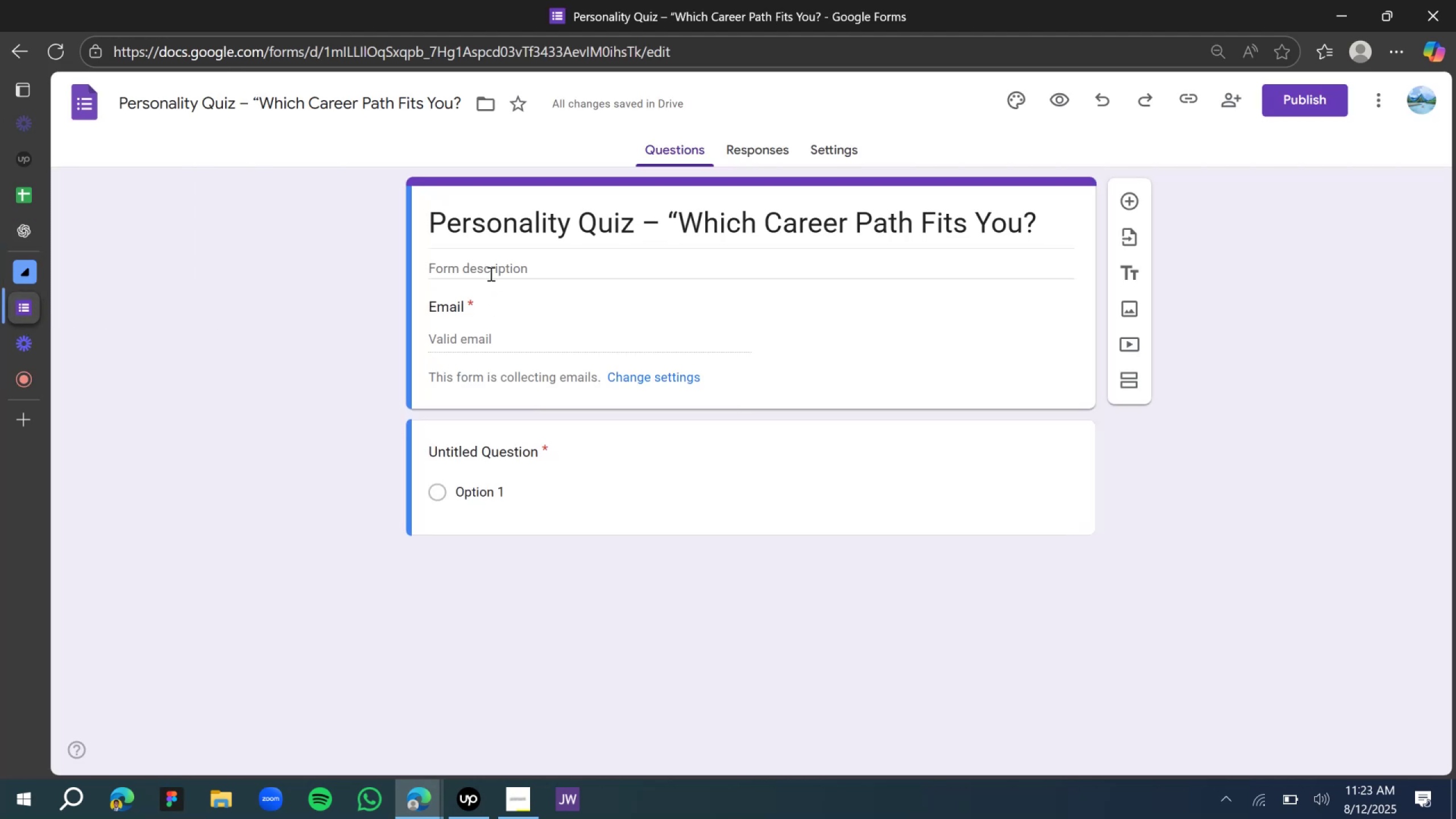 
key(Control+V)
 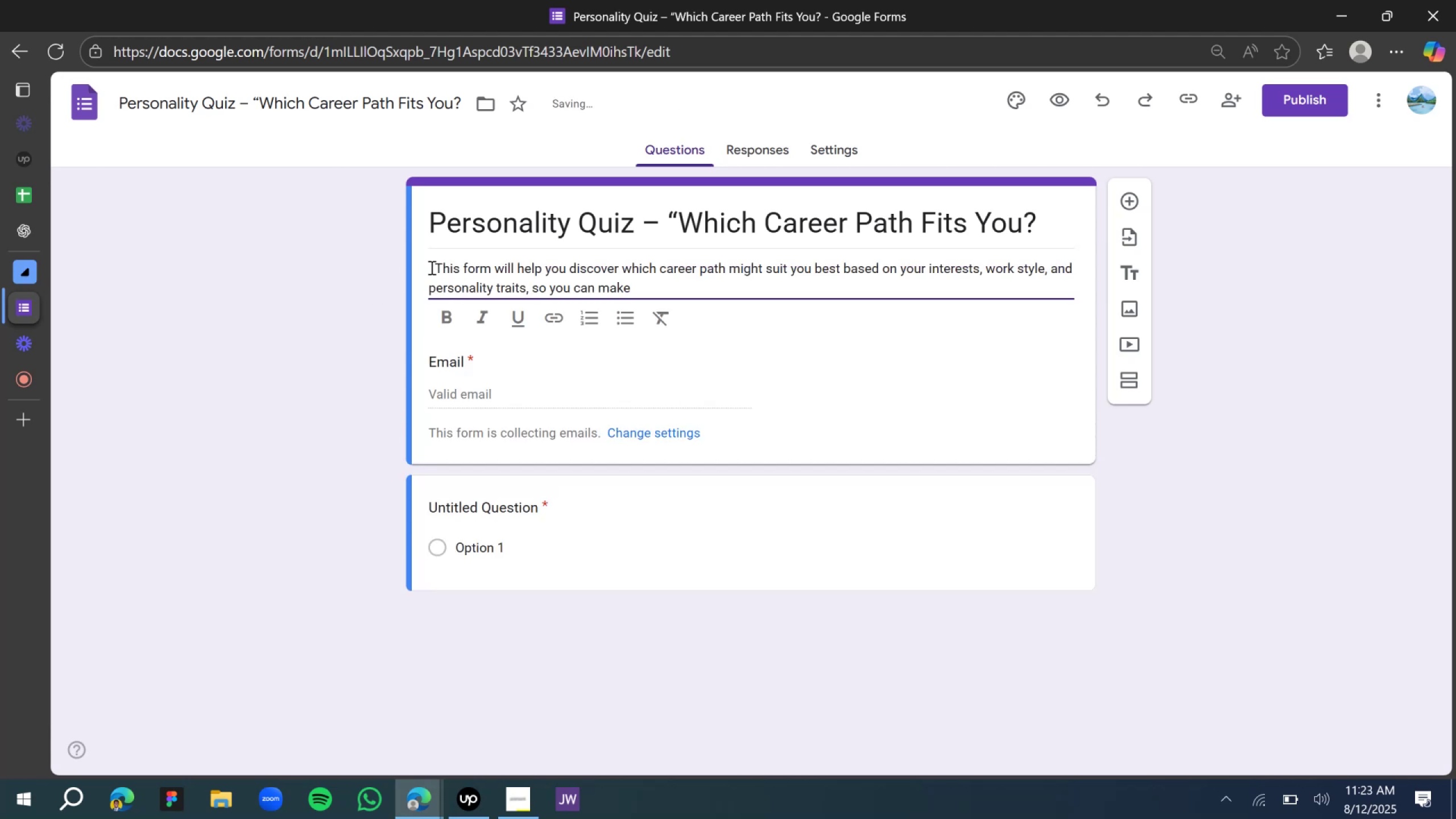 
left_click([441, 268])
 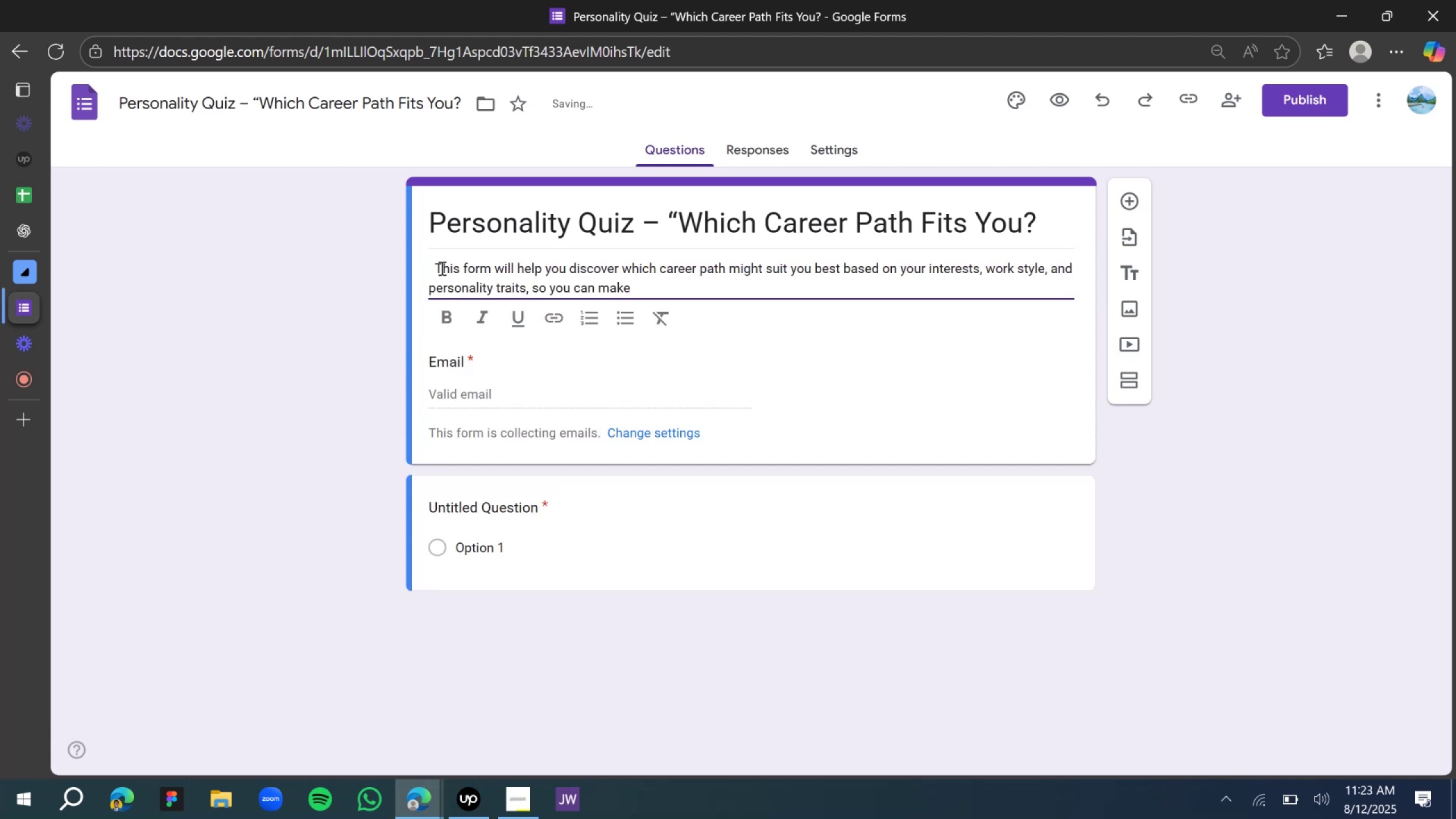 
left_click([441, 268])
 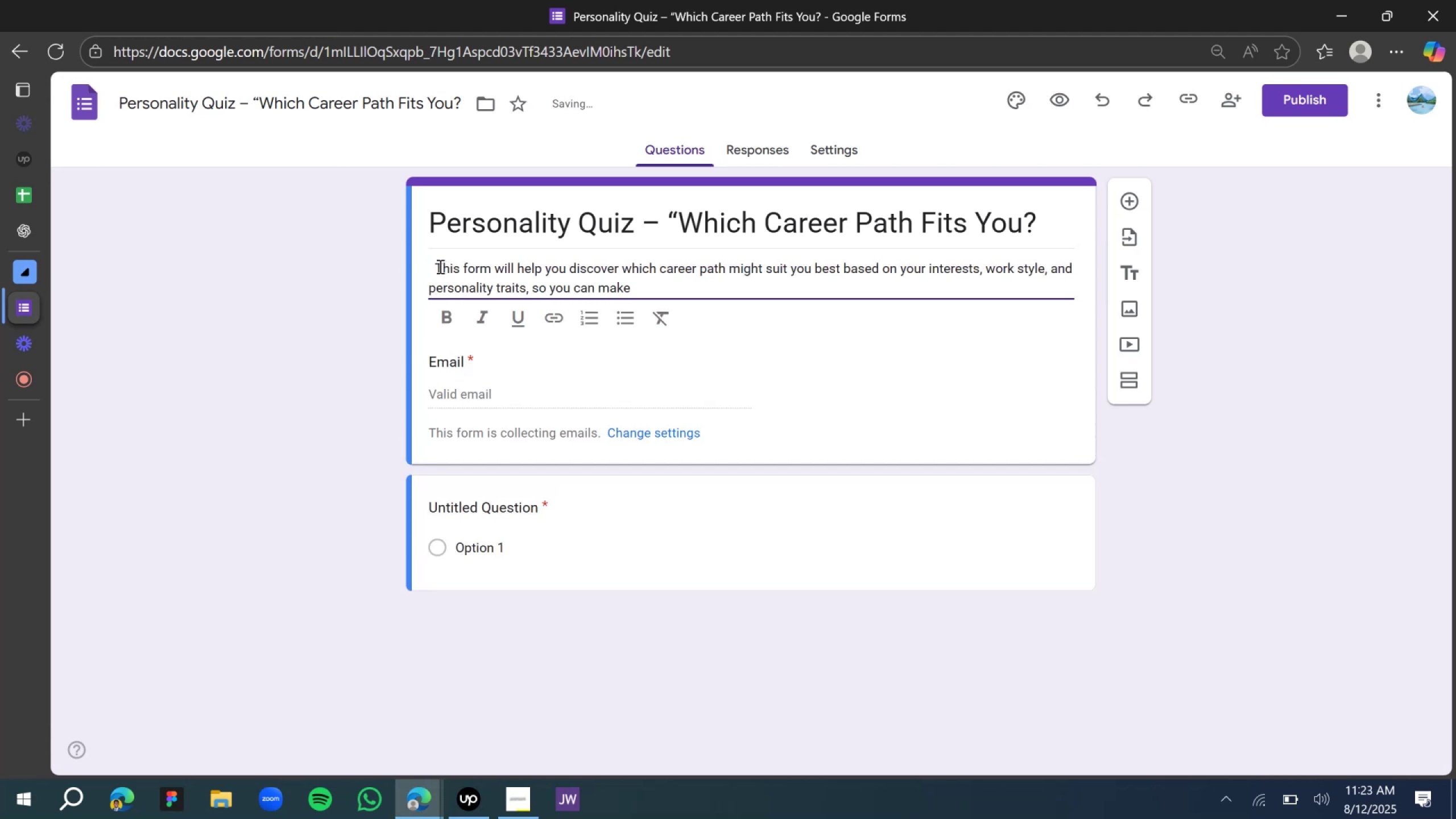 
left_click([439, 266])
 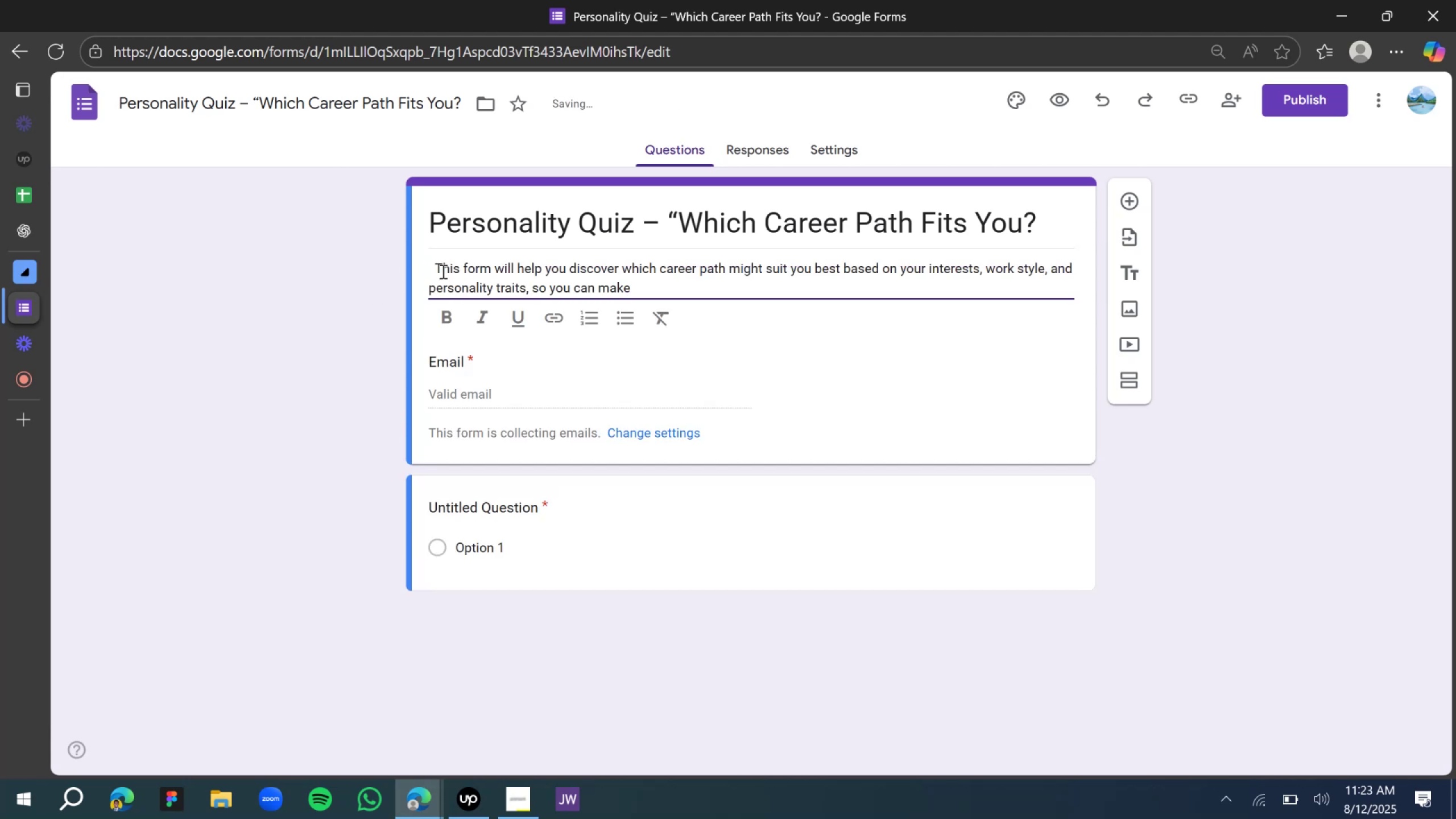 
mouse_move([448, 332])
 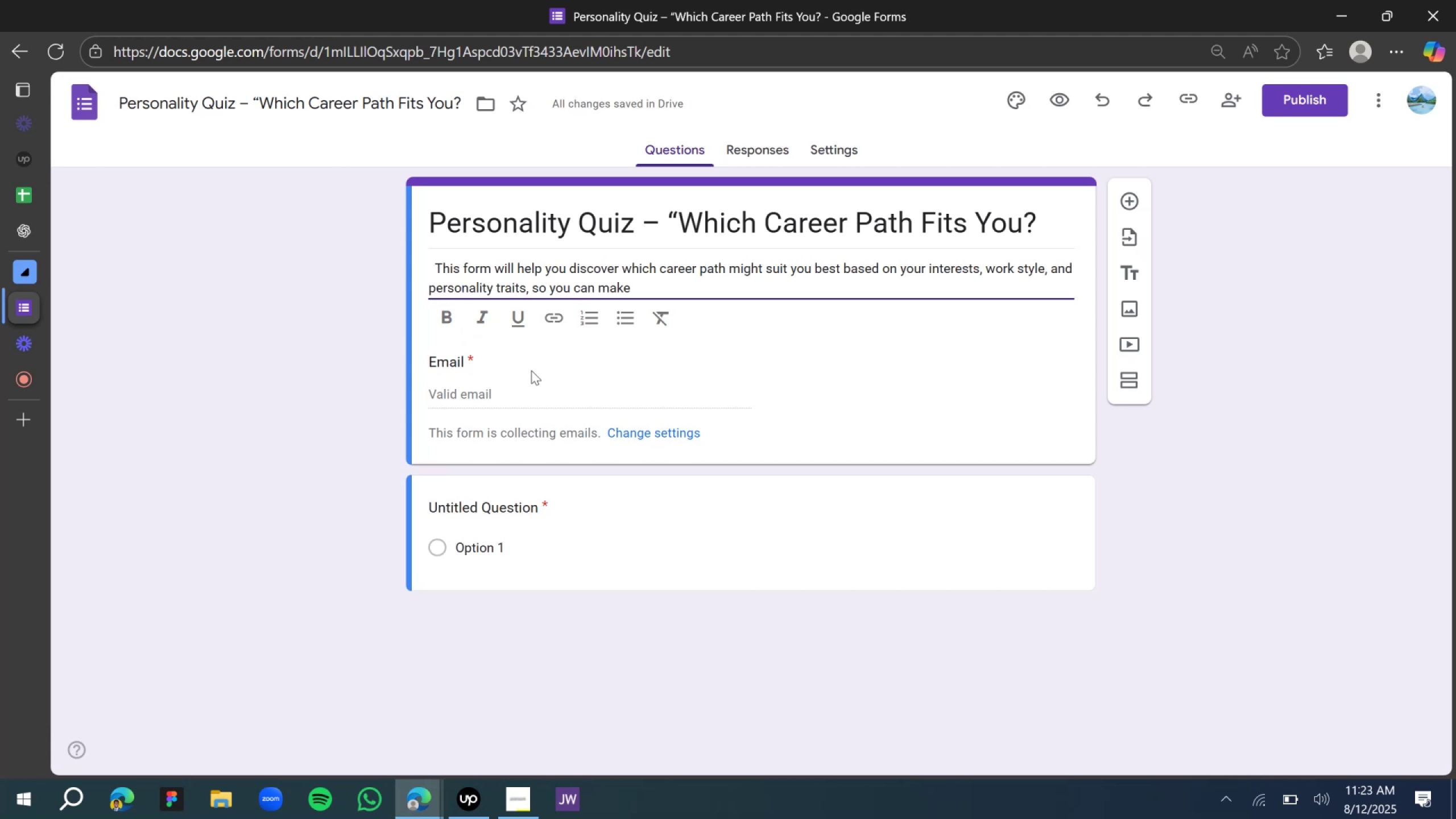 
left_click([494, 391])
 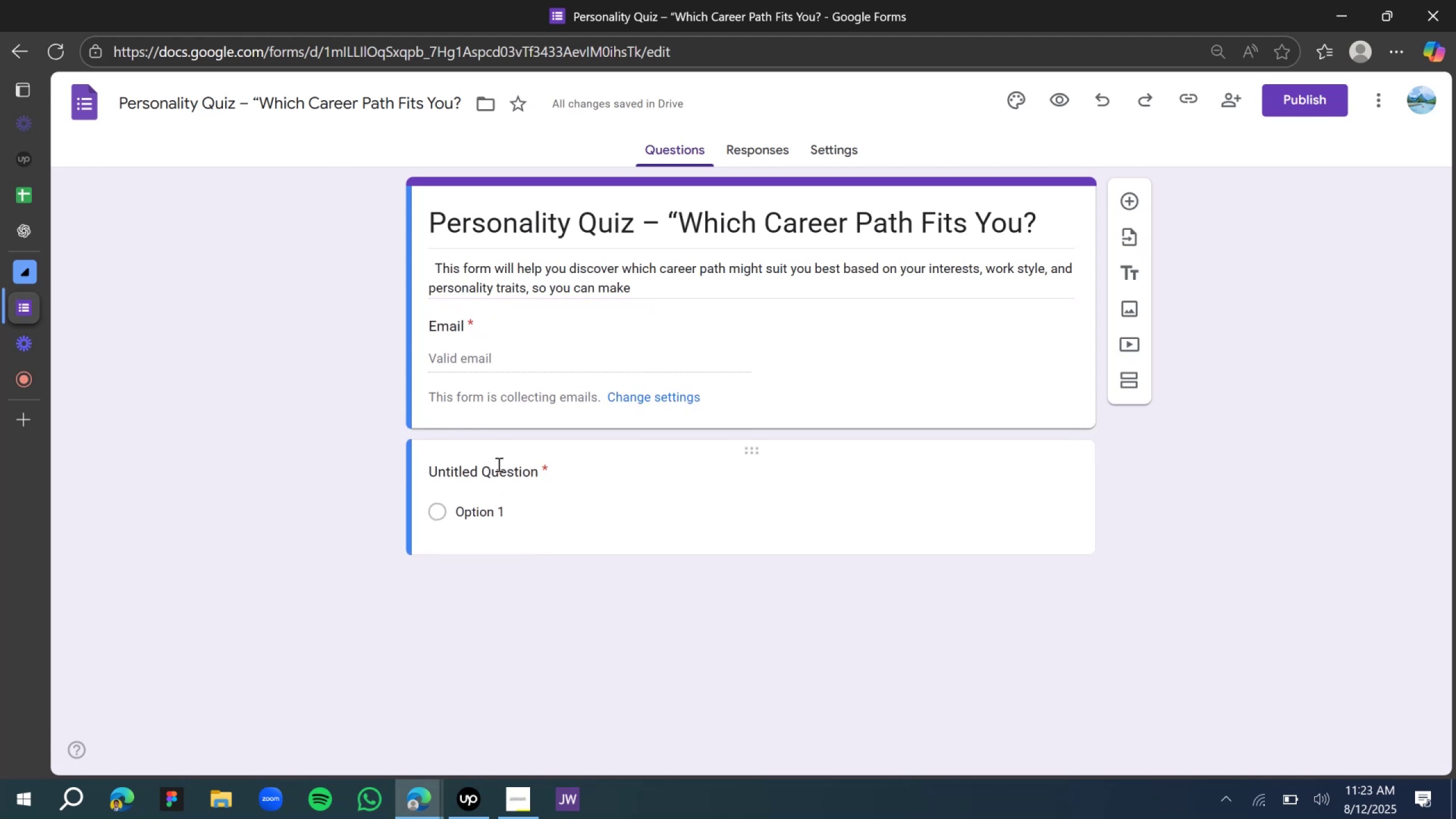 
left_click([493, 473])
 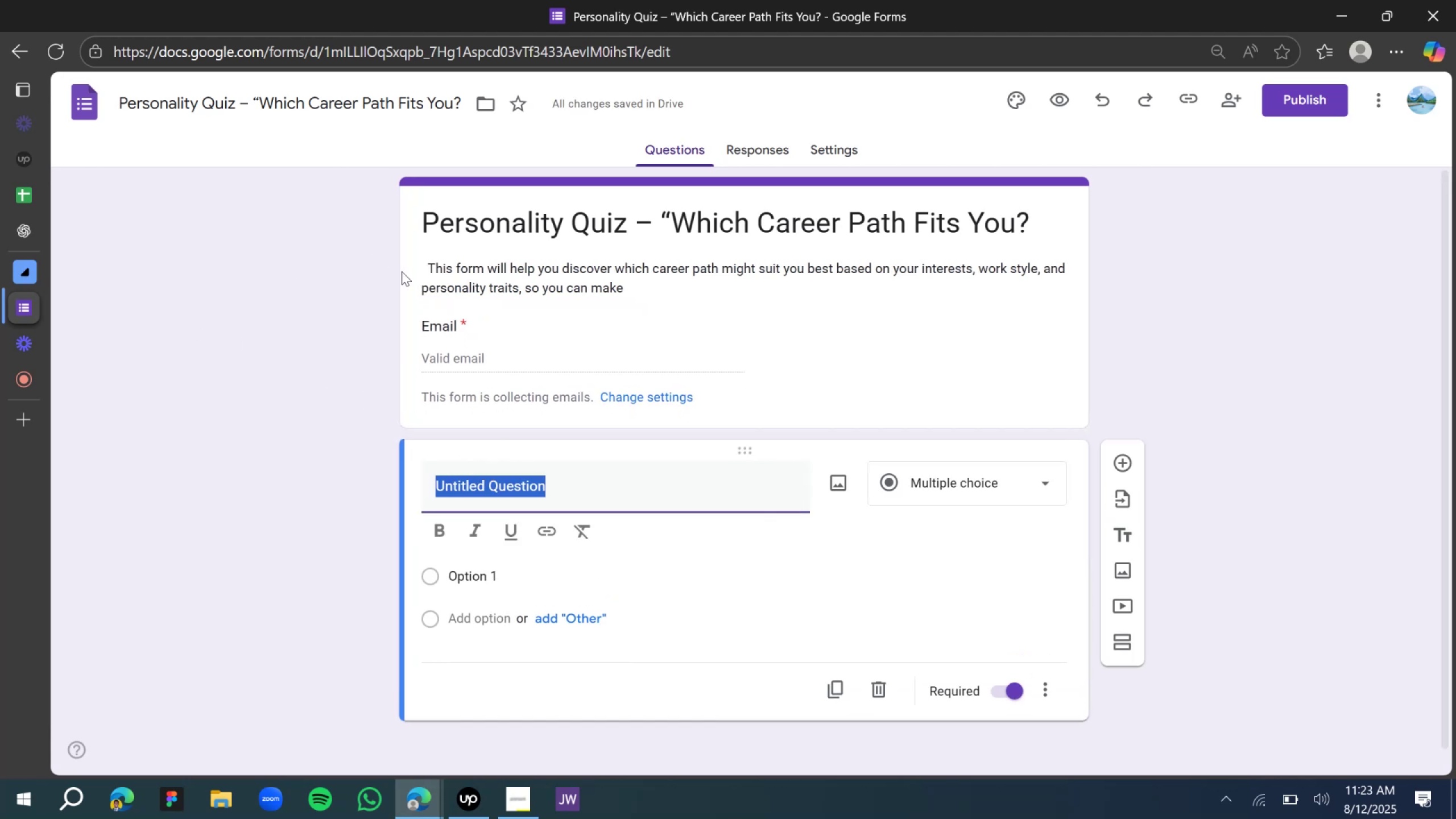 
left_click([432, 270])
 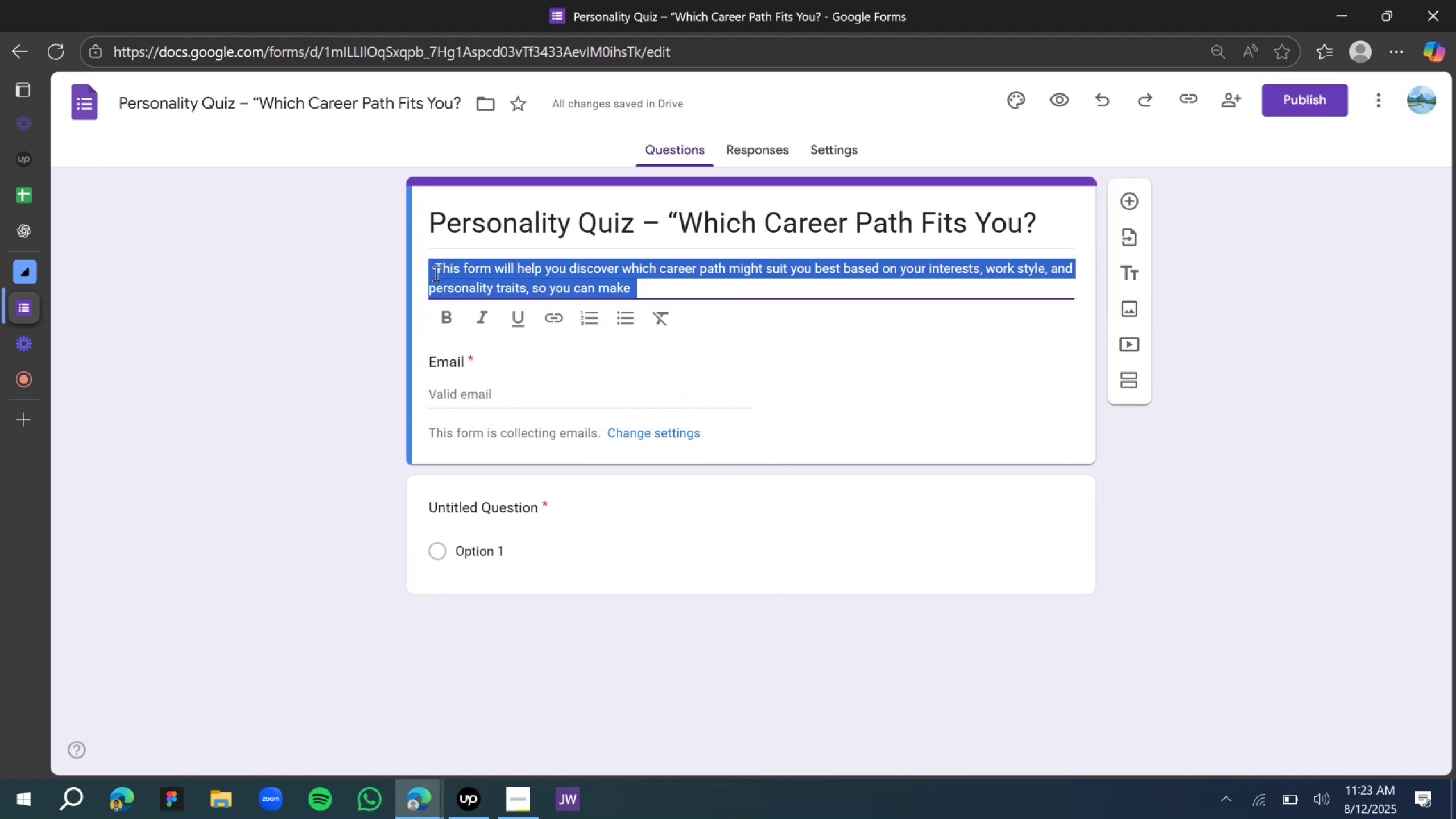 
left_click([435, 273])
 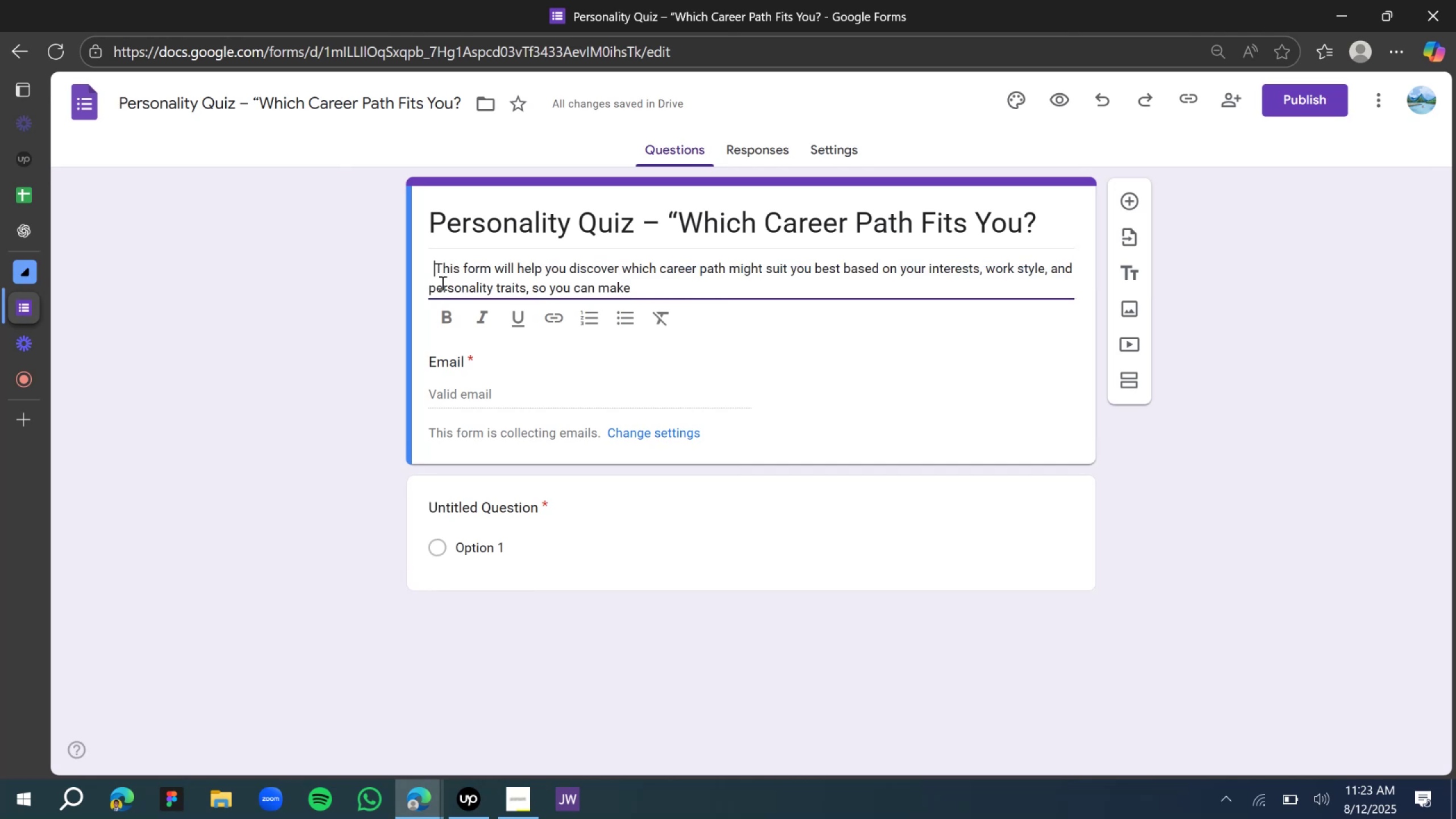 
key(Backspace)
 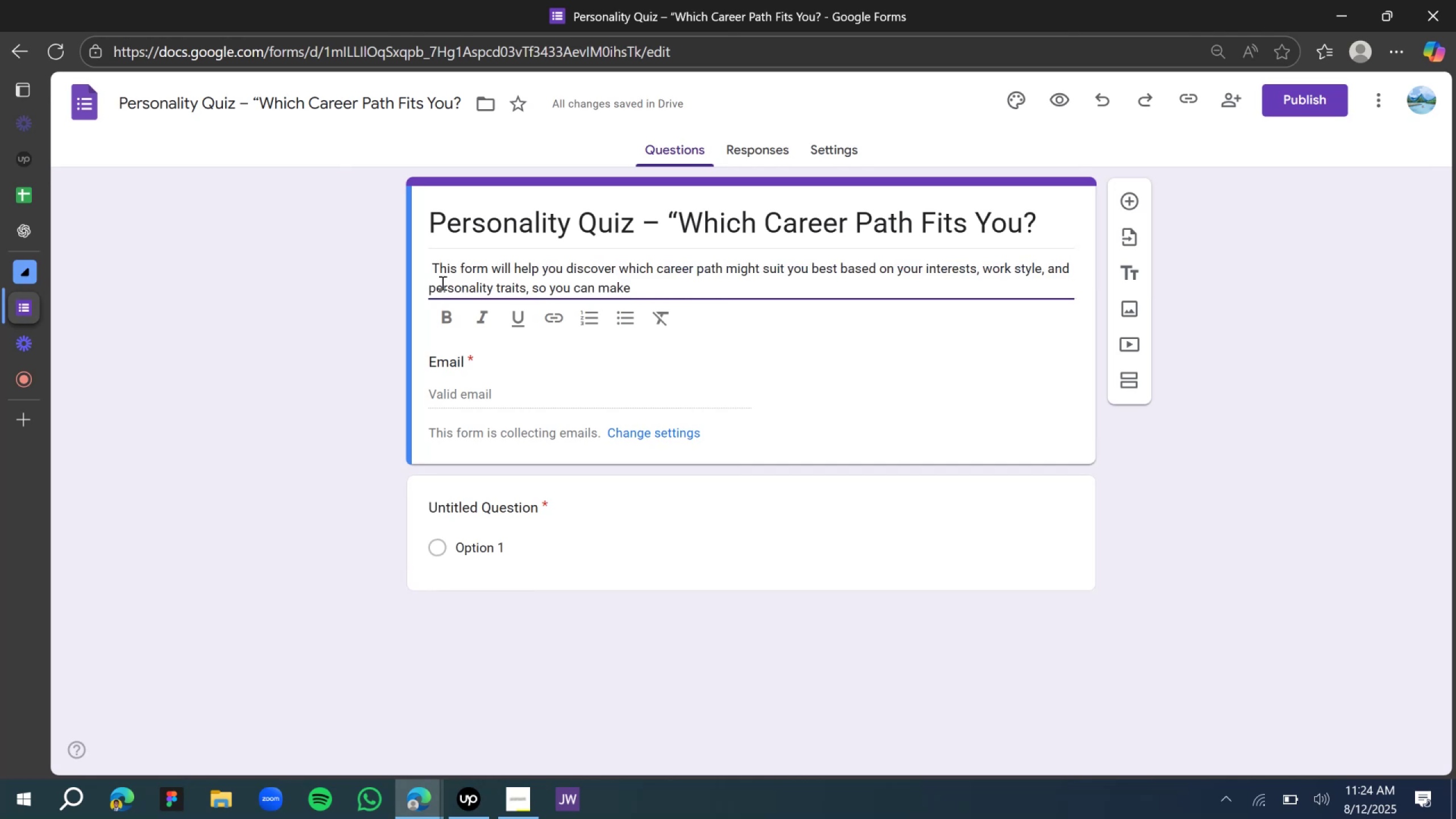 
key(Backspace)
 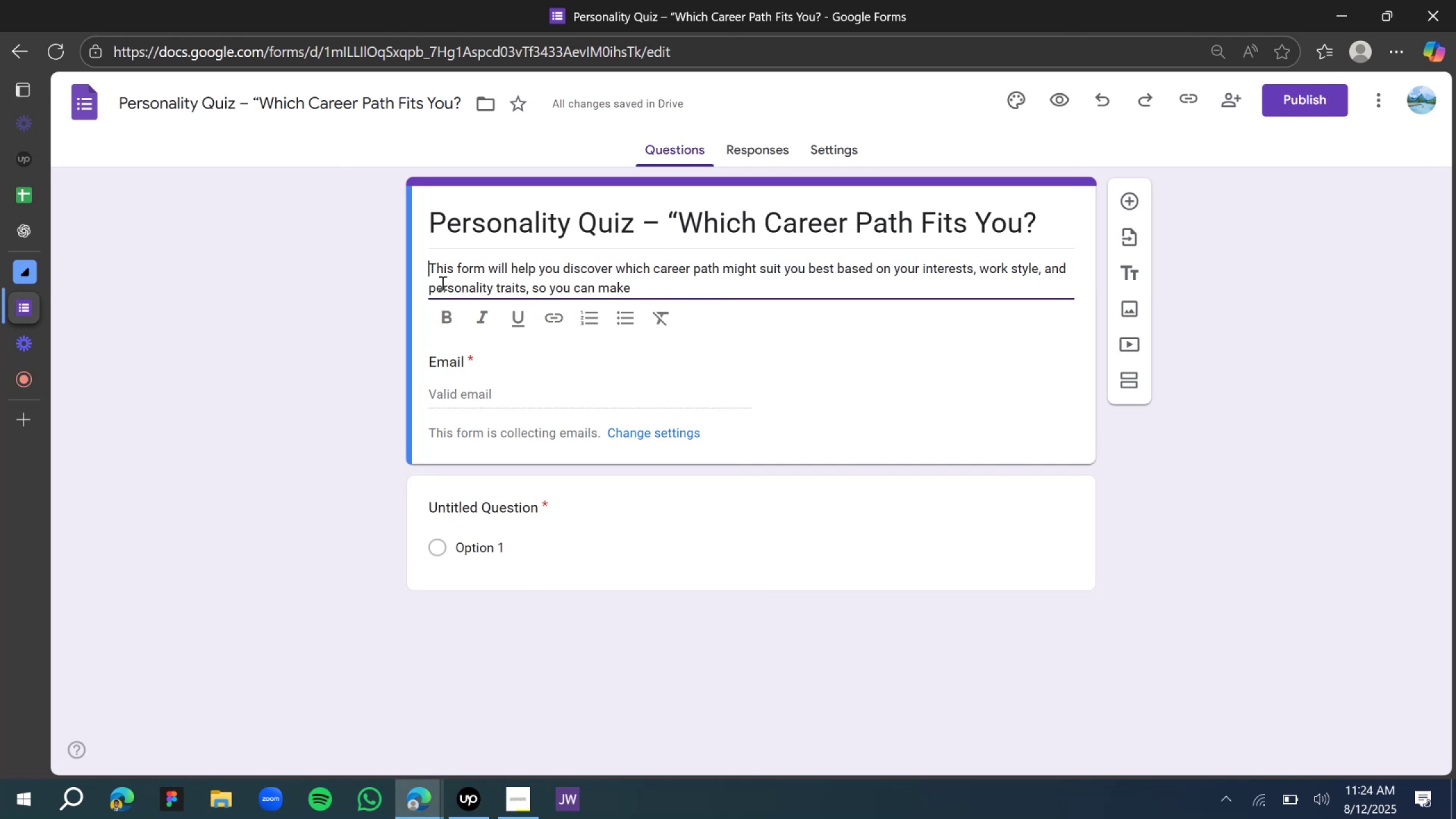 
key(Backspace)
 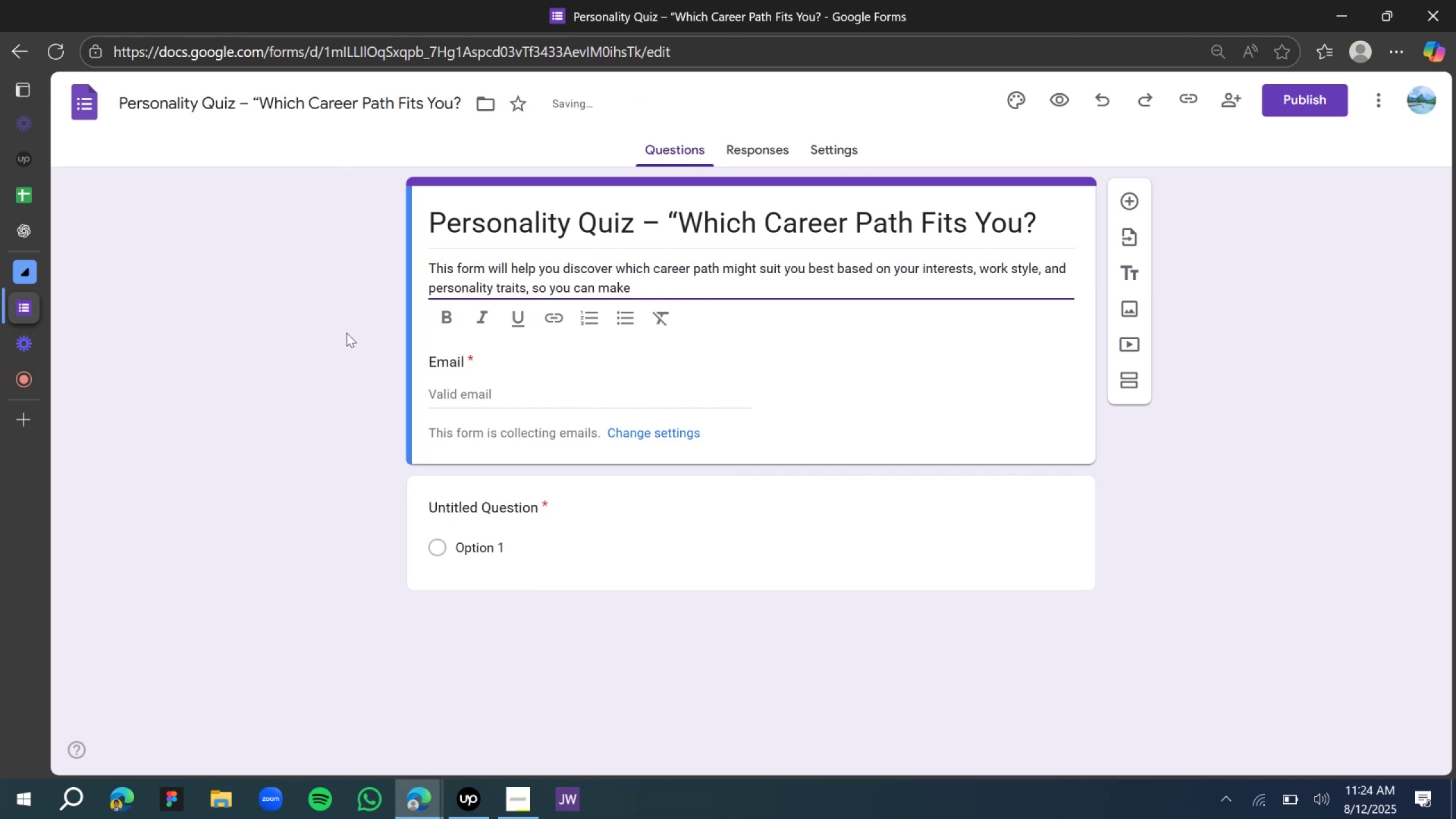 
double_click([346, 333])
 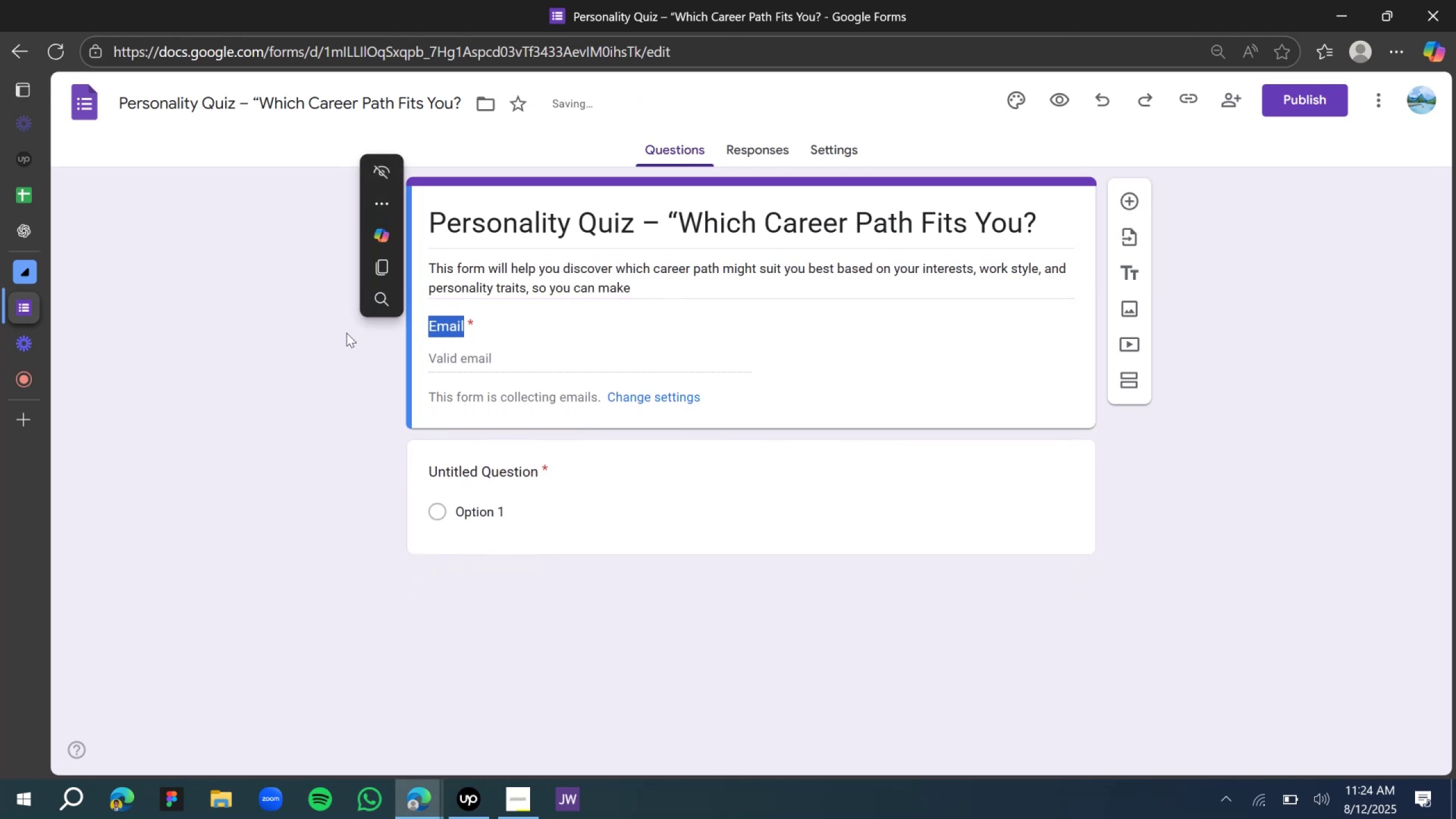 
left_click([346, 333])
 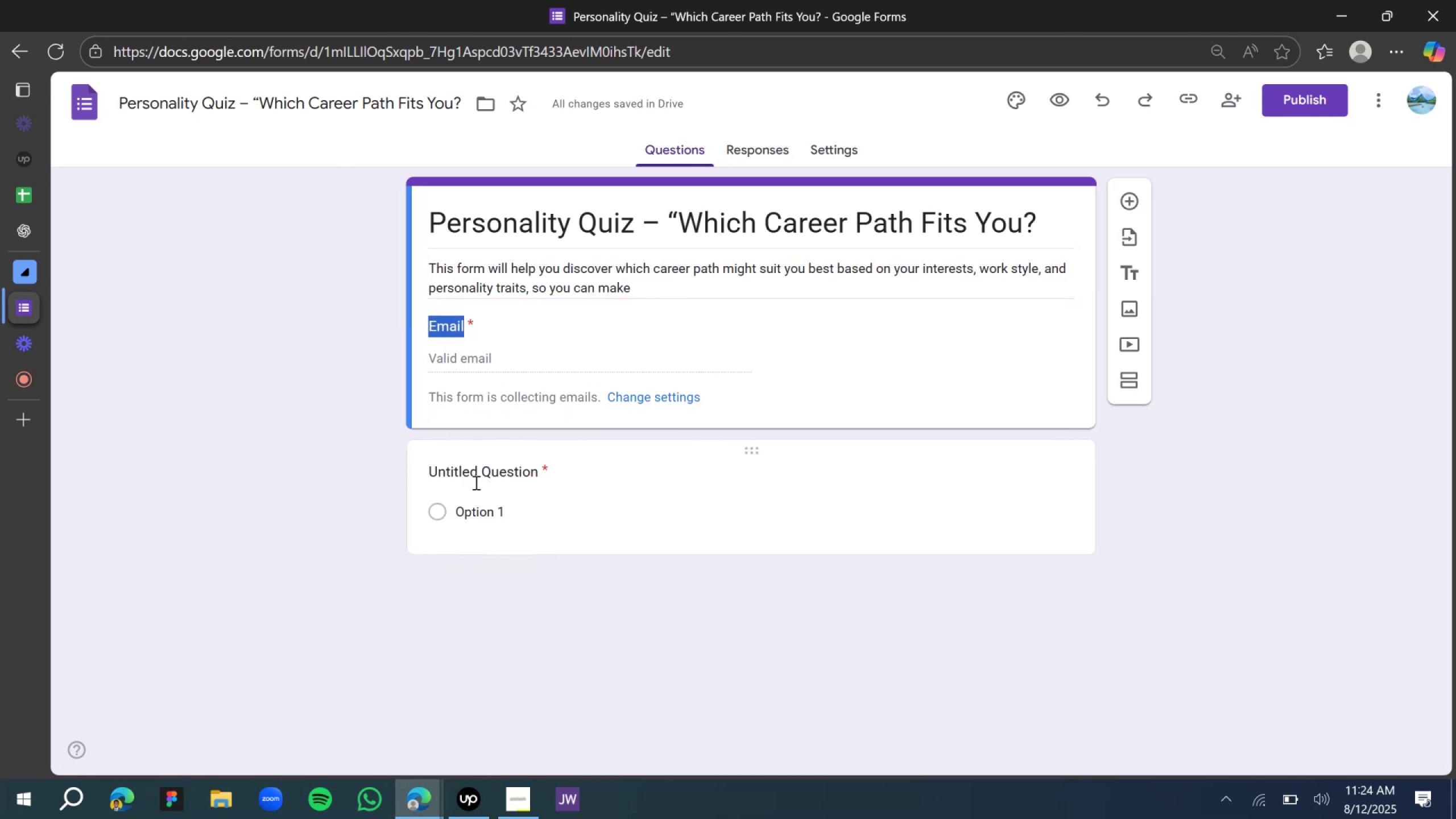 
left_click([475, 481])
 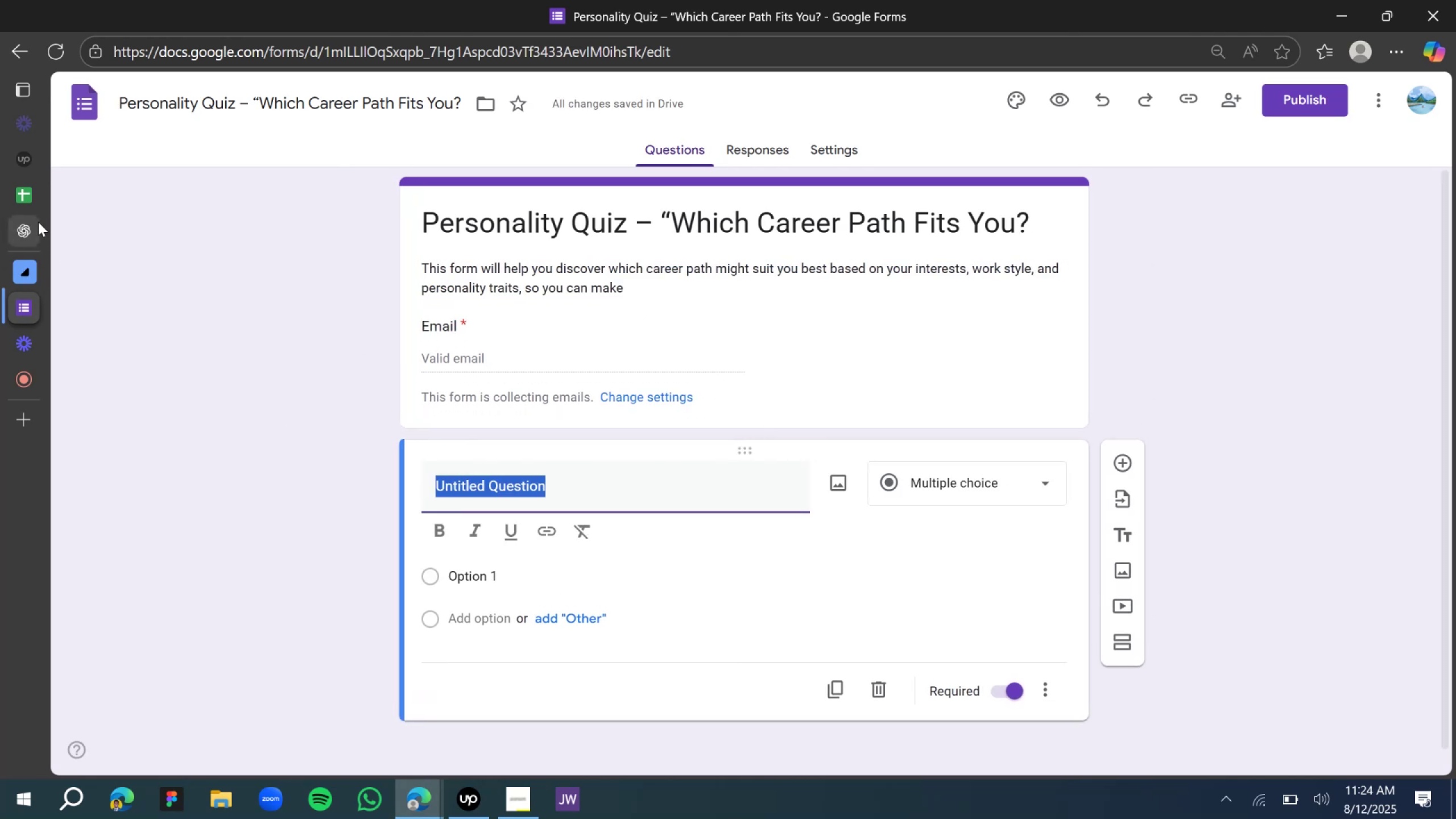 
left_click([38, 222])
 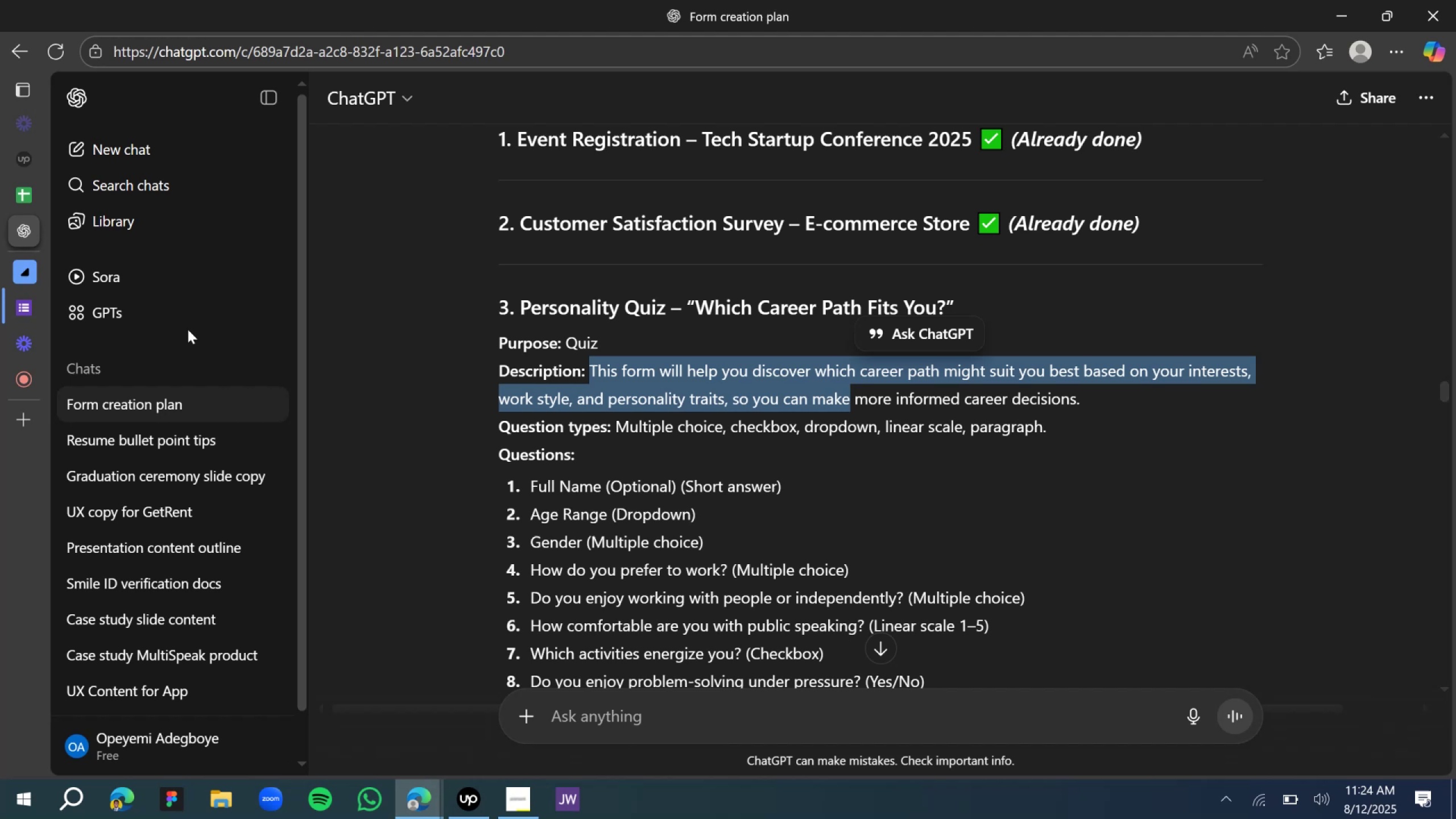 
mouse_move([39, 306])
 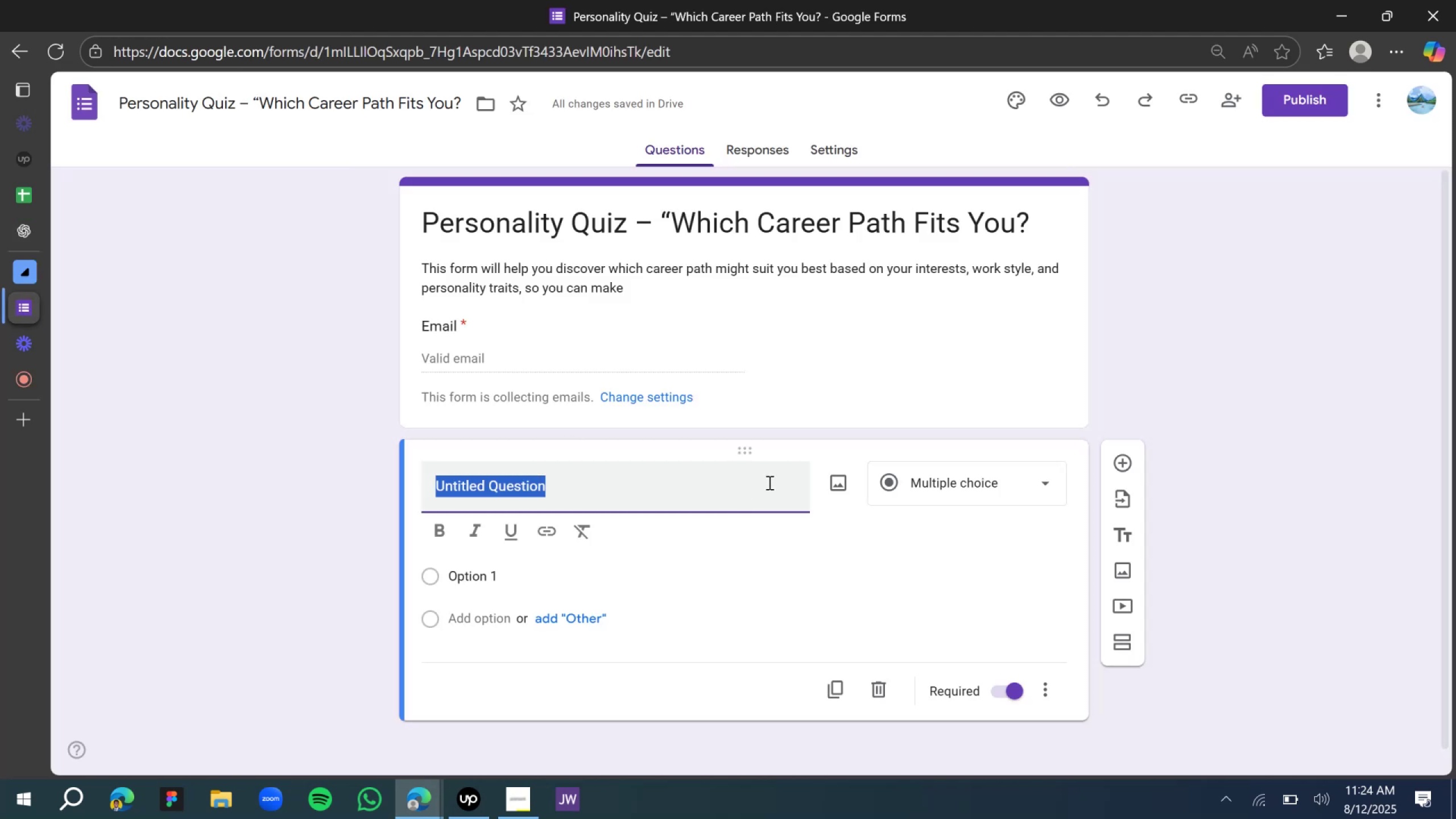 
wait(5.84)
 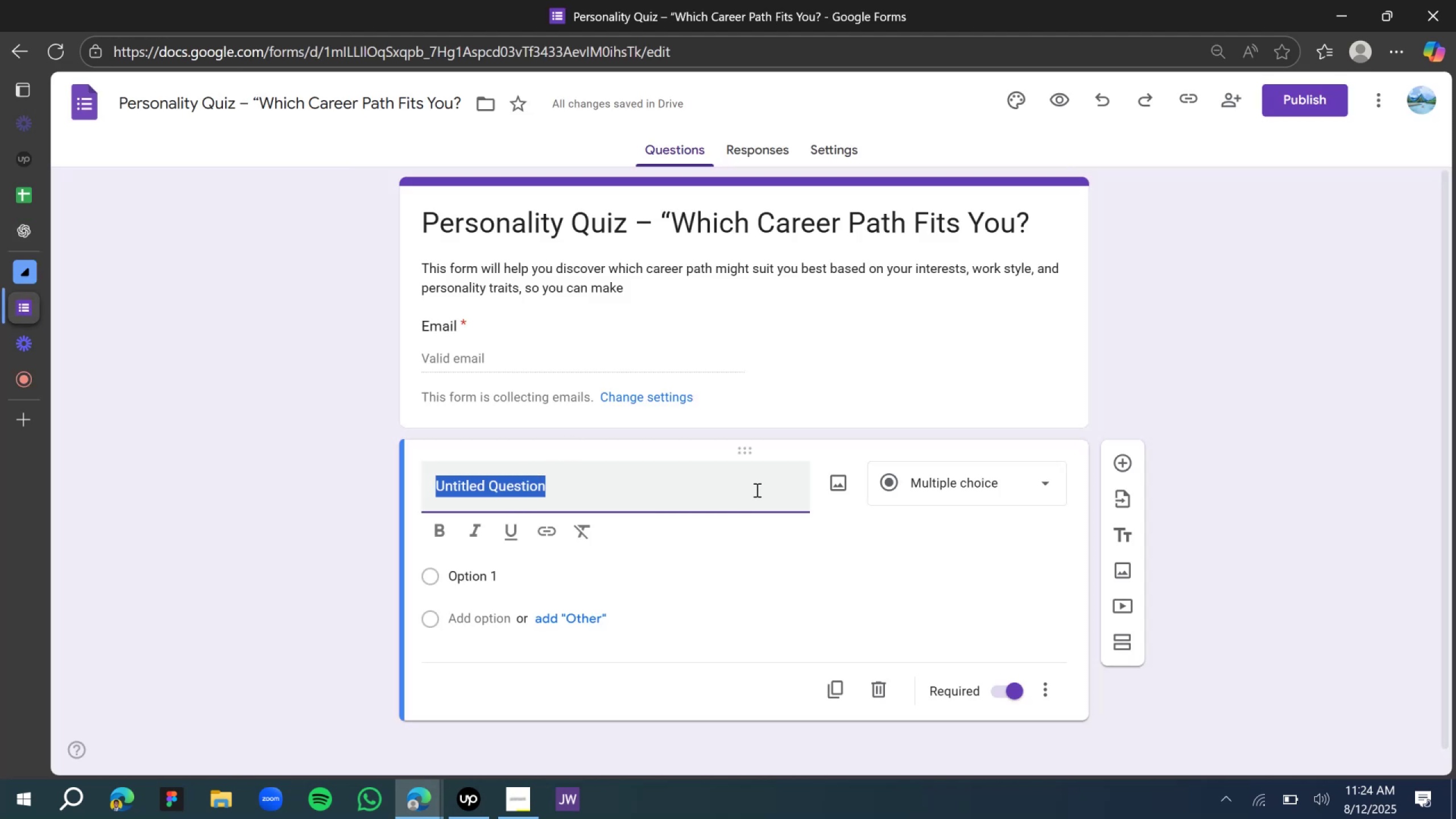 
type(Can you tell us you name plese.)
 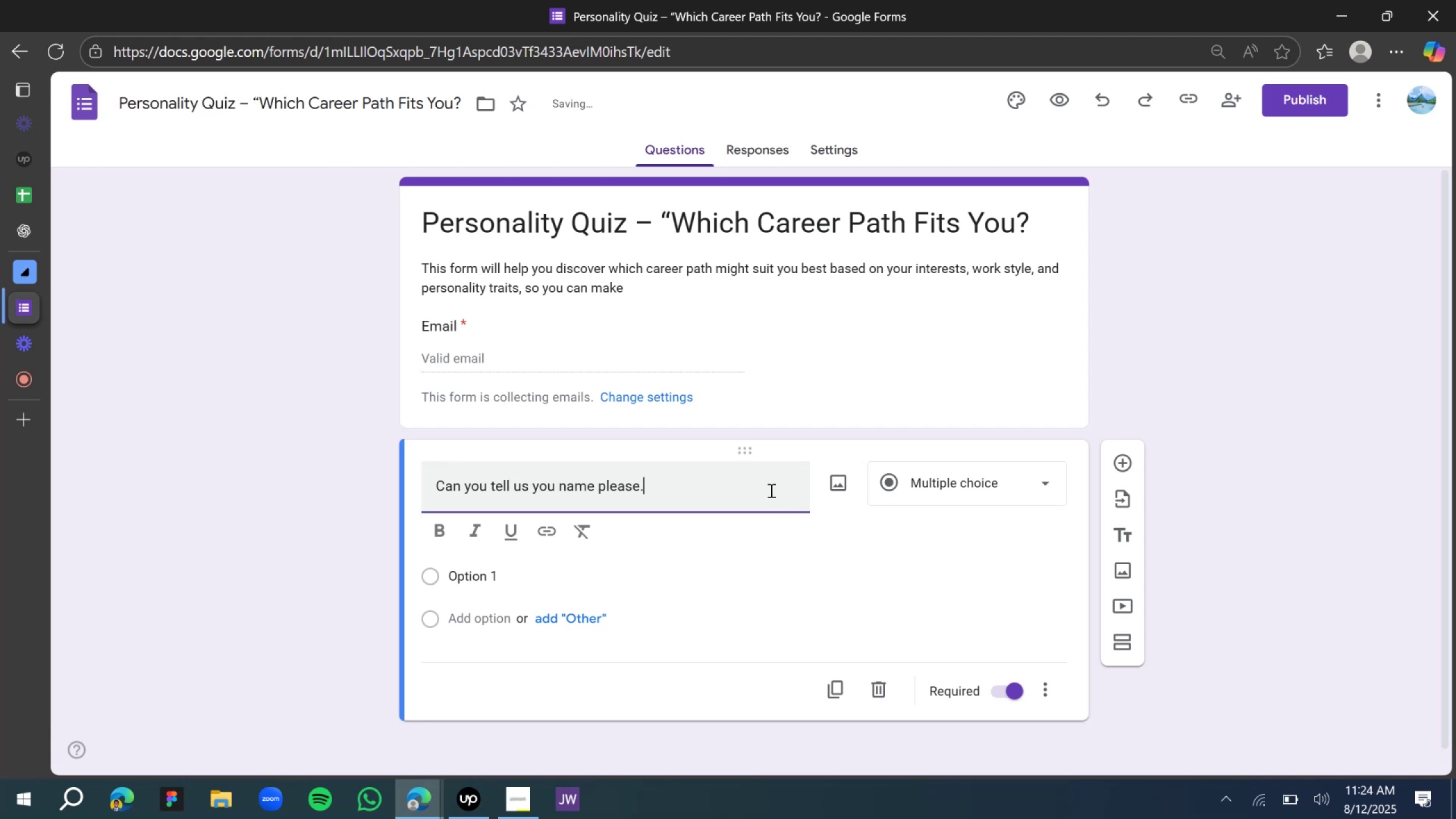 
wait(9.48)
 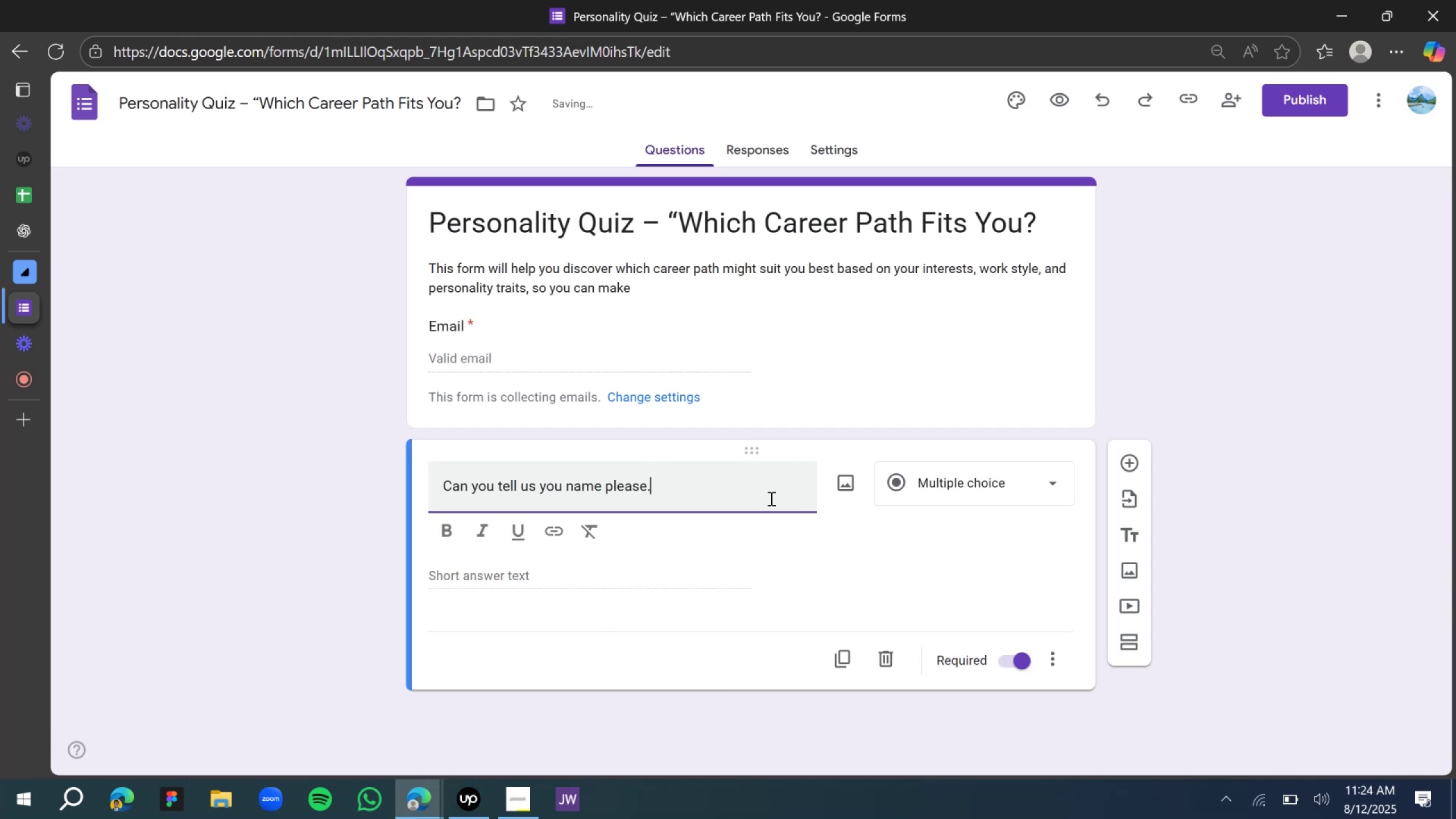 
left_click([881, 443])
 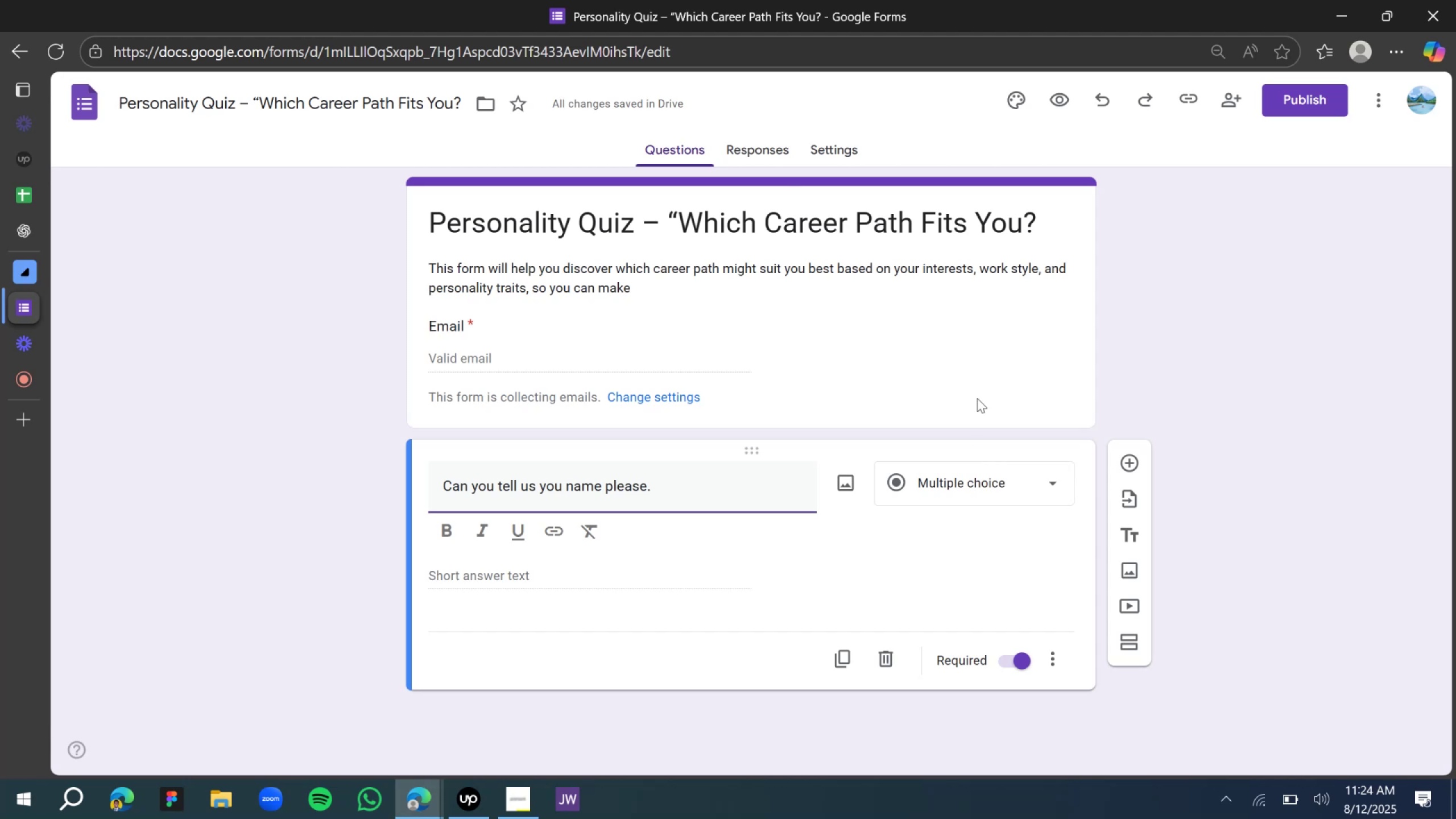 
wait(8.3)
 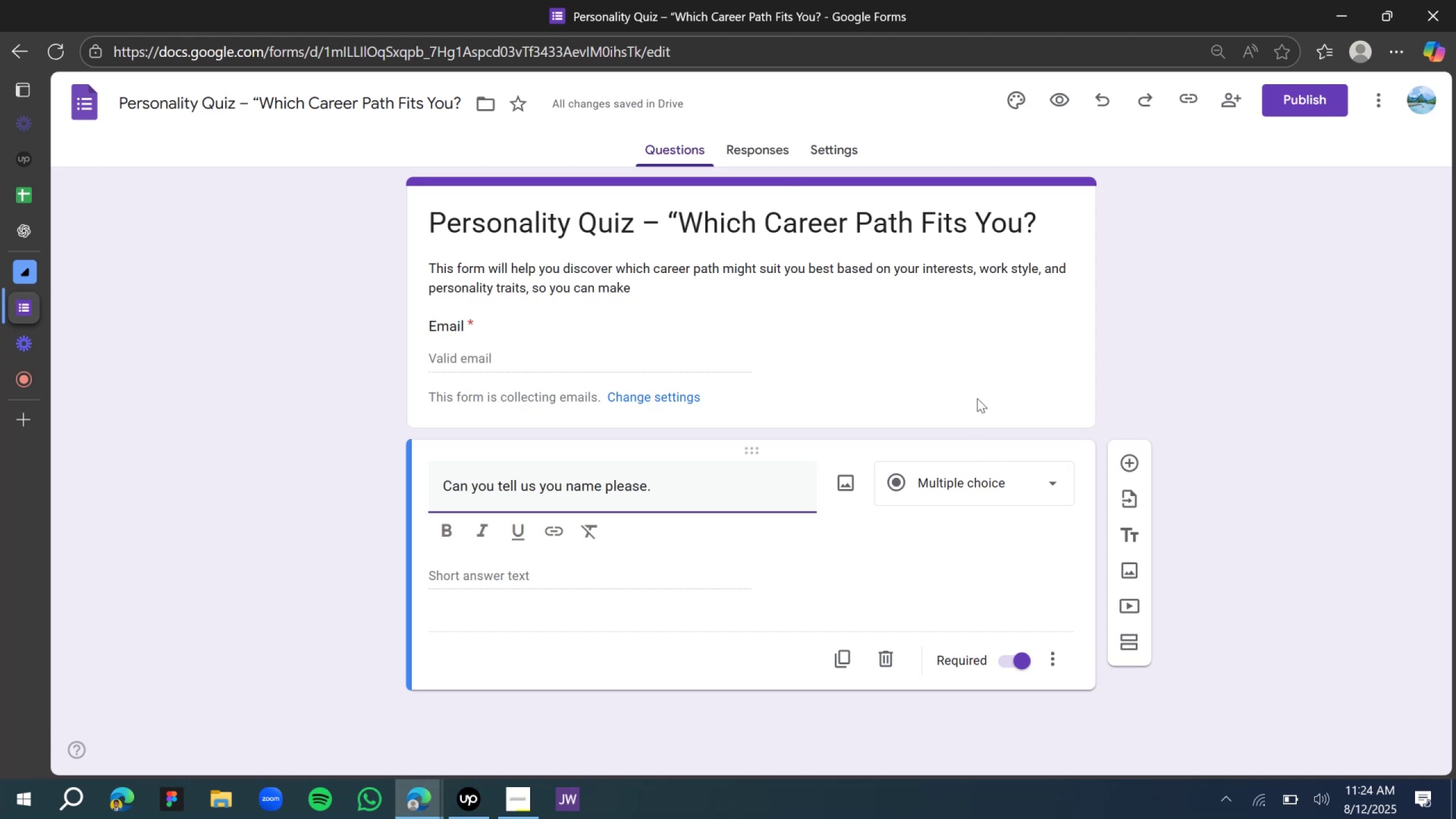 
key(Backspace)
 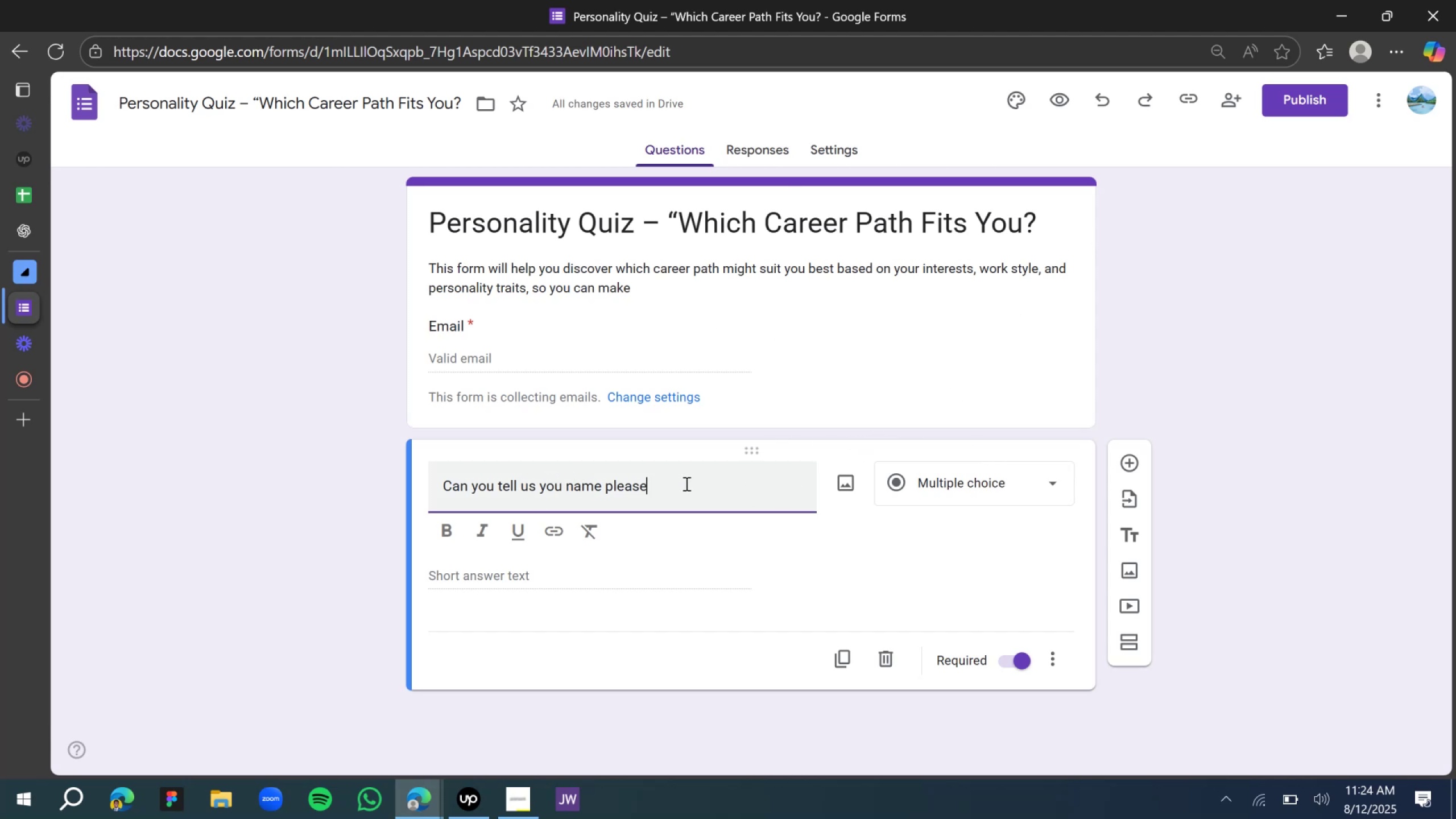 
key(Shift+Slash)
 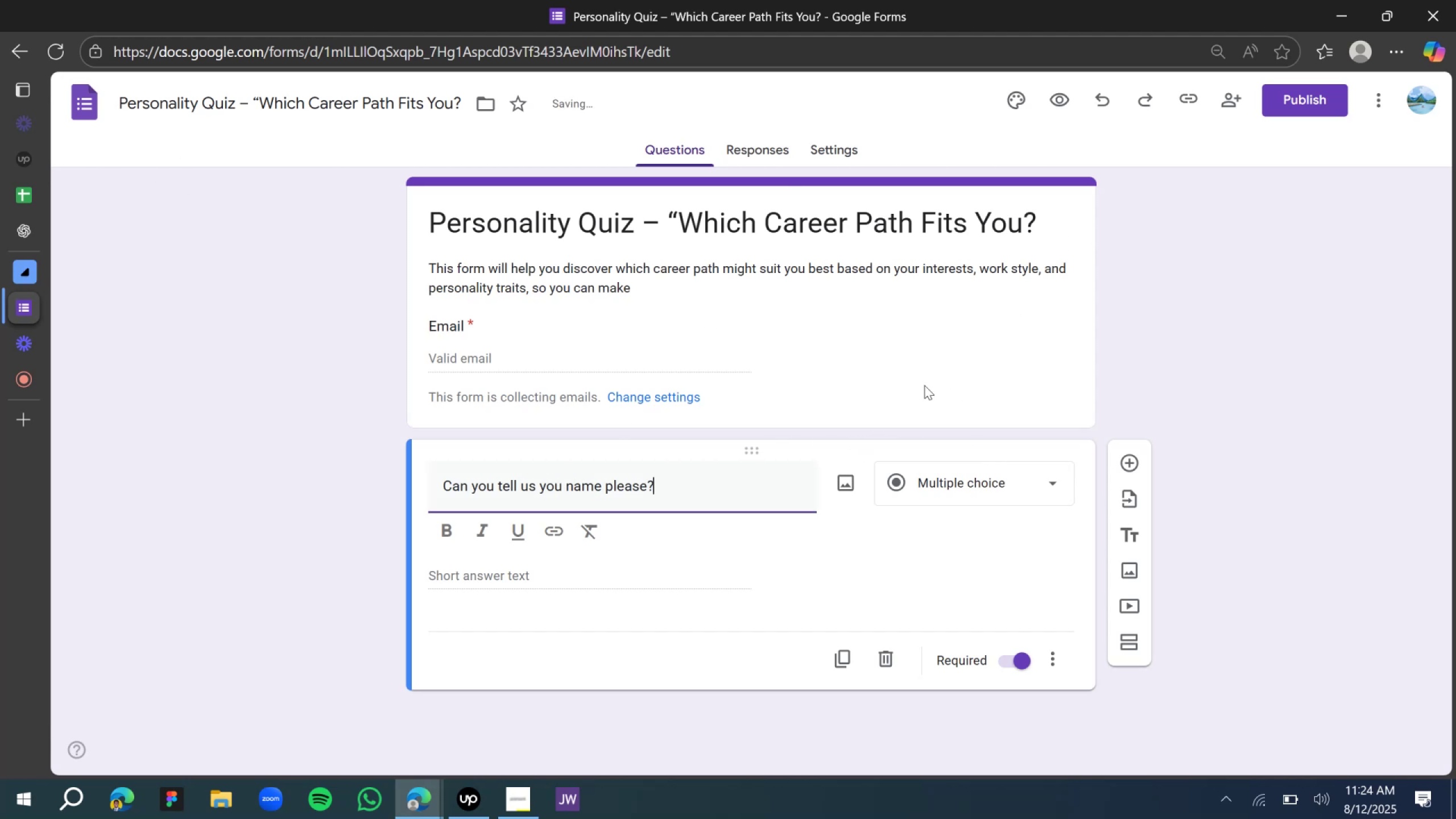 
left_click([845, 656])
 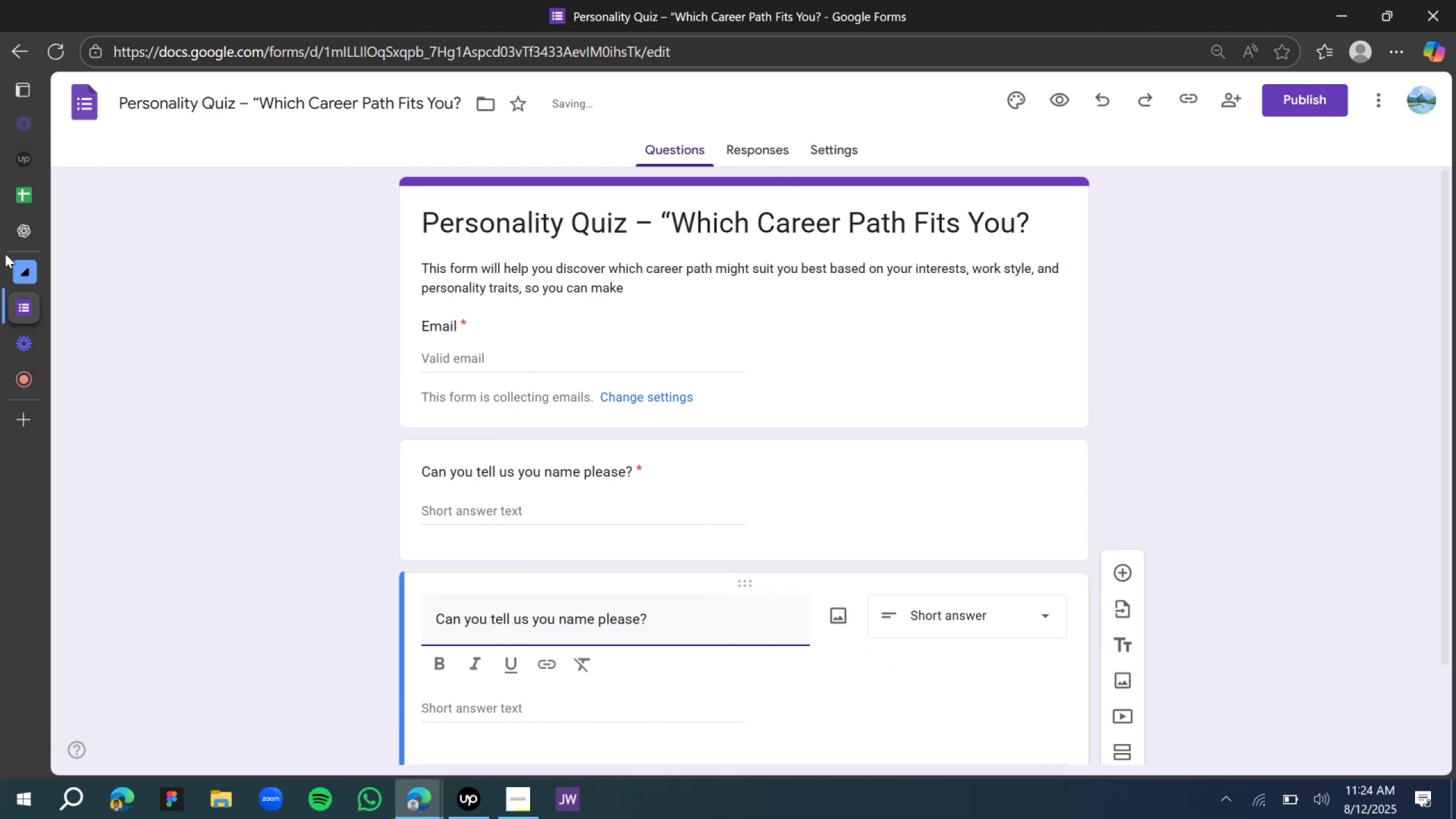 
left_click([36, 234])
 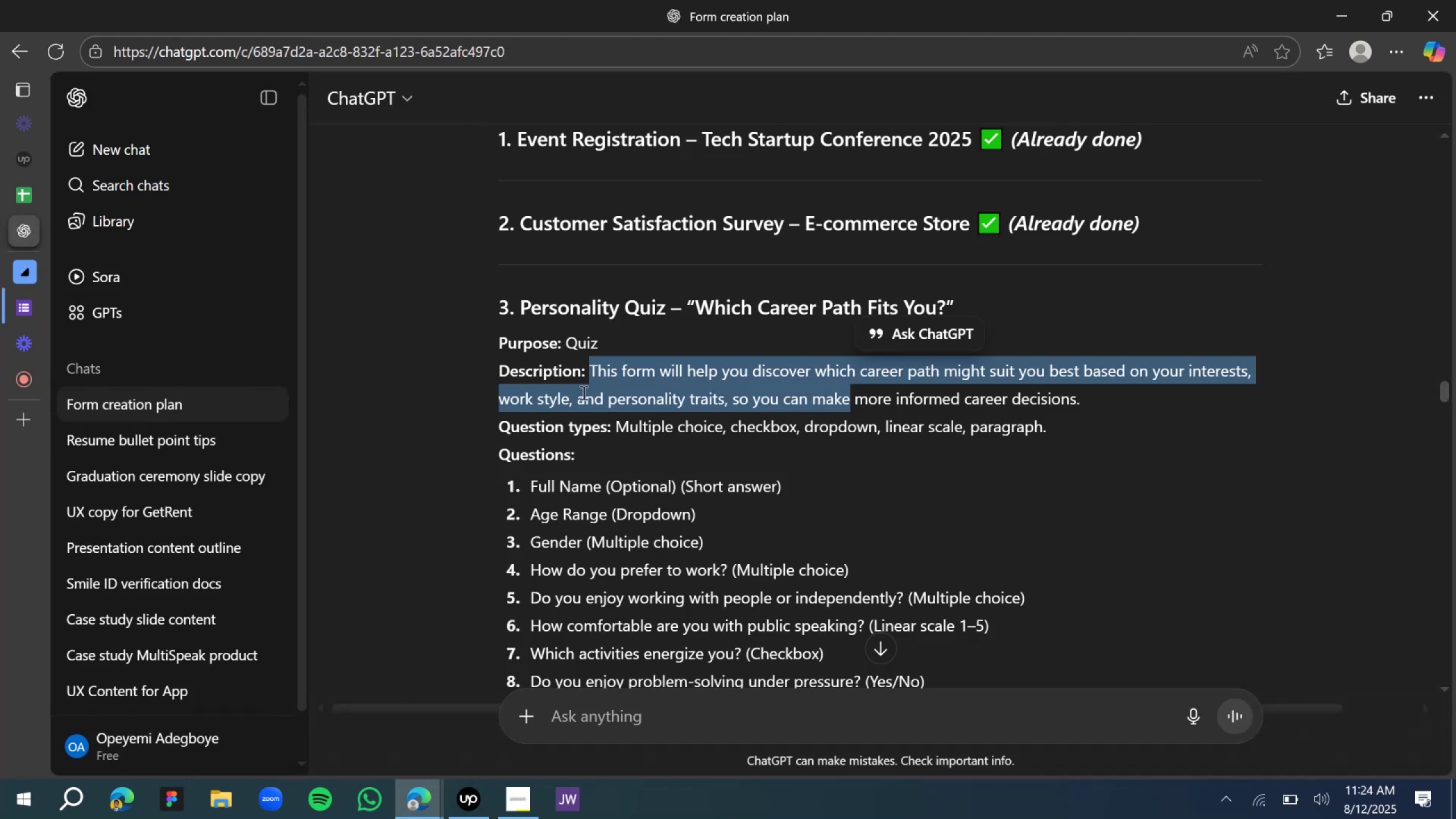 
scroll: coordinate [655, 452], scroll_direction: down, amount: 3.0
 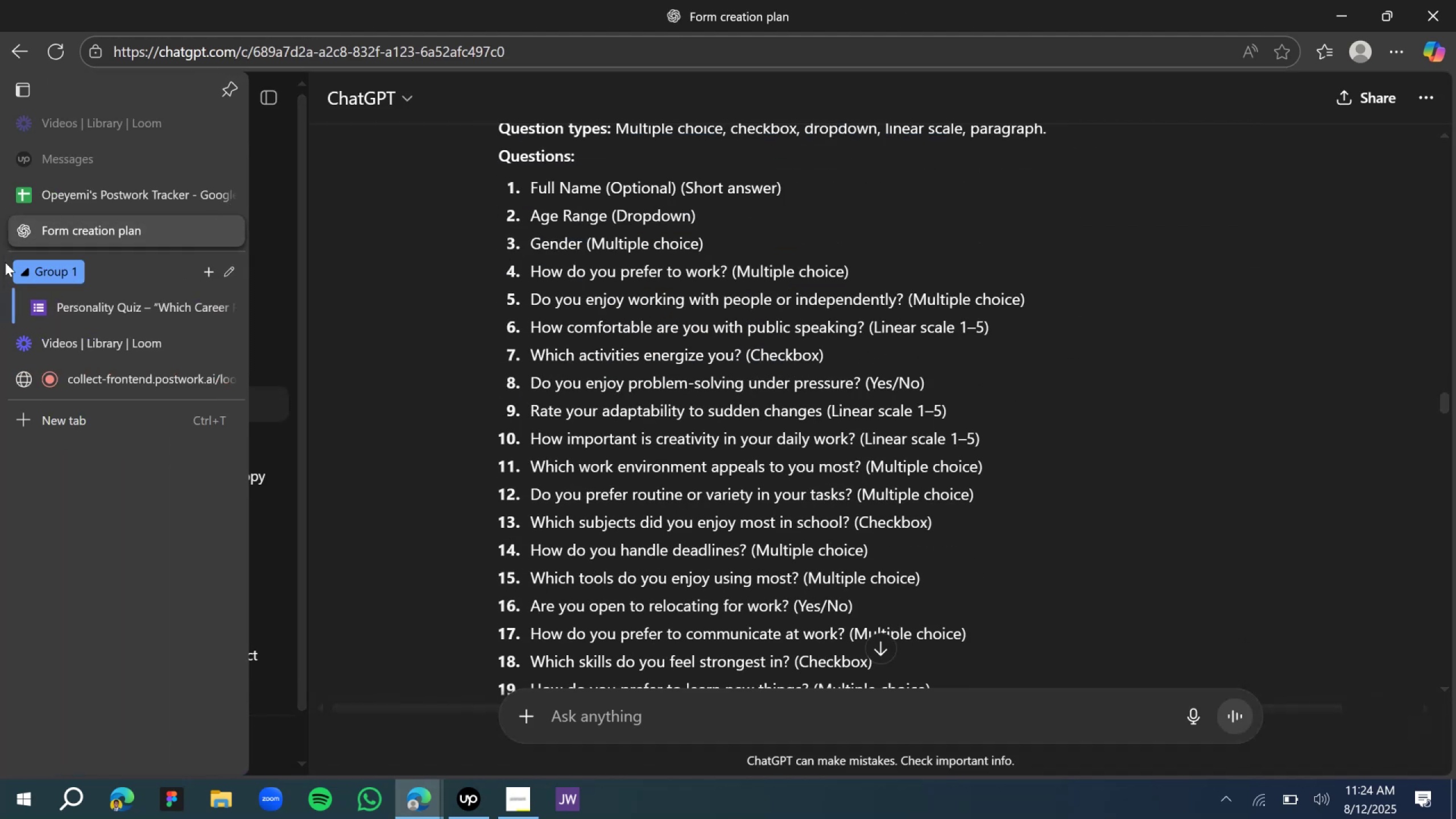 
left_click([144, 300])
 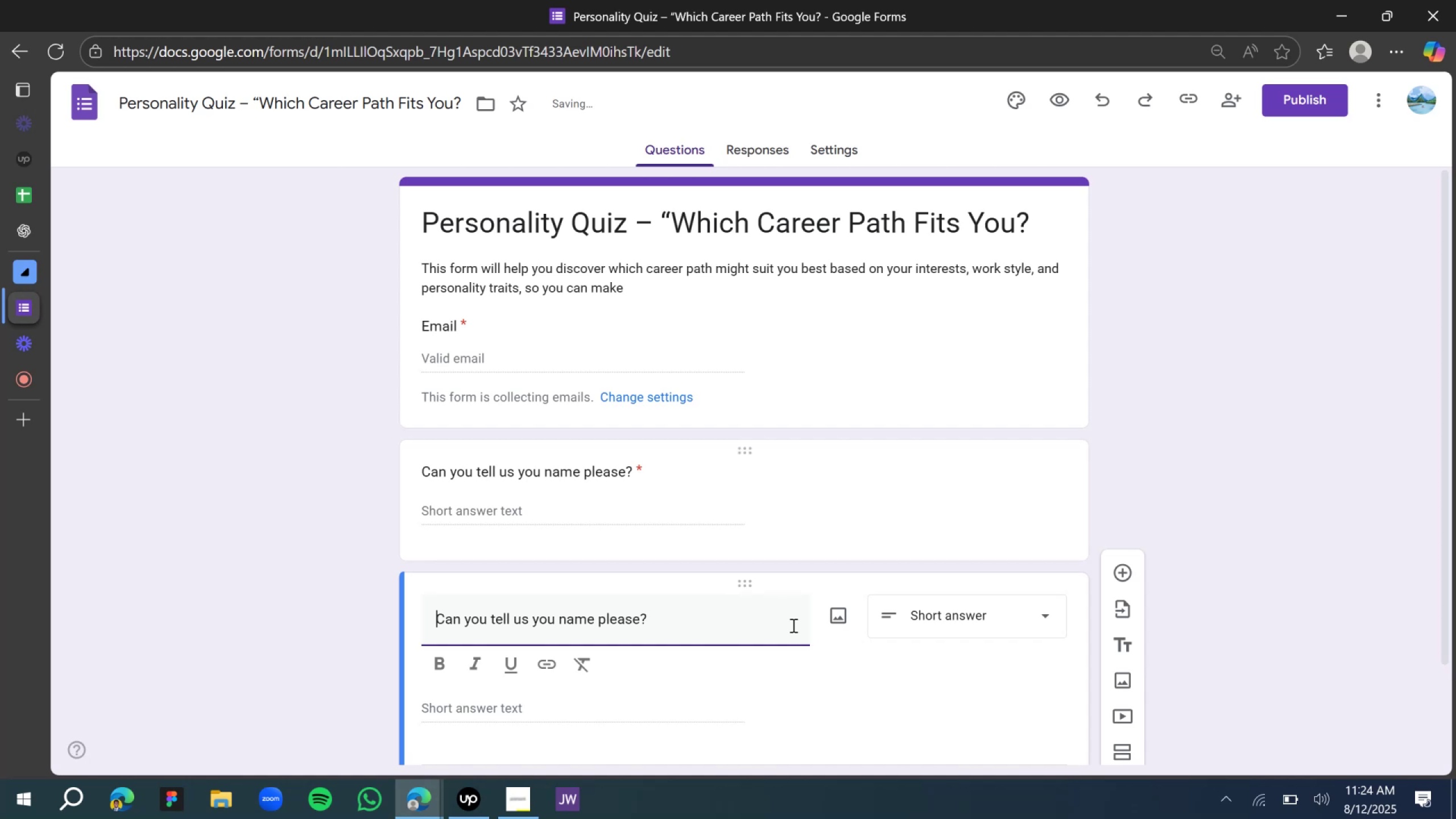 
scroll: coordinate [786, 659], scroll_direction: down, amount: 4.0
 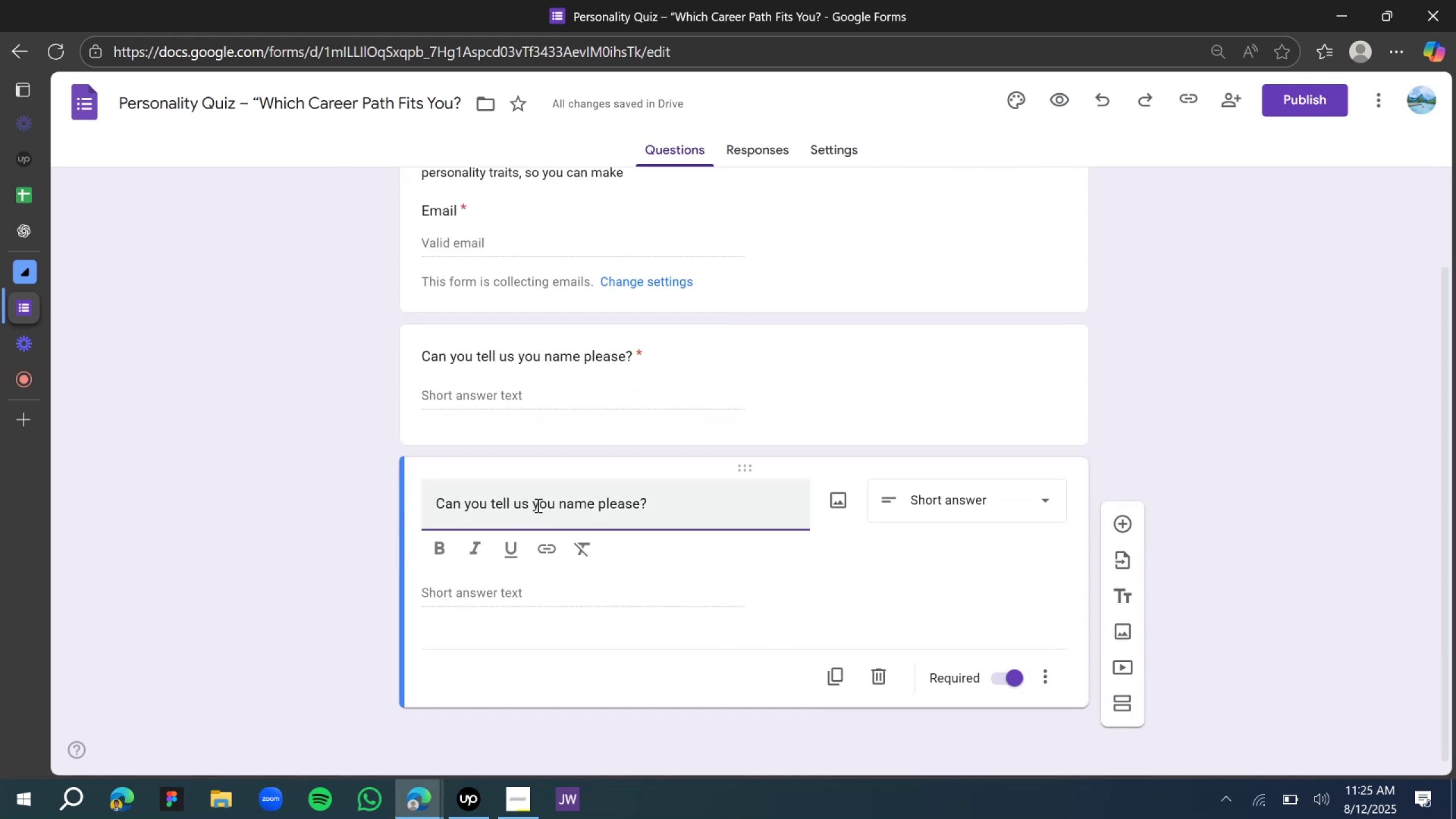 
wait(7.32)
 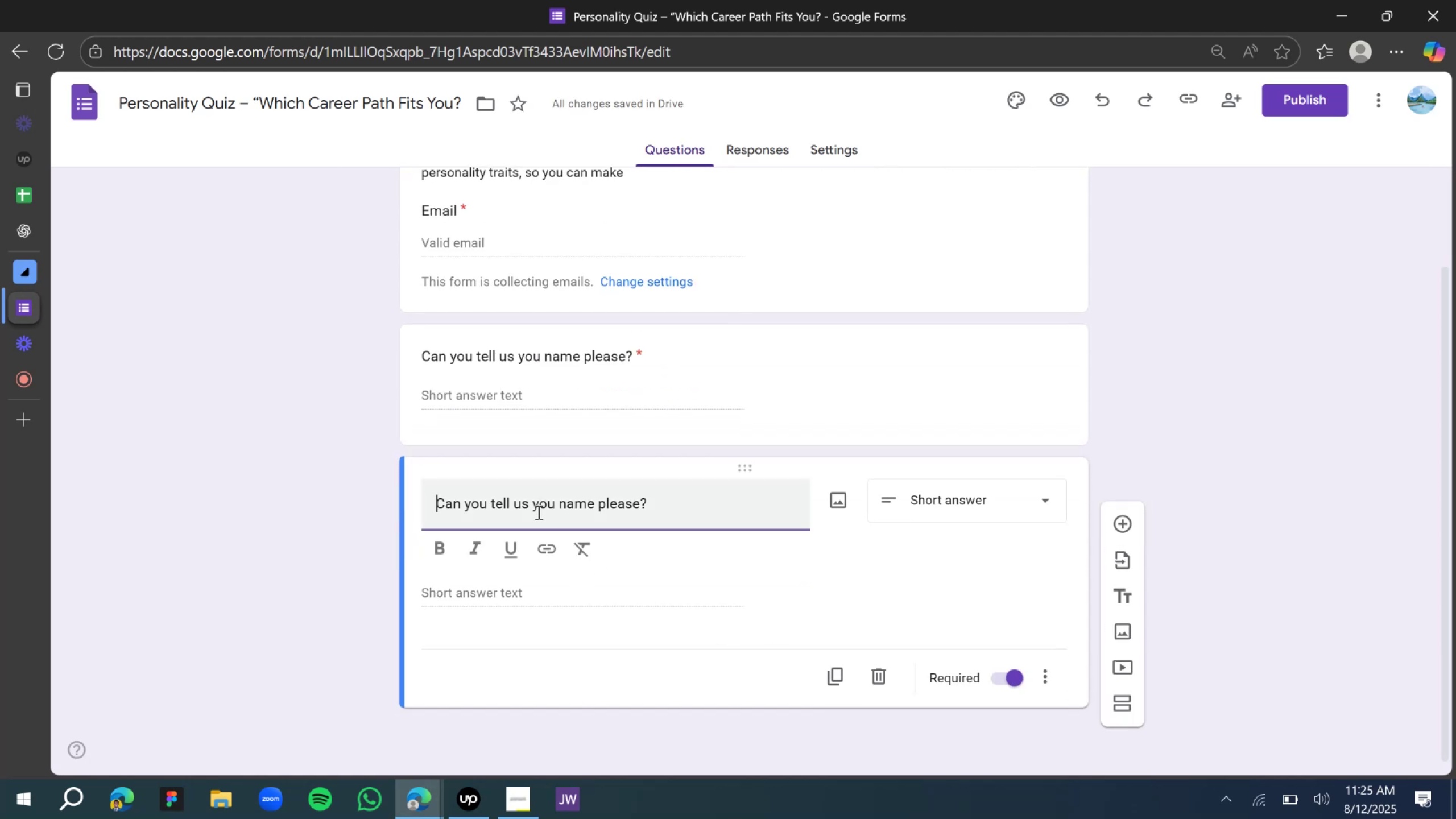 
key(Control+A)
 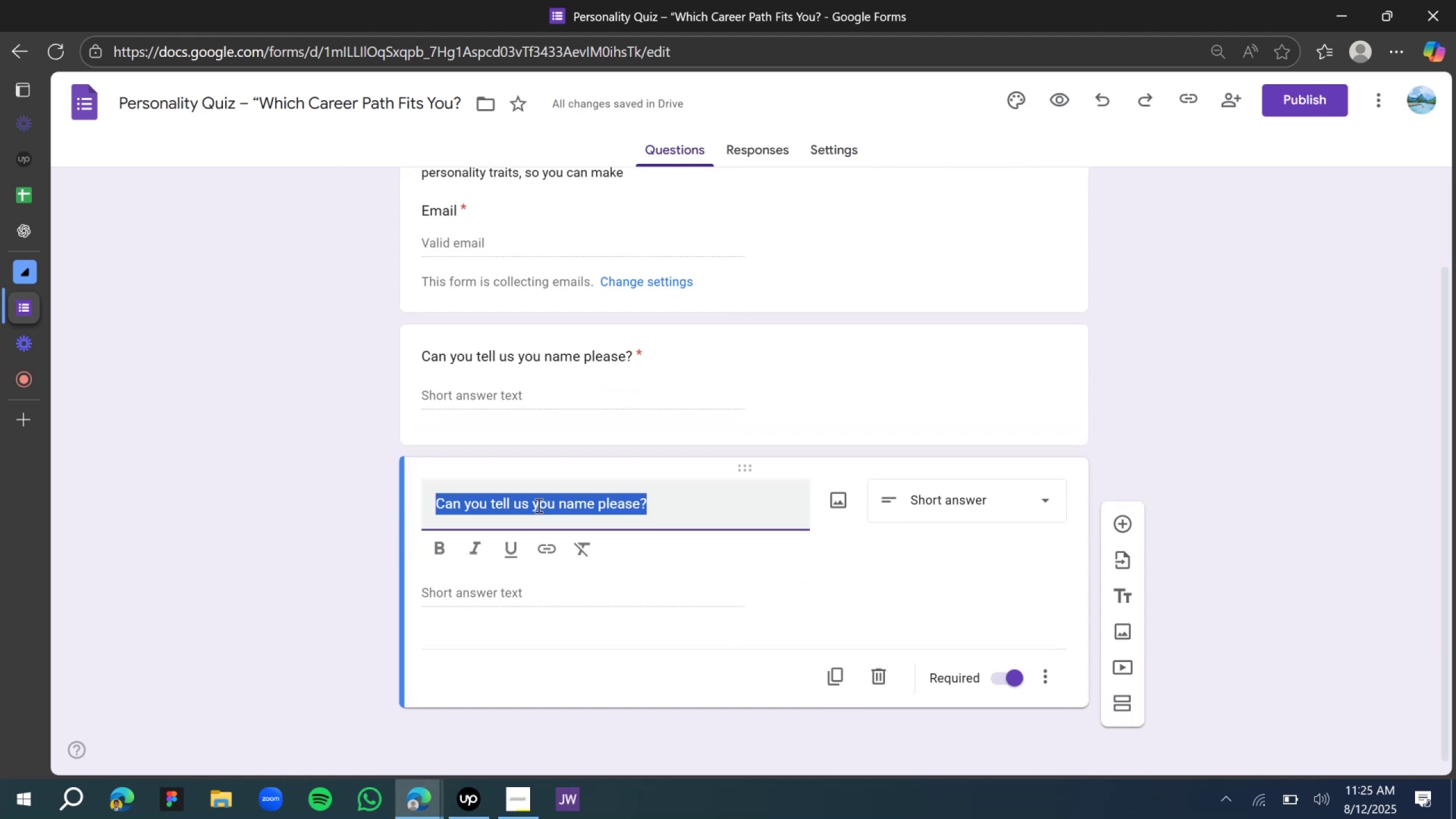 
type(How do you prefer to woek )
key(Backspace)
key(Backspace)
key(Backspace)
type(rk ?)
 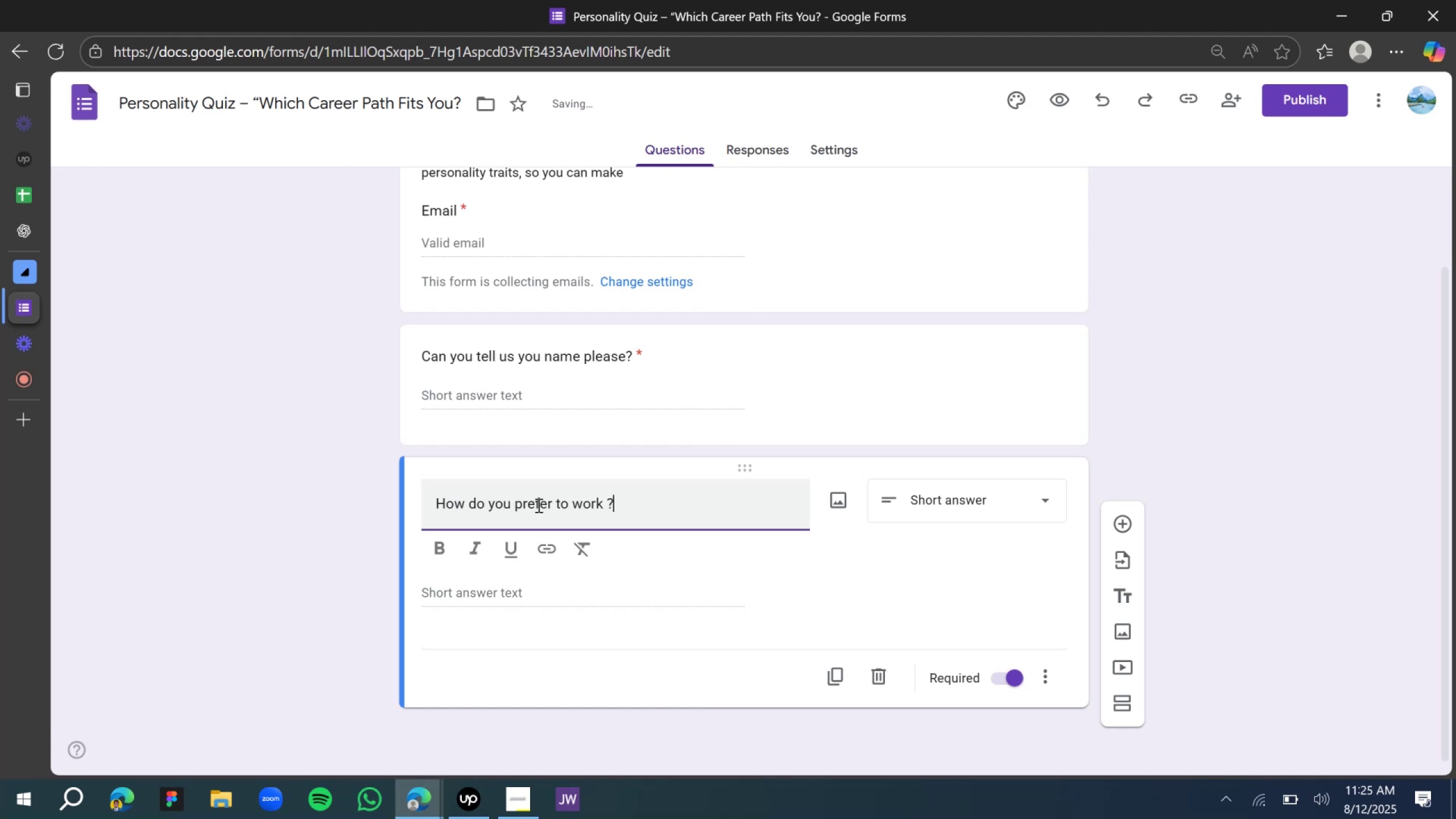 
wait(34.24)
 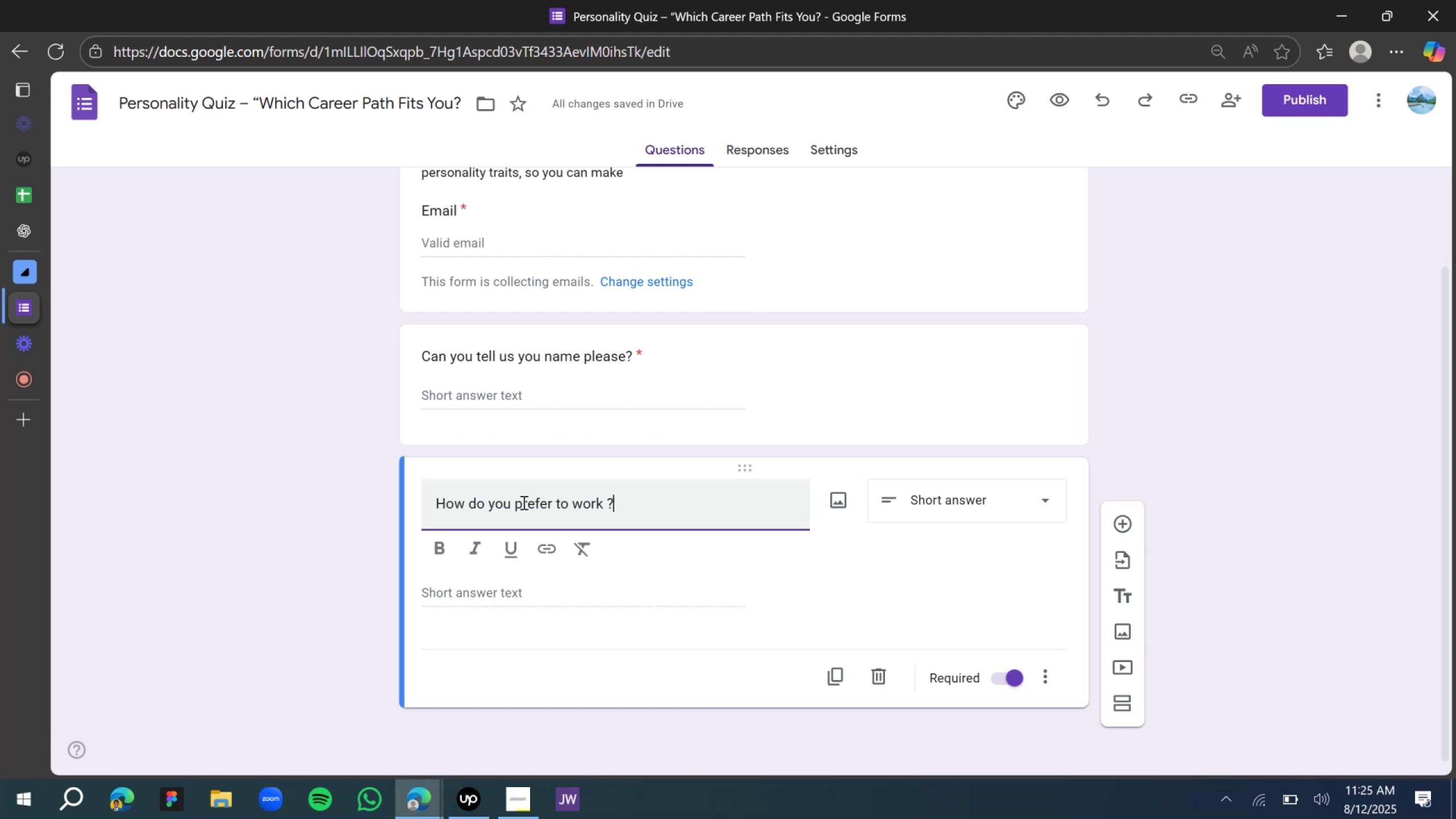 
mouse_move([1443, 2])
 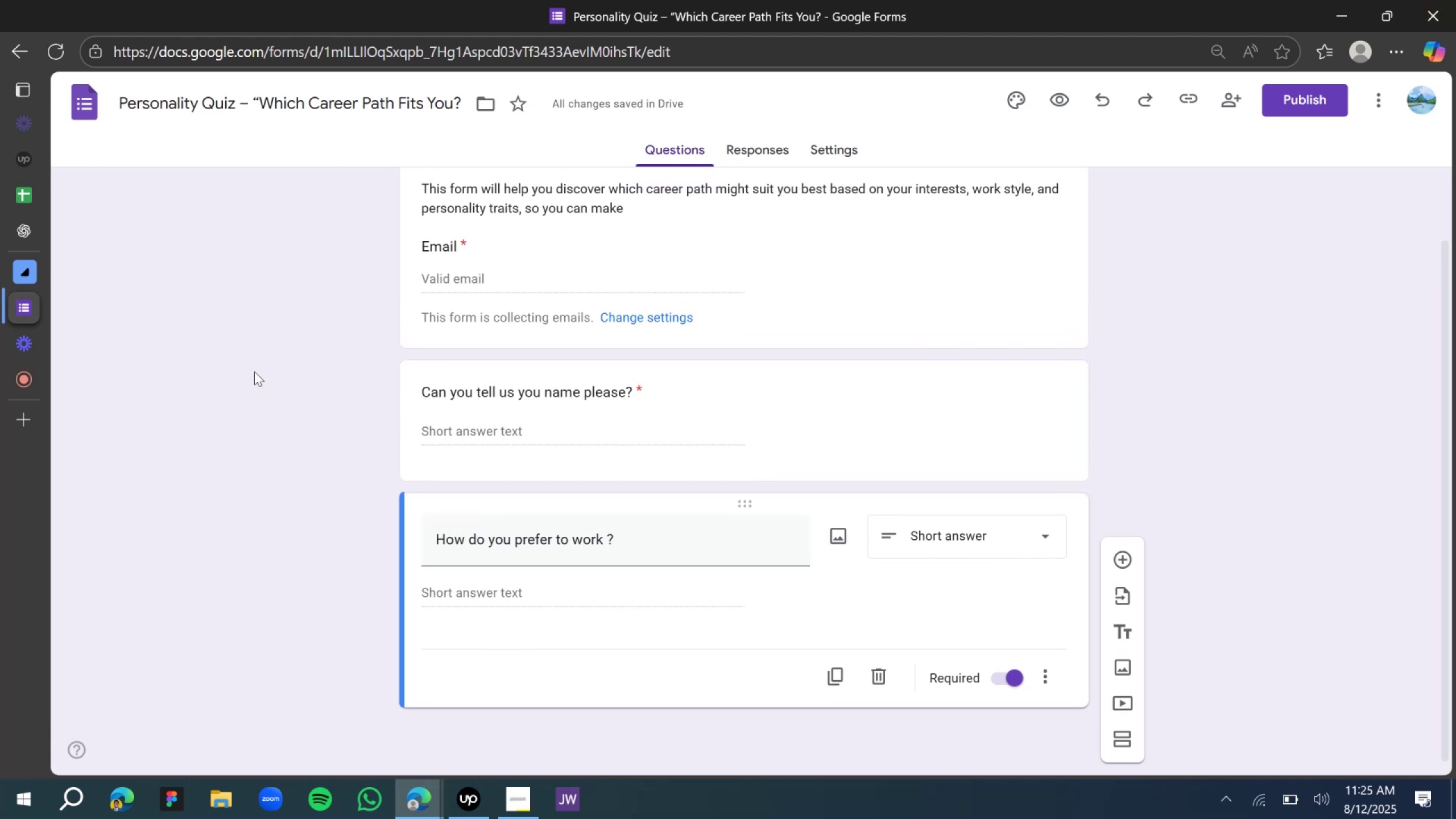 
mouse_move([73, 231])
 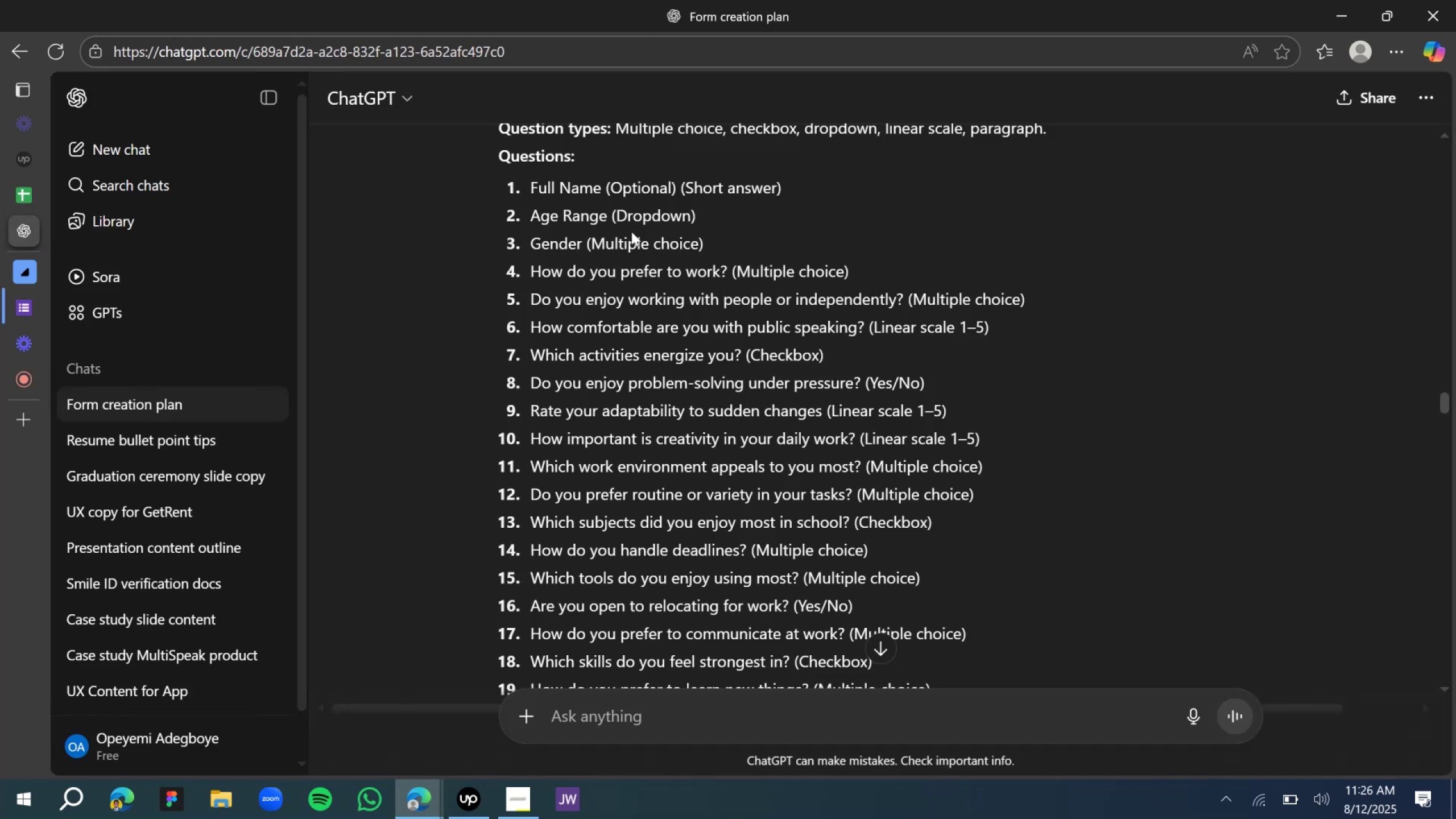 
scroll: coordinate [631, 233], scroll_direction: down, amount: 1.0
 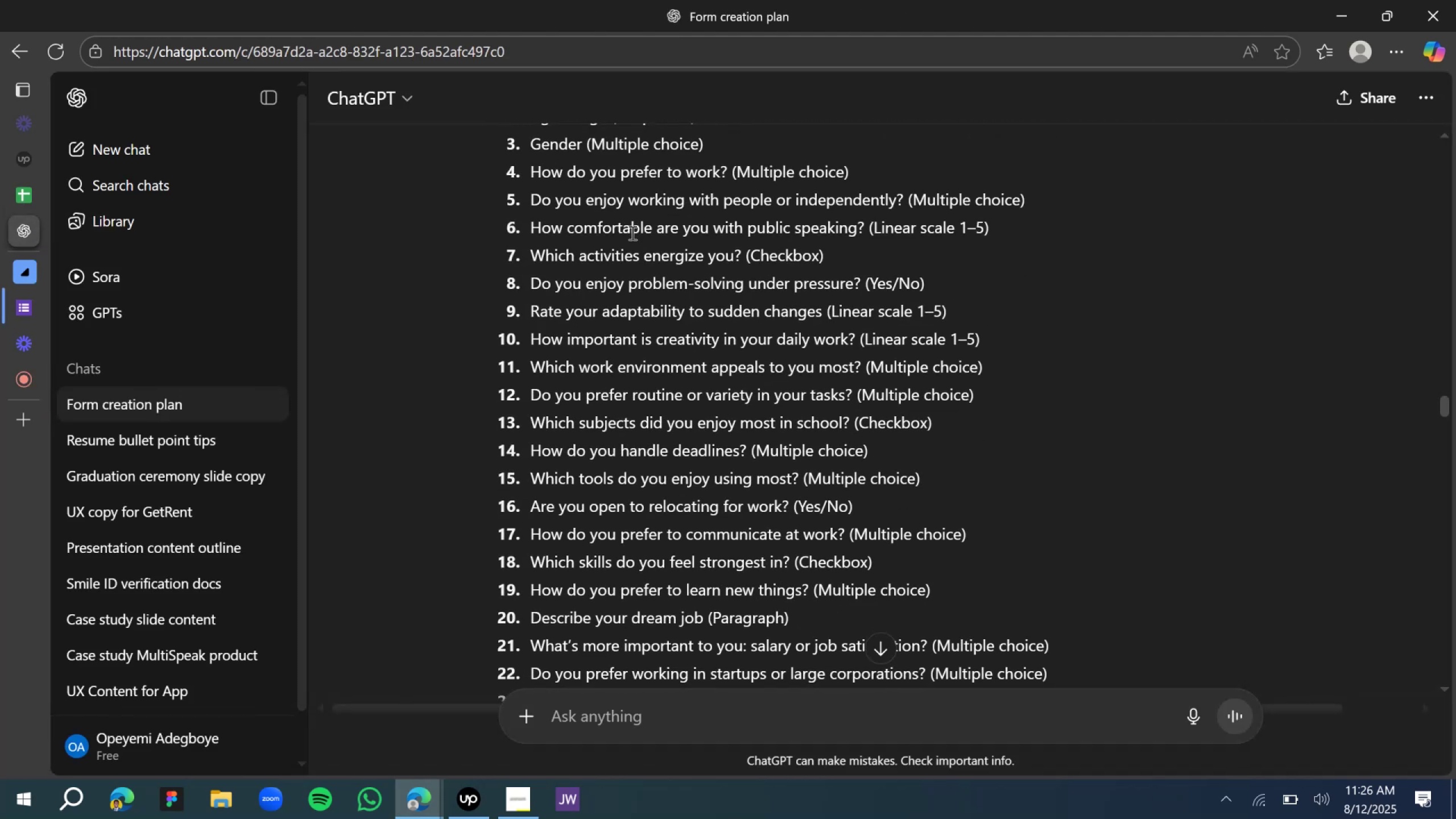 
scroll: coordinate [631, 233], scroll_direction: up, amount: 2.0
 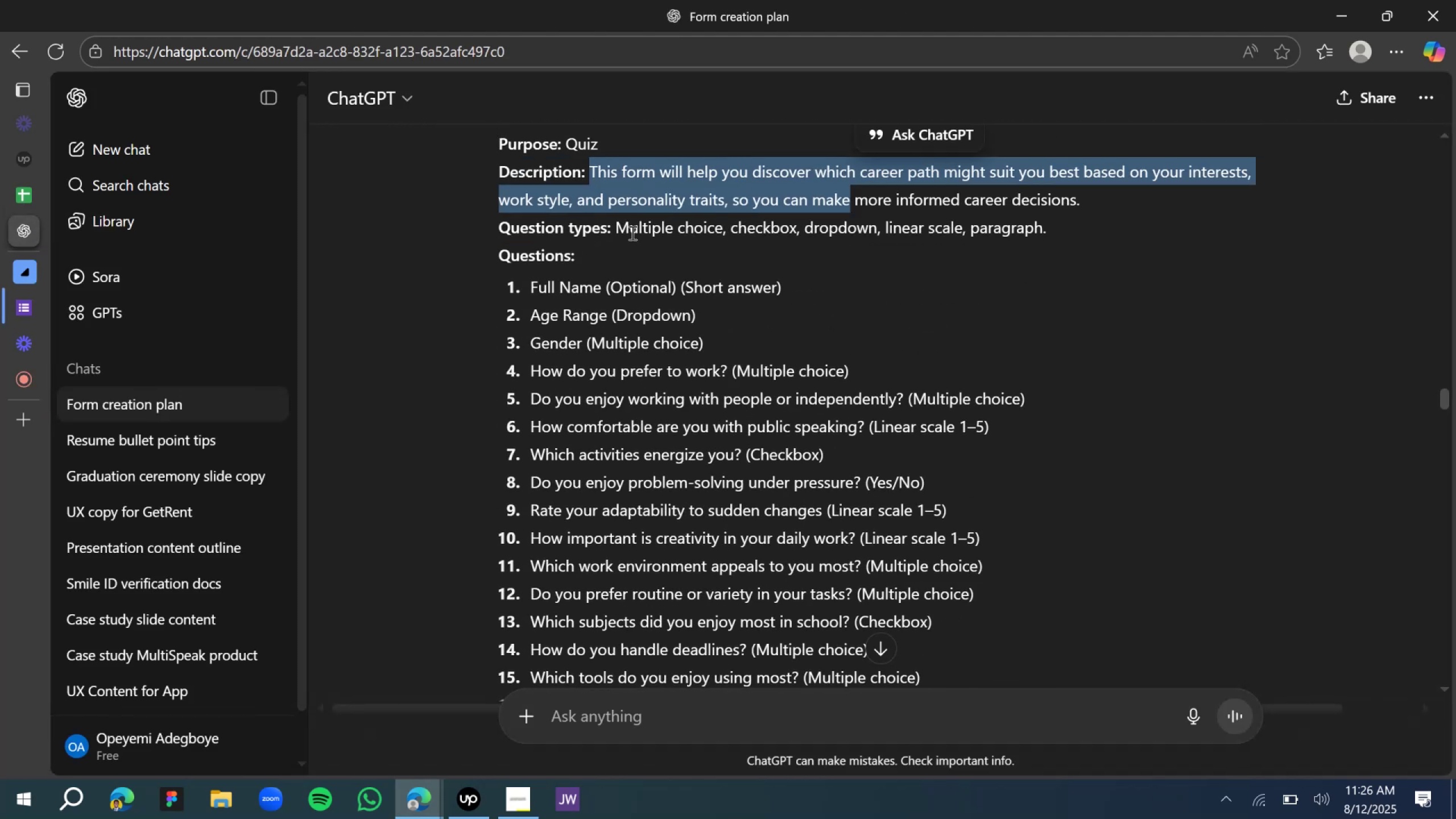 
scroll: coordinate [631, 233], scroll_direction: none, amount: 0.0
 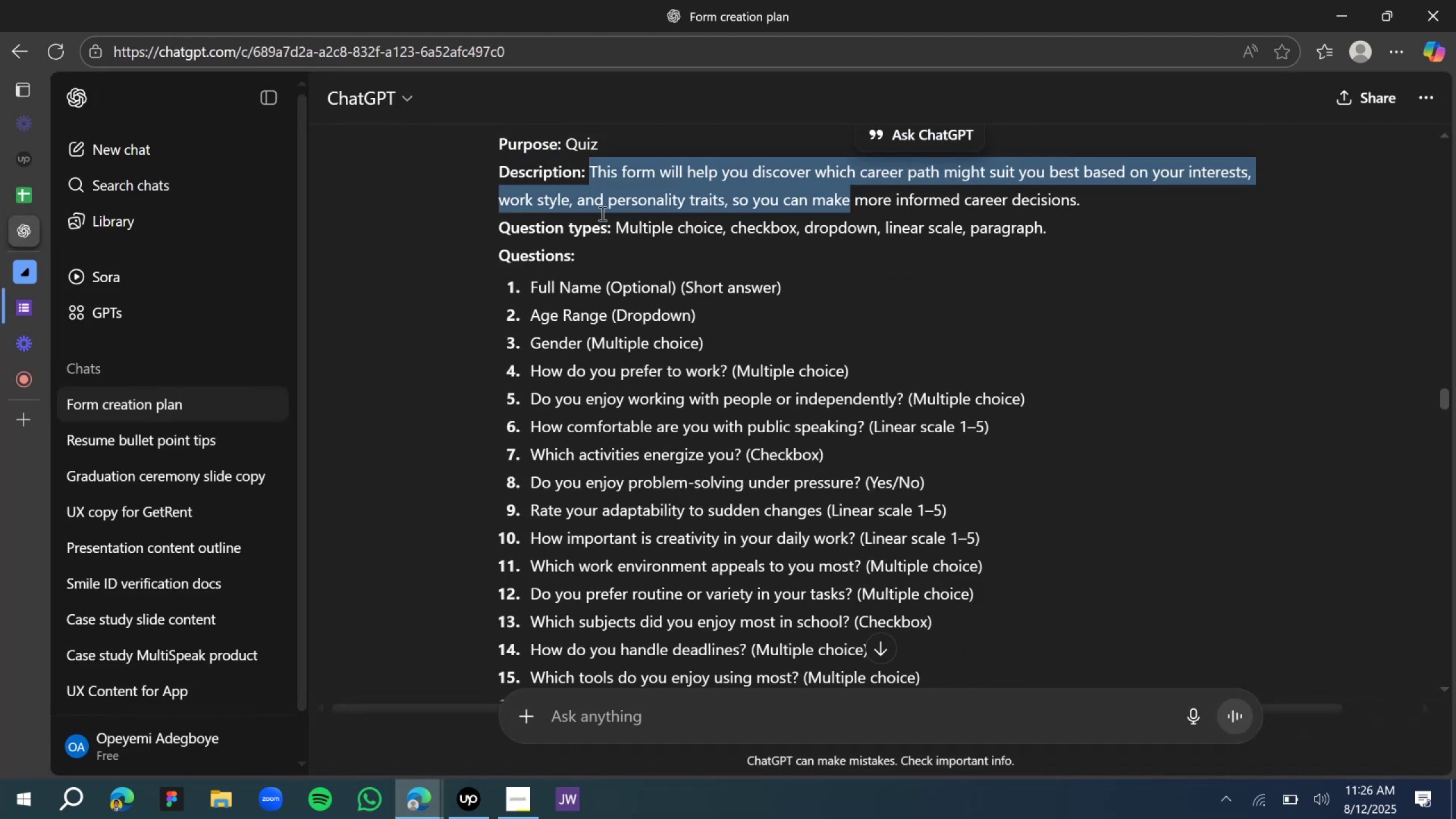 
left_click([573, 195])
 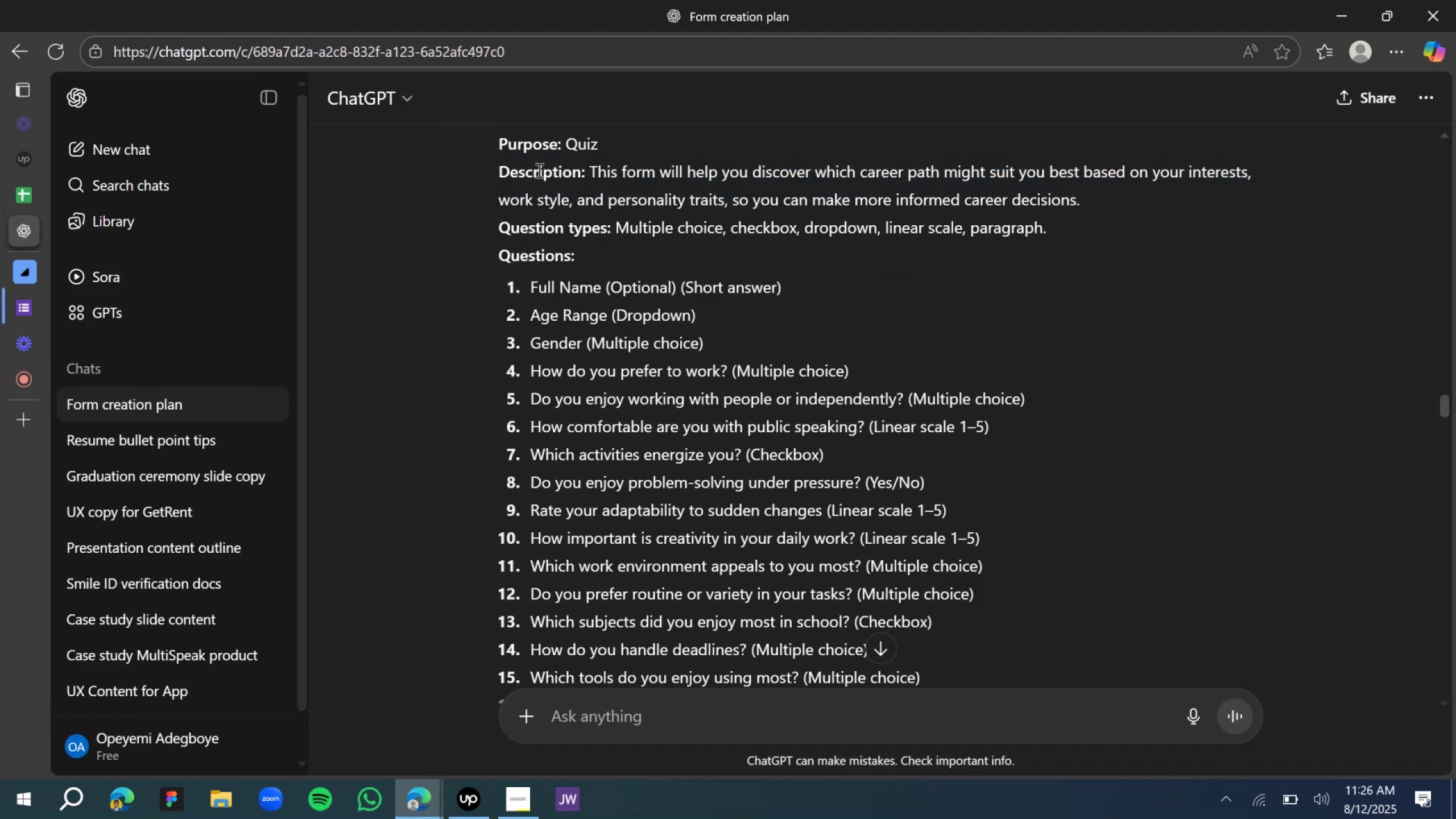 
scroll: coordinate [536, 169], scroll_direction: up, amount: 2.0
 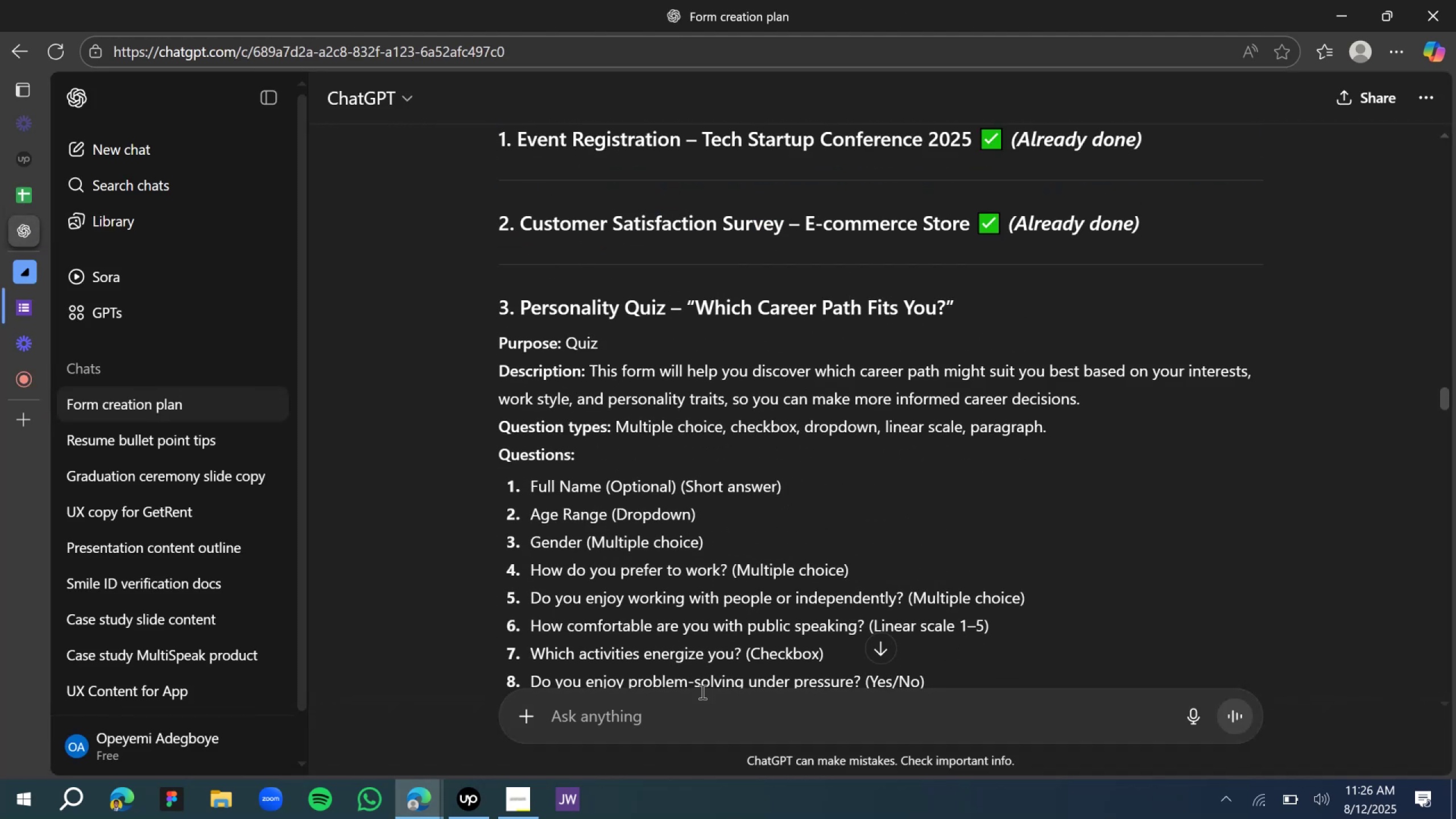 
left_click([696, 723])
 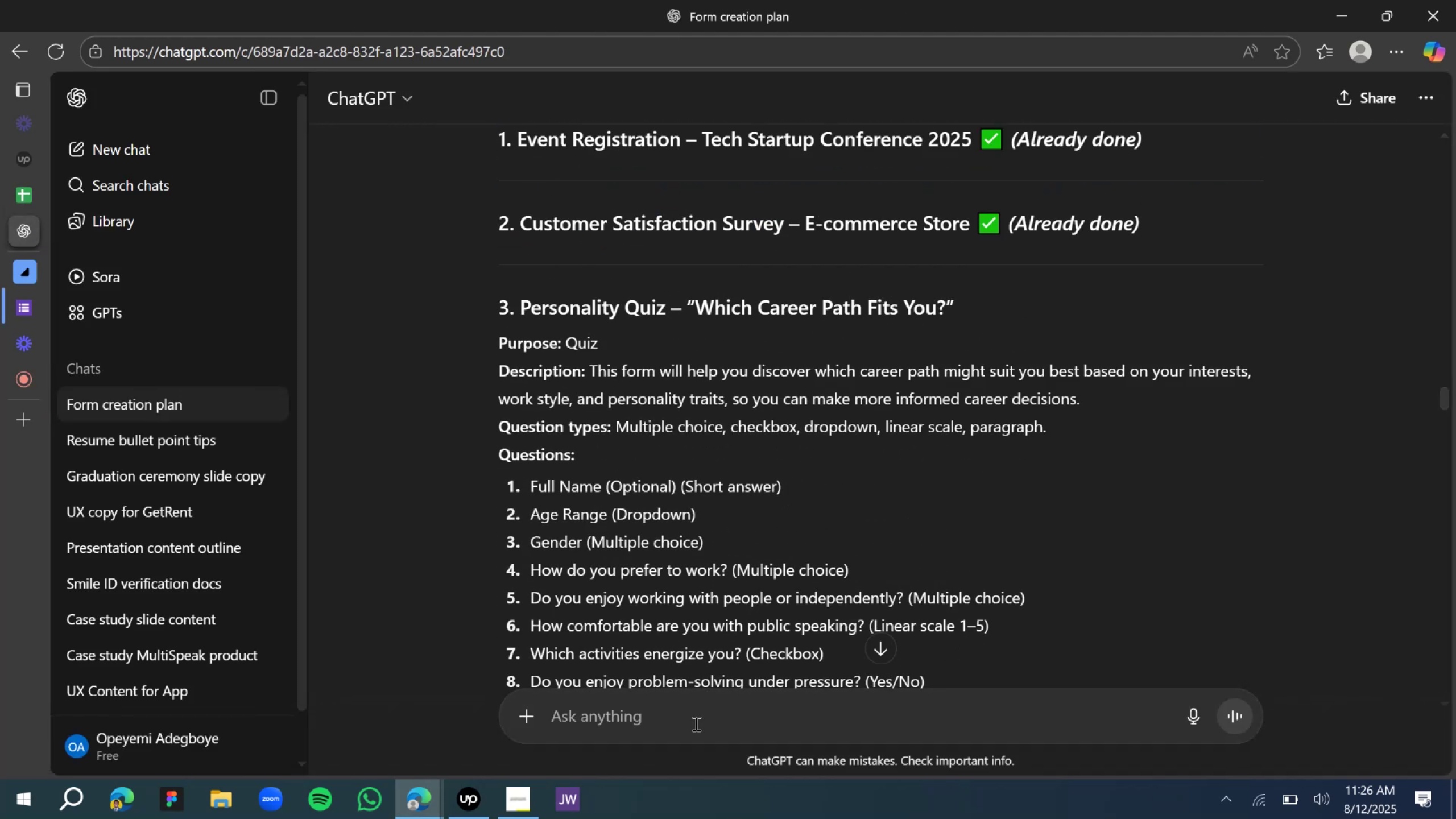 
type(provide the option for question 3 )
 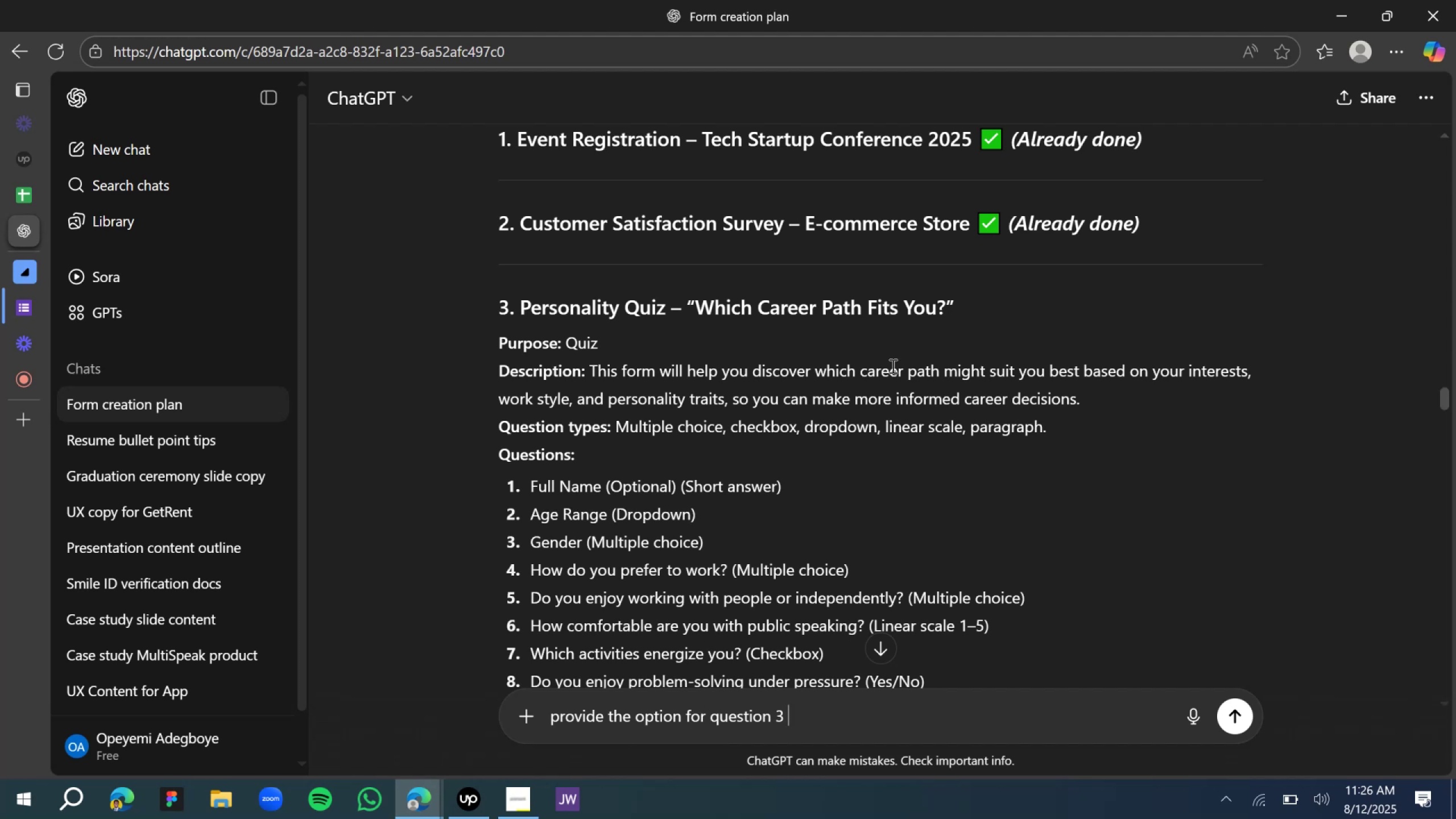 
left_click_drag(start_coordinate=[962, 312], to_coordinate=[484, 268])
 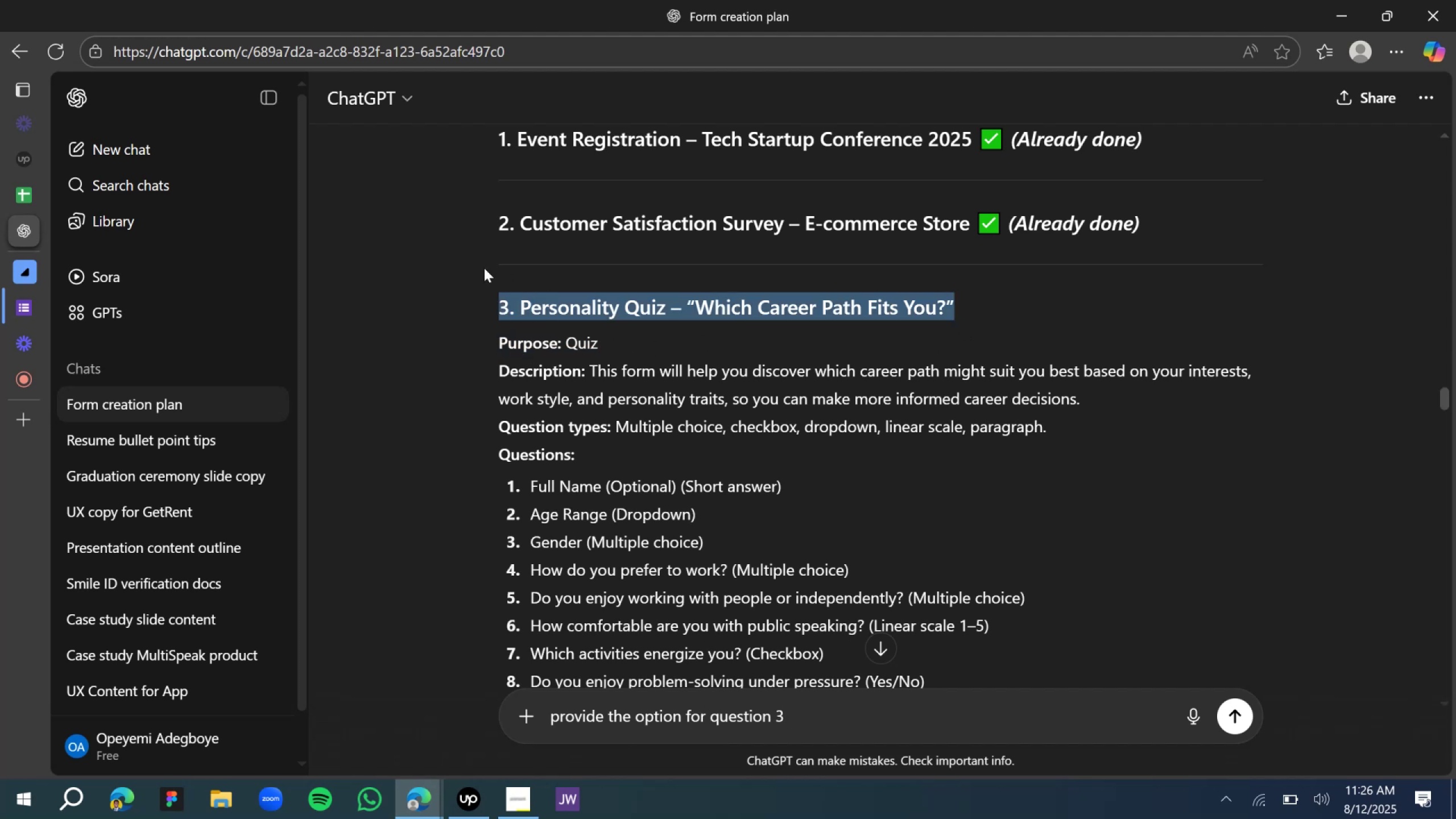 
key(Control+C)
 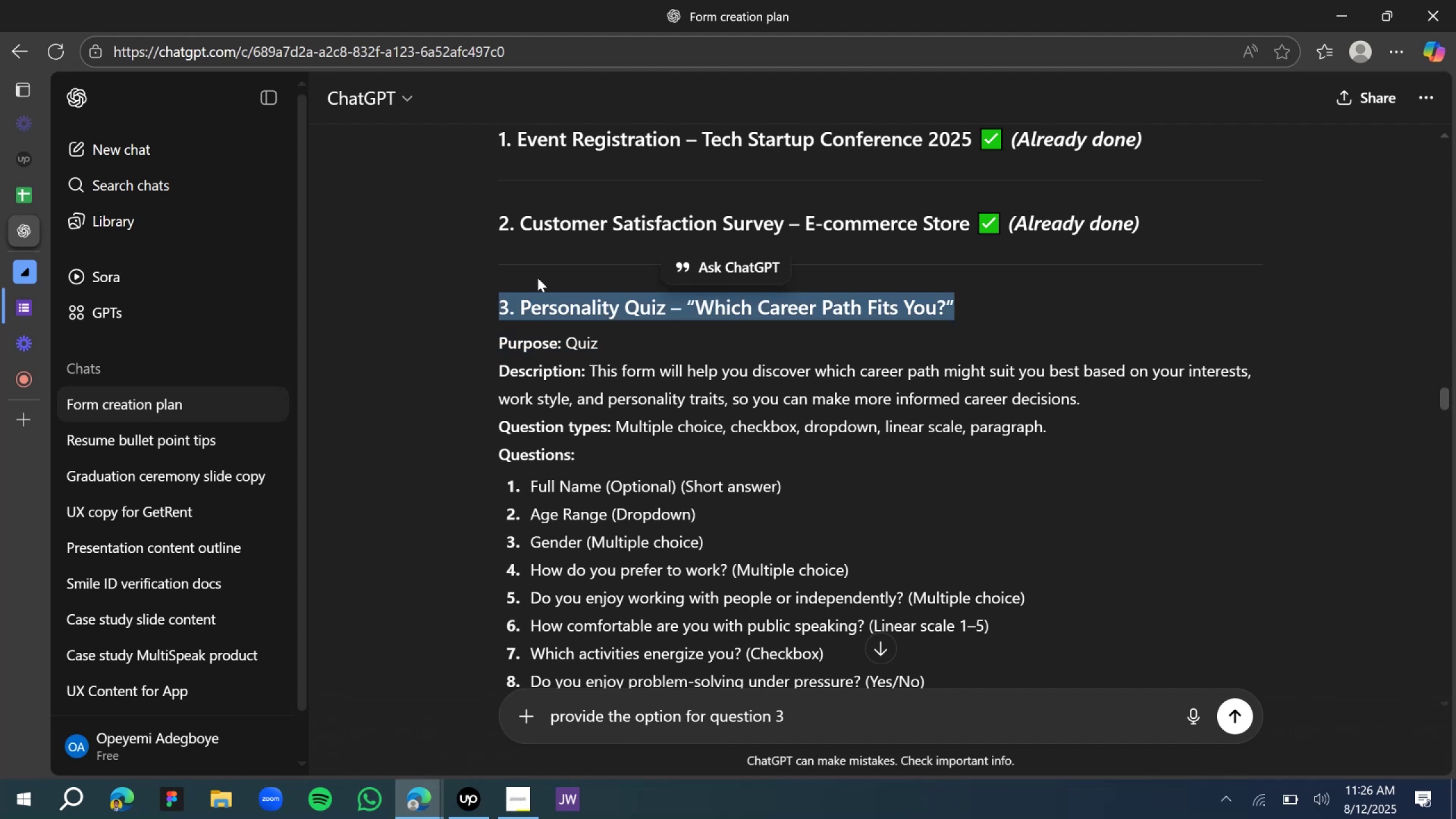 
key(Control+C)
 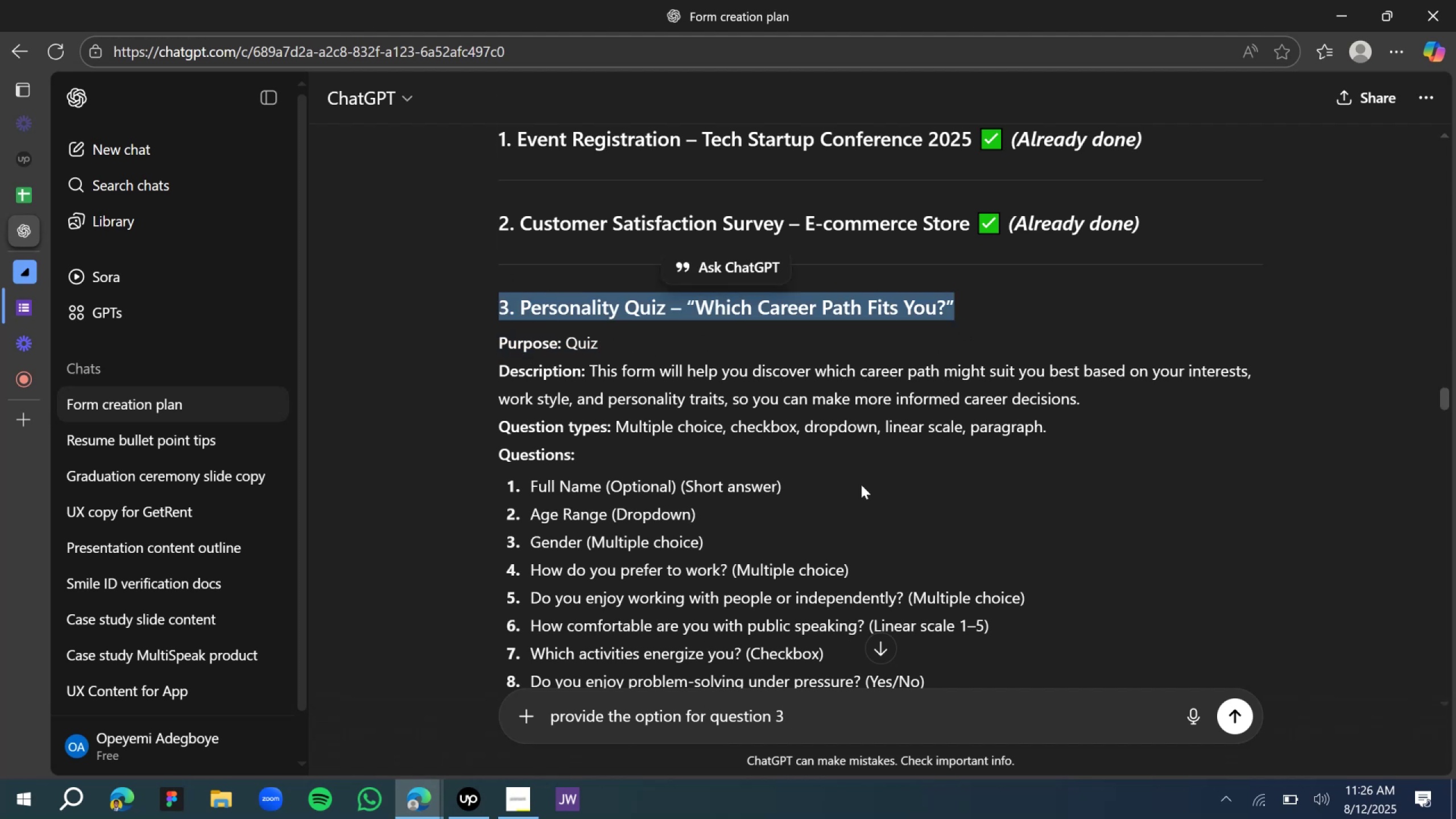 
key(Control+C)
 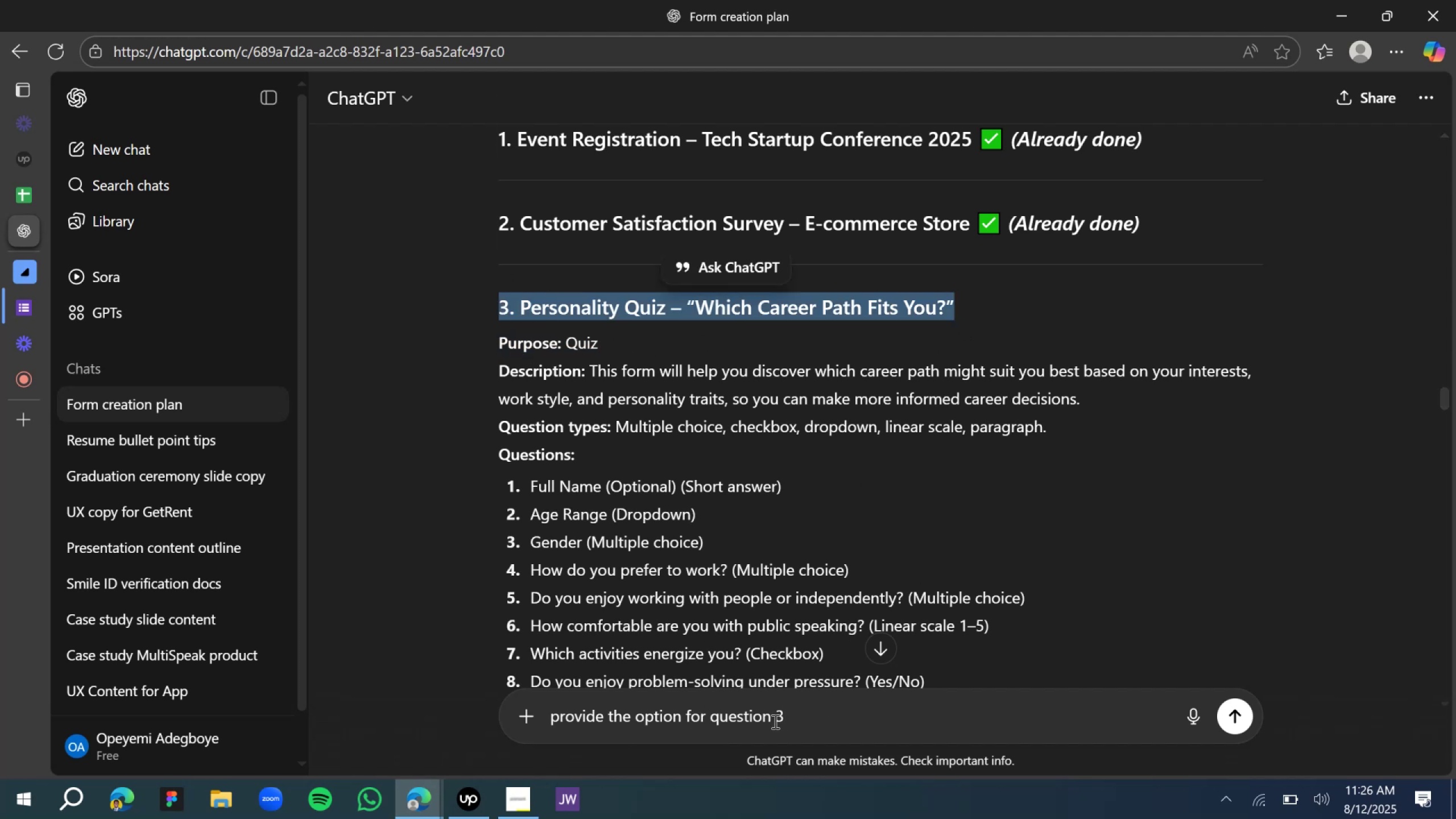 
left_click([784, 722])
 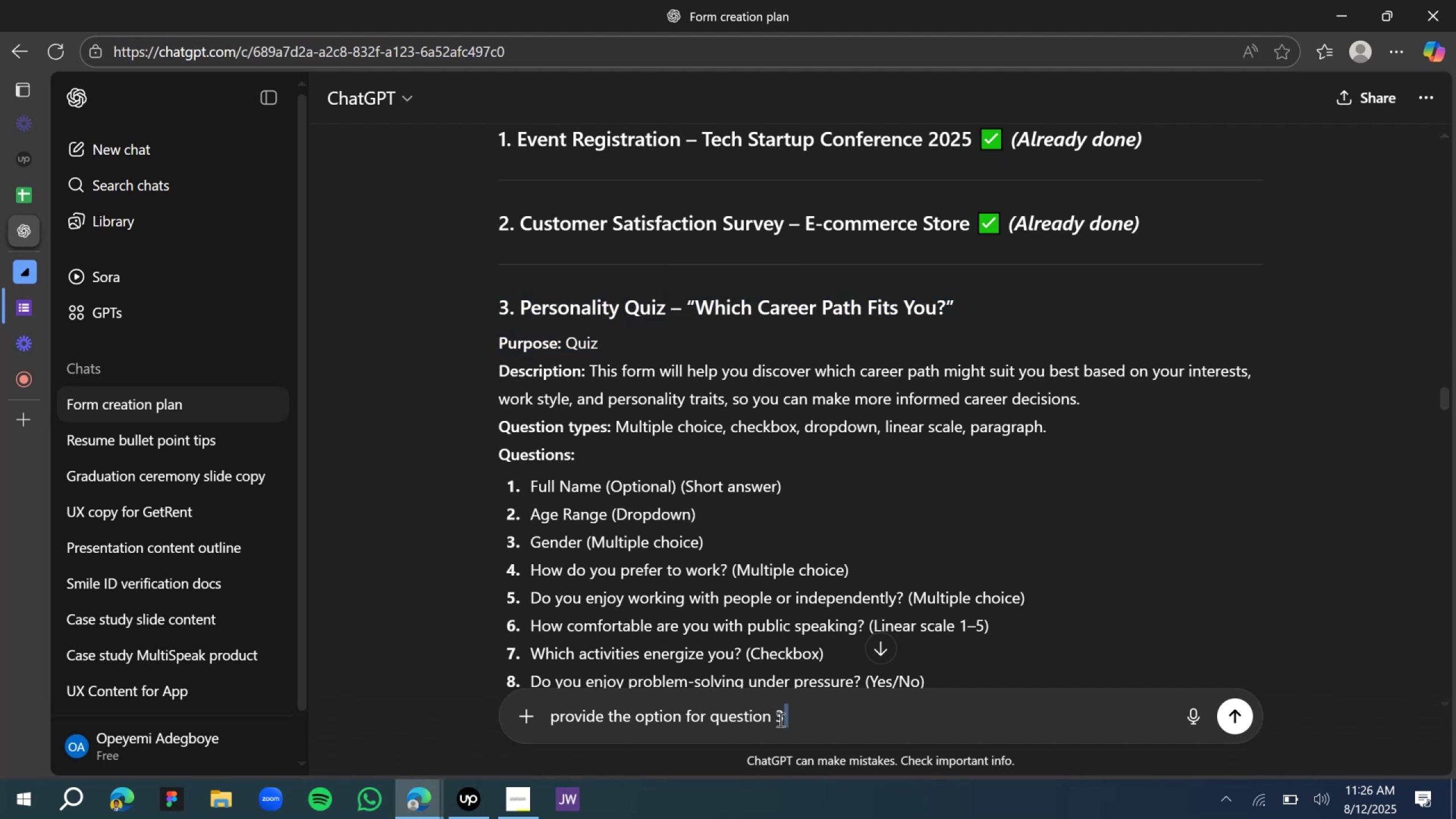 
double_click([779, 719])
 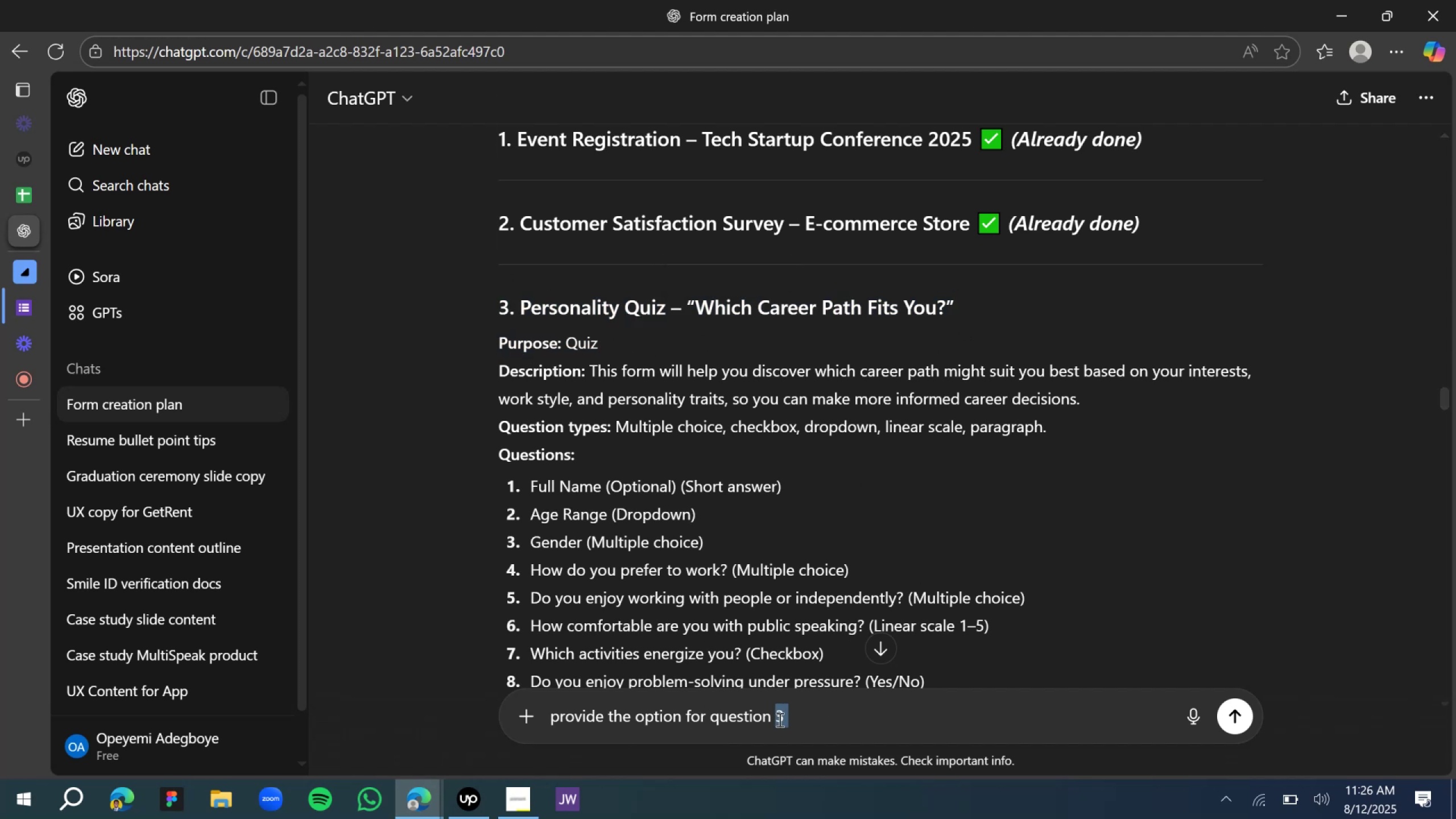 
key(Control+V)
 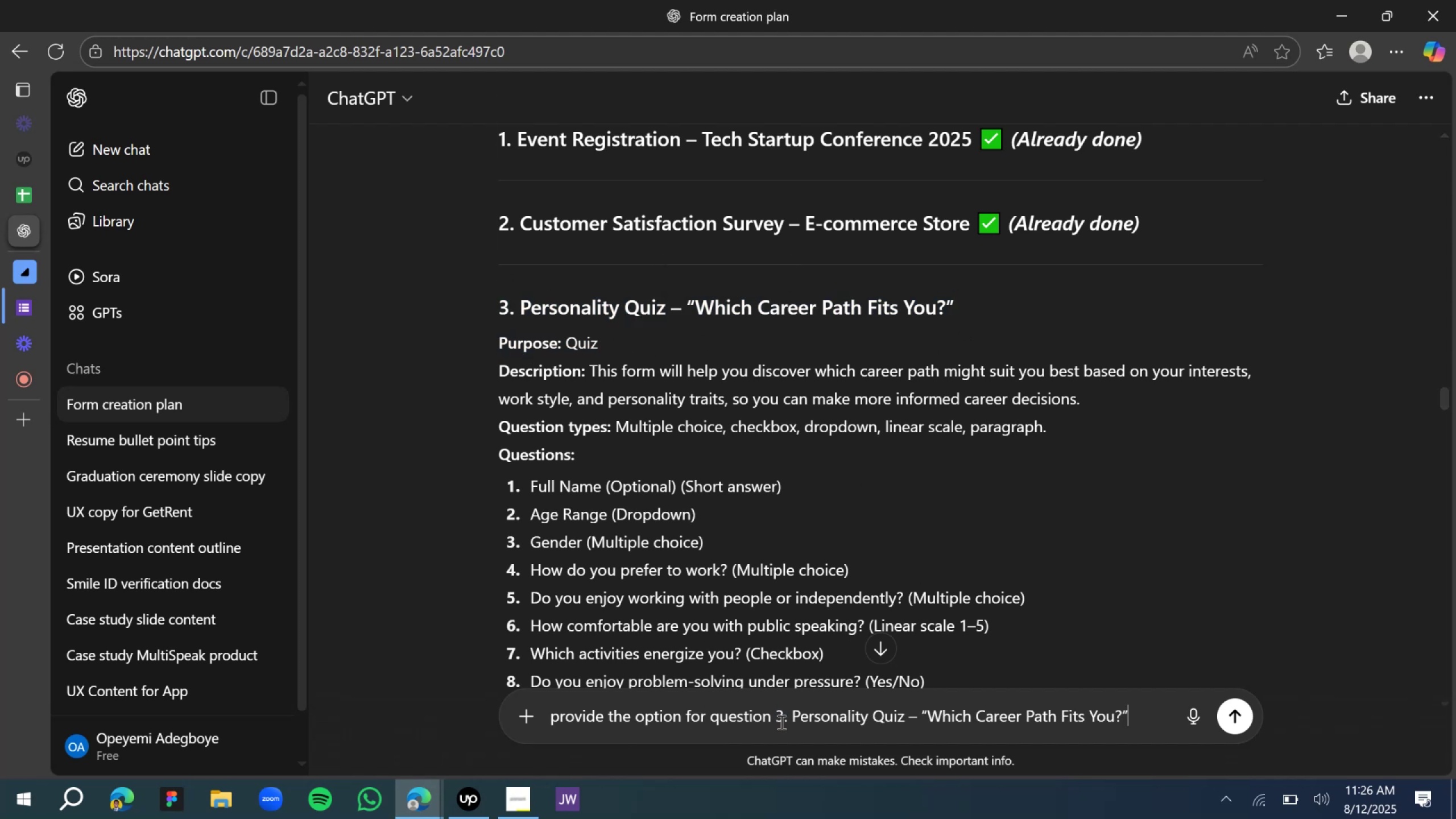 
key(Enter)
 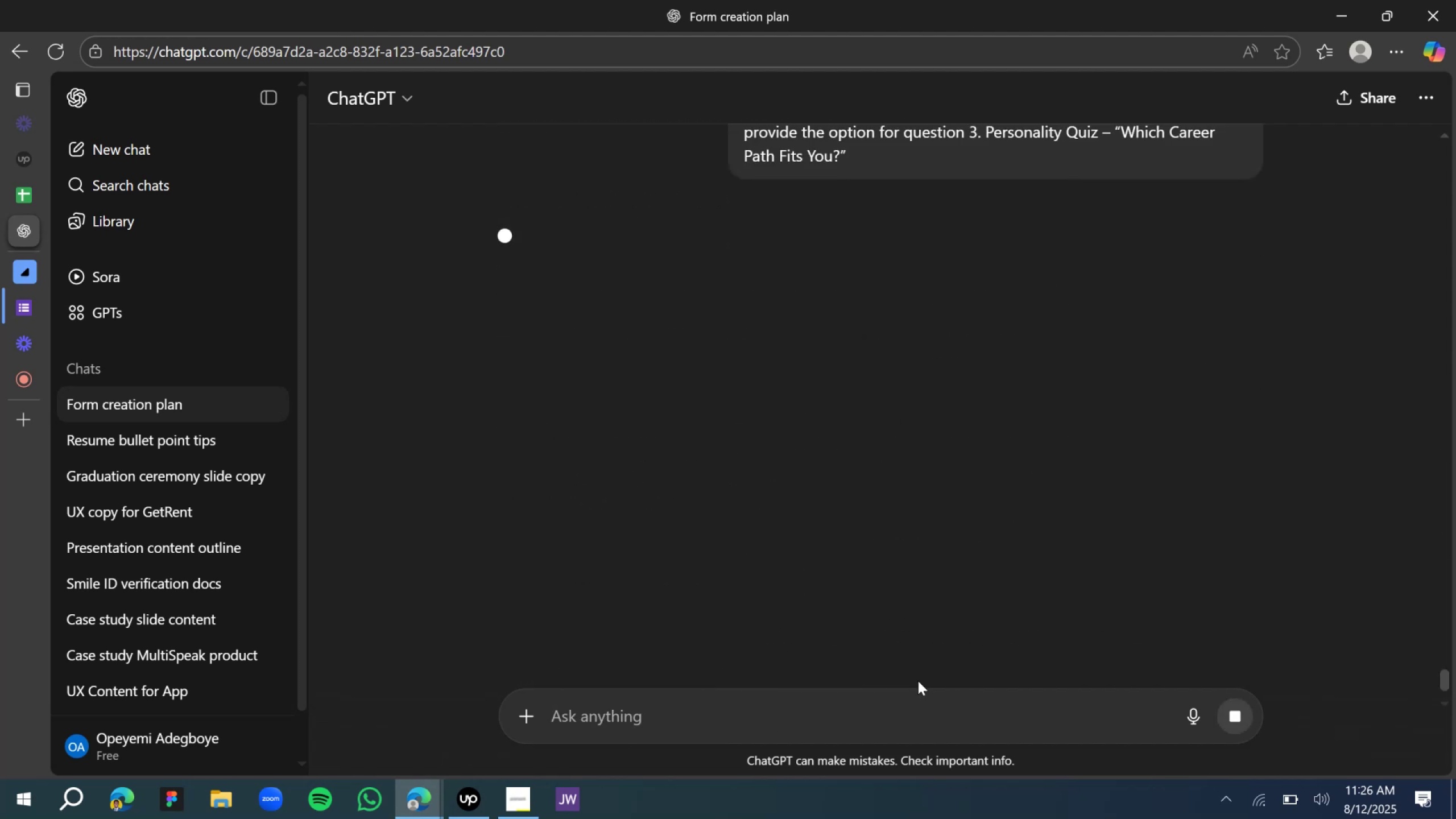 
wait(12.67)
 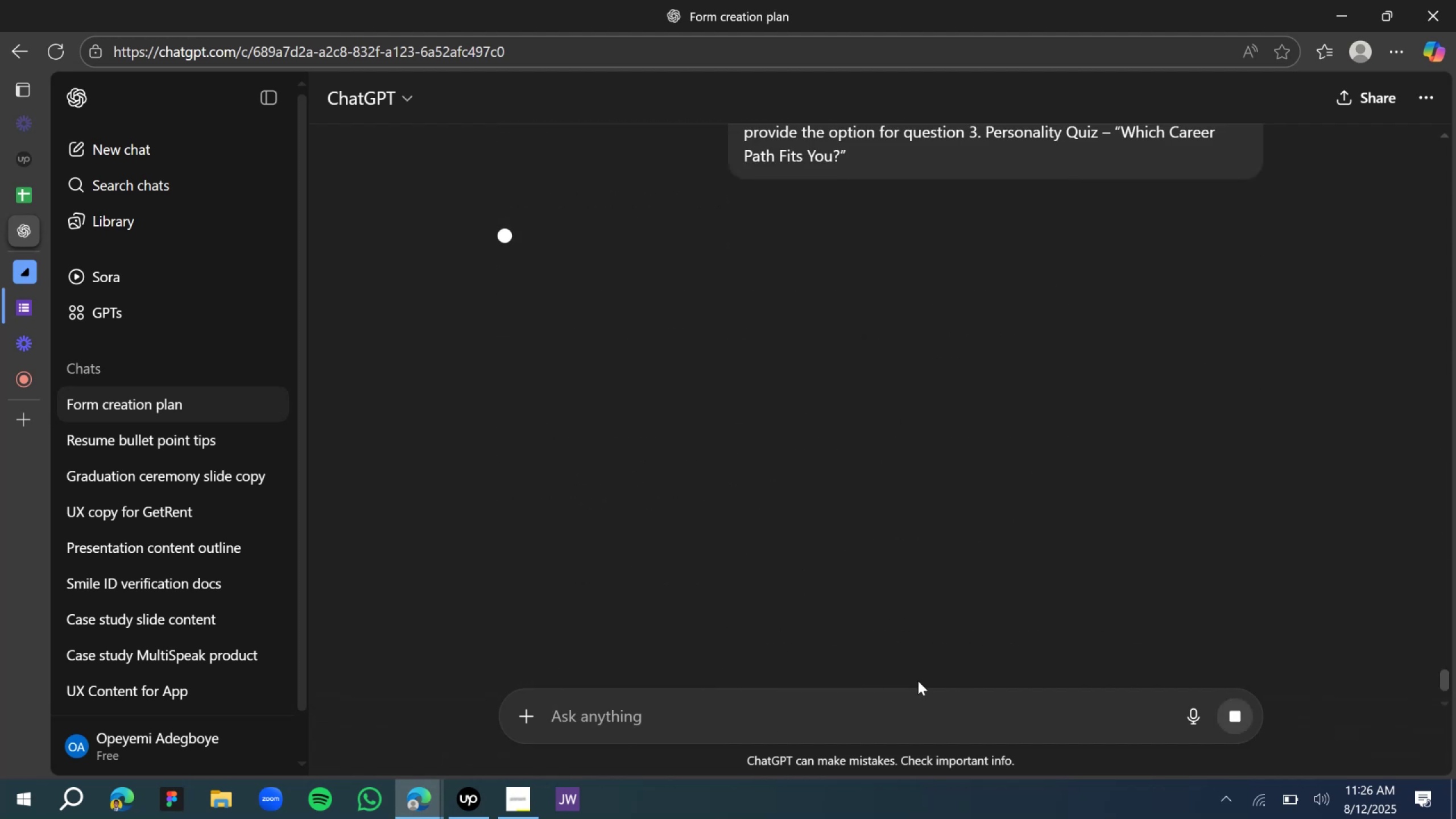 
scroll: coordinate [855, 257], scroll_direction: down, amount: 13.0
 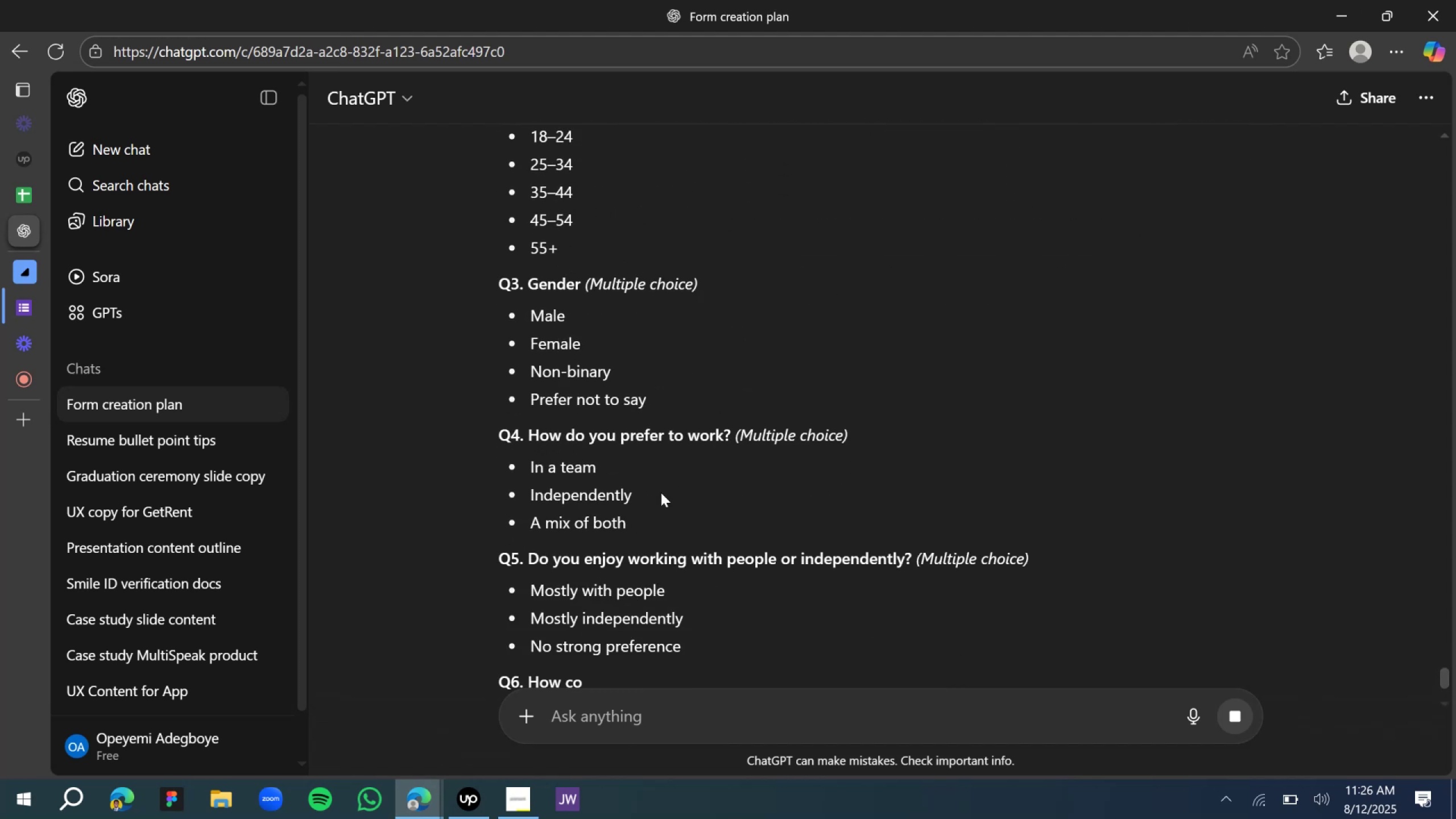 
left_click_drag(start_coordinate=[635, 526], to_coordinate=[544, 491])
 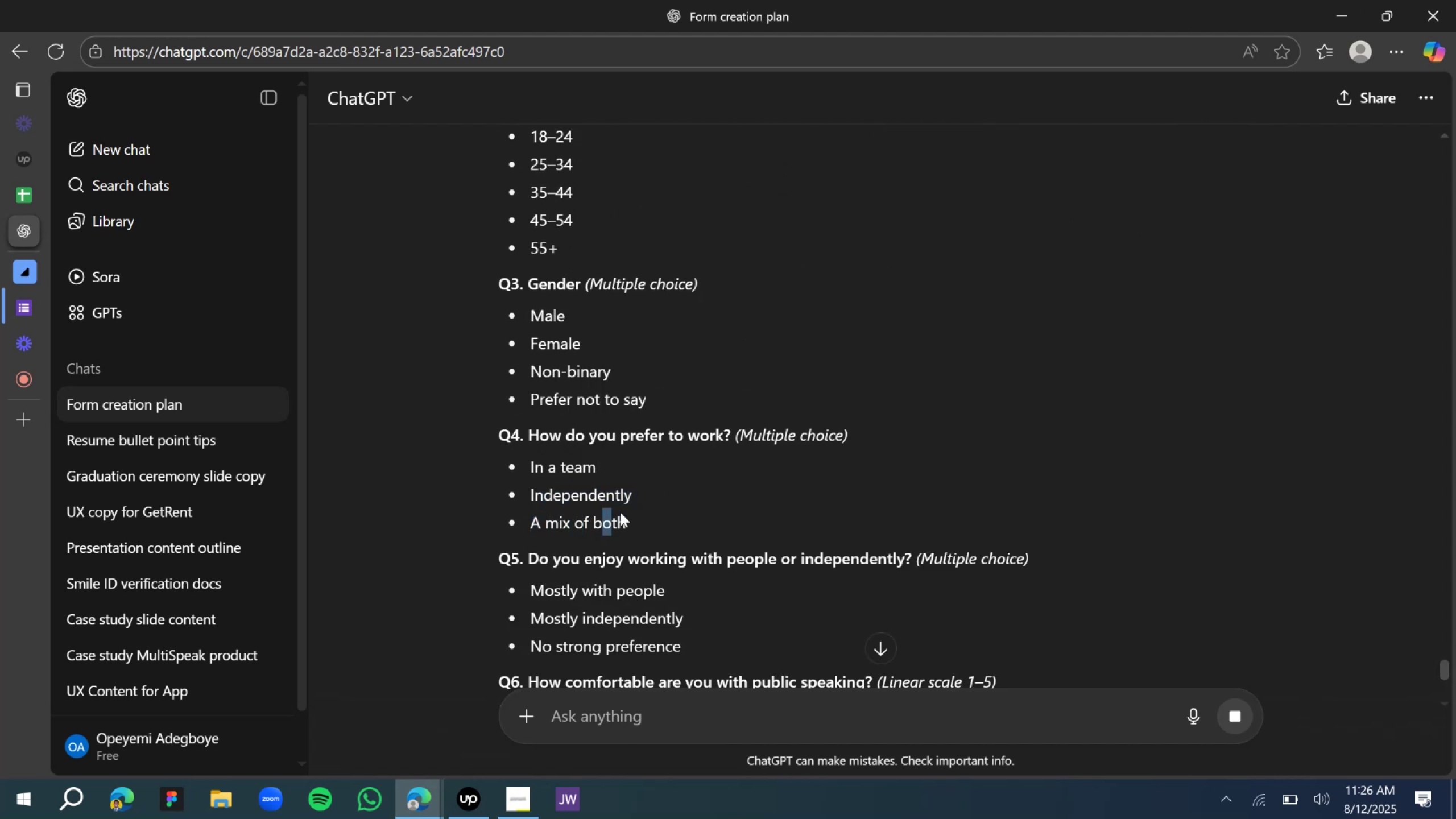 
left_click_drag(start_coordinate=[639, 524], to_coordinate=[551, 495])
 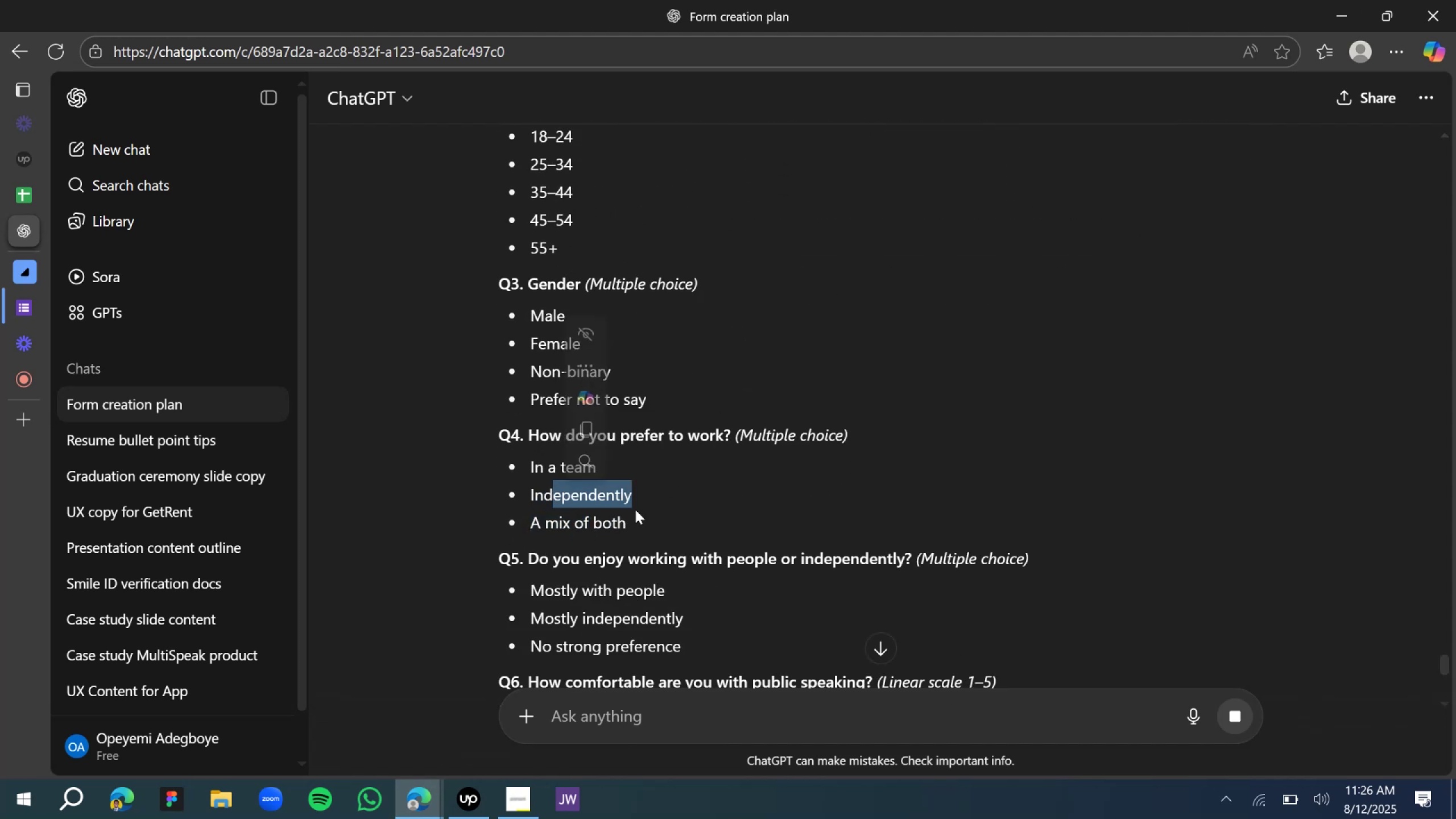 
left_click([639, 513])
 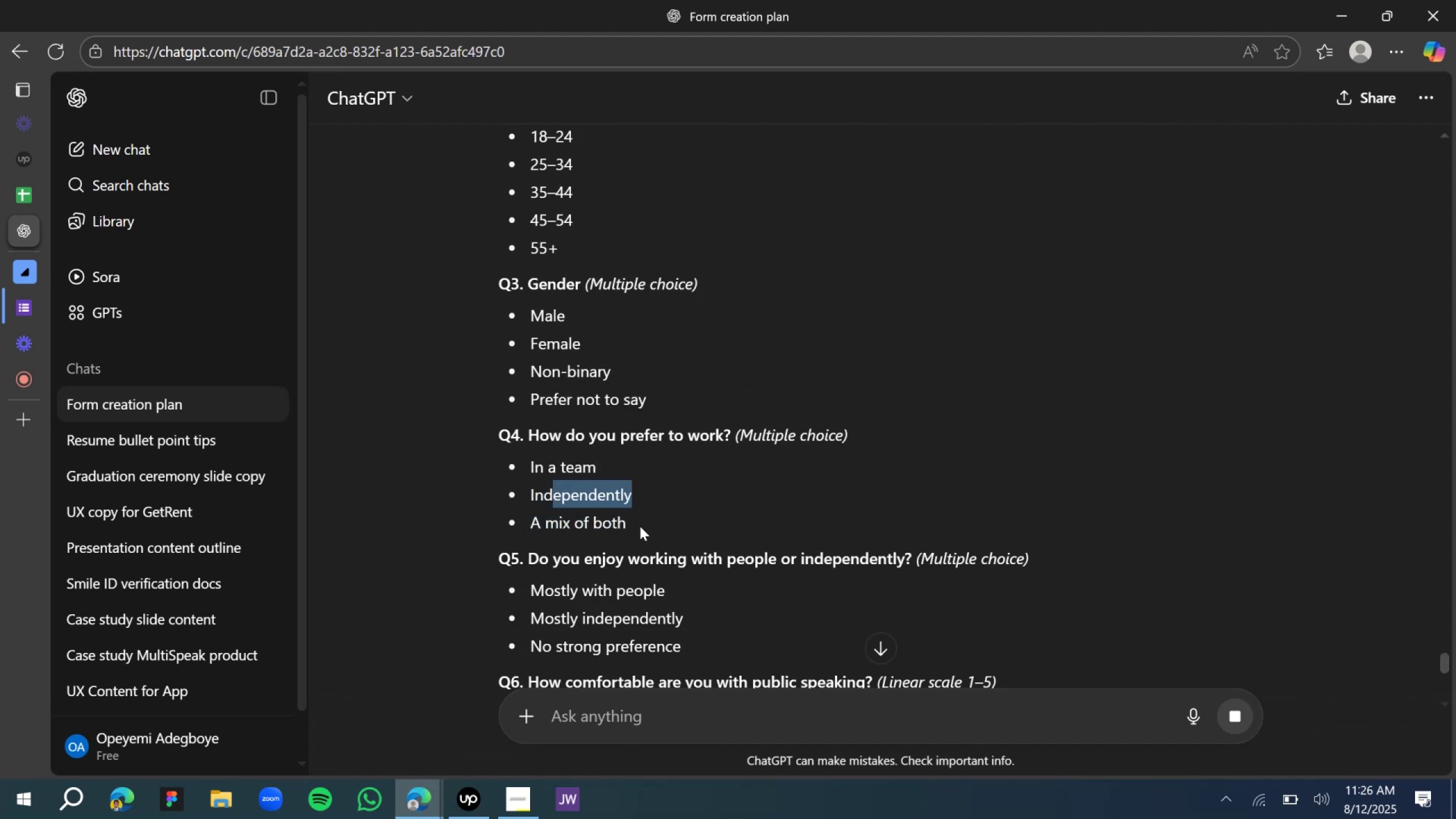 
left_click_drag(start_coordinate=[631, 531], to_coordinate=[565, 493])
 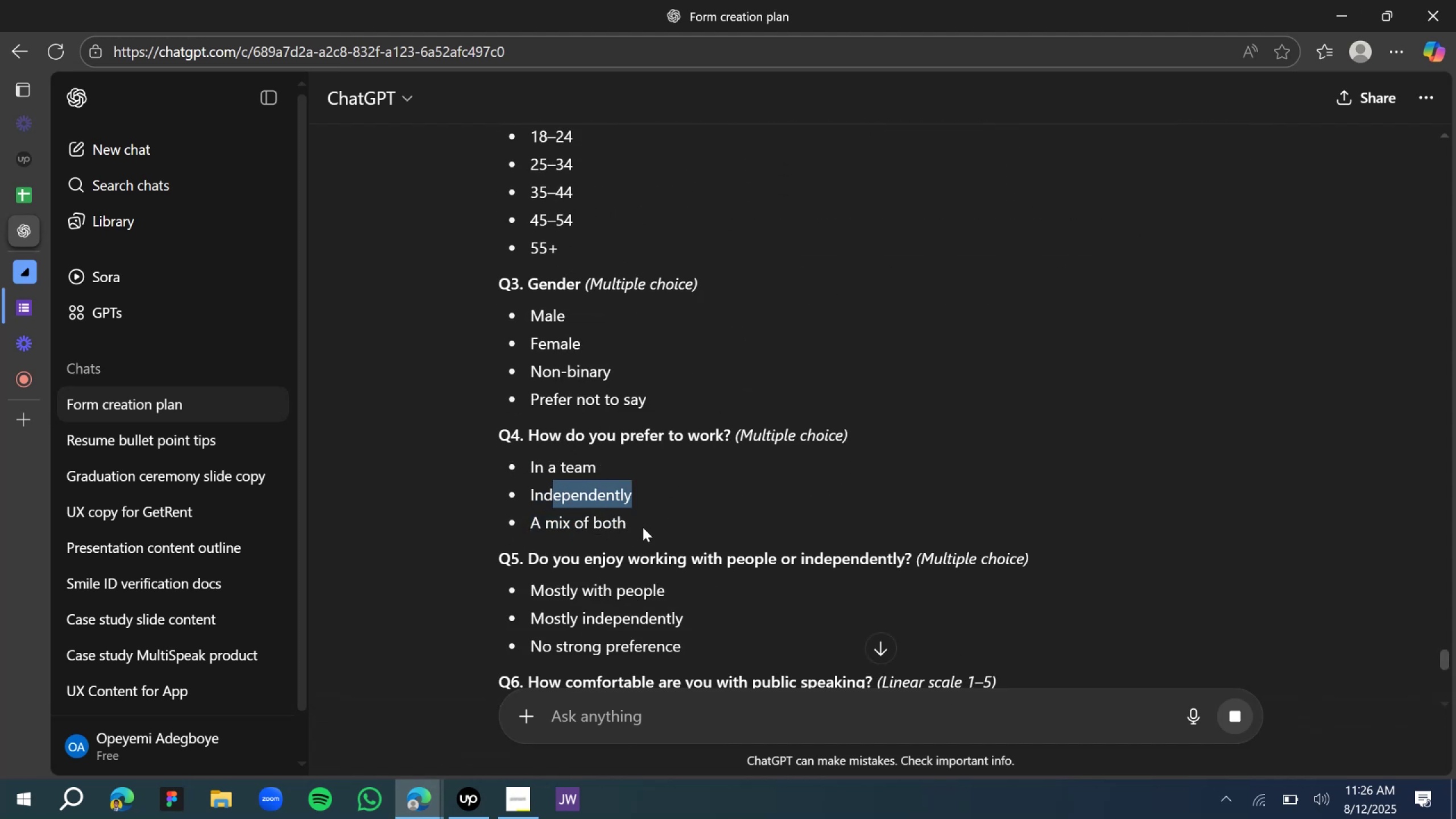 
left_click([612, 520])
 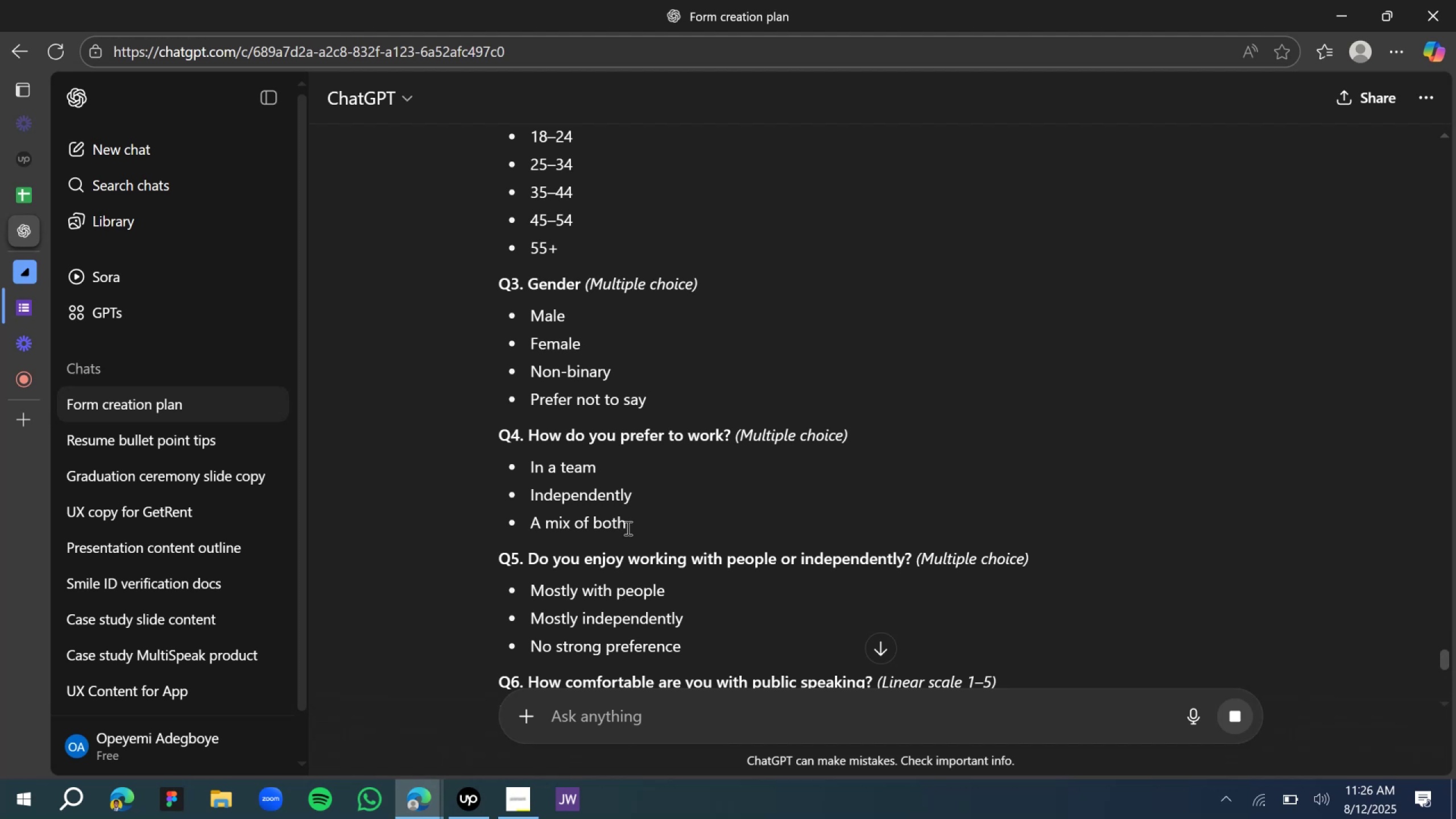 
left_click_drag(start_coordinate=[627, 528], to_coordinate=[570, 492])
 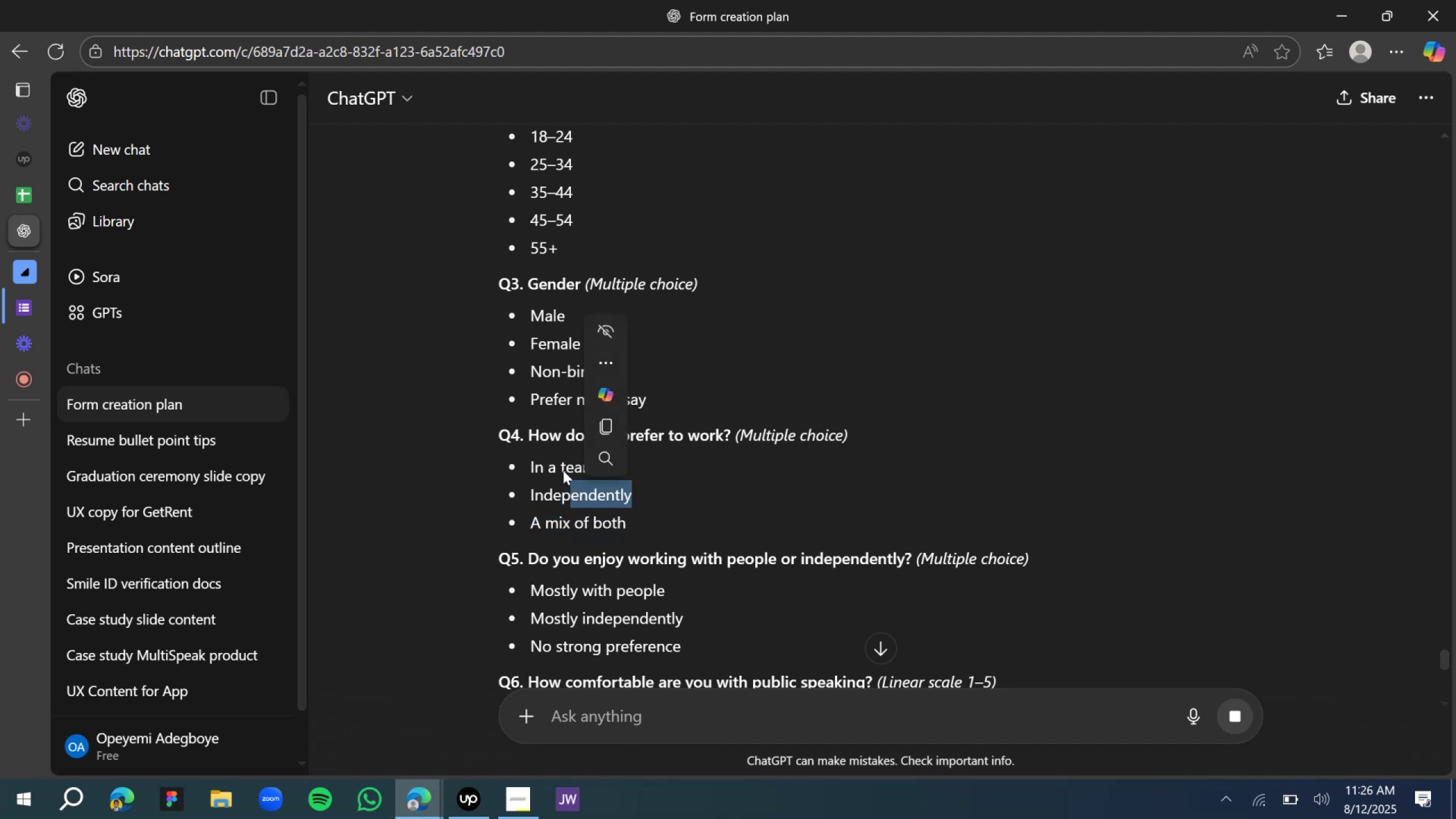 
left_click([561, 469])
 